 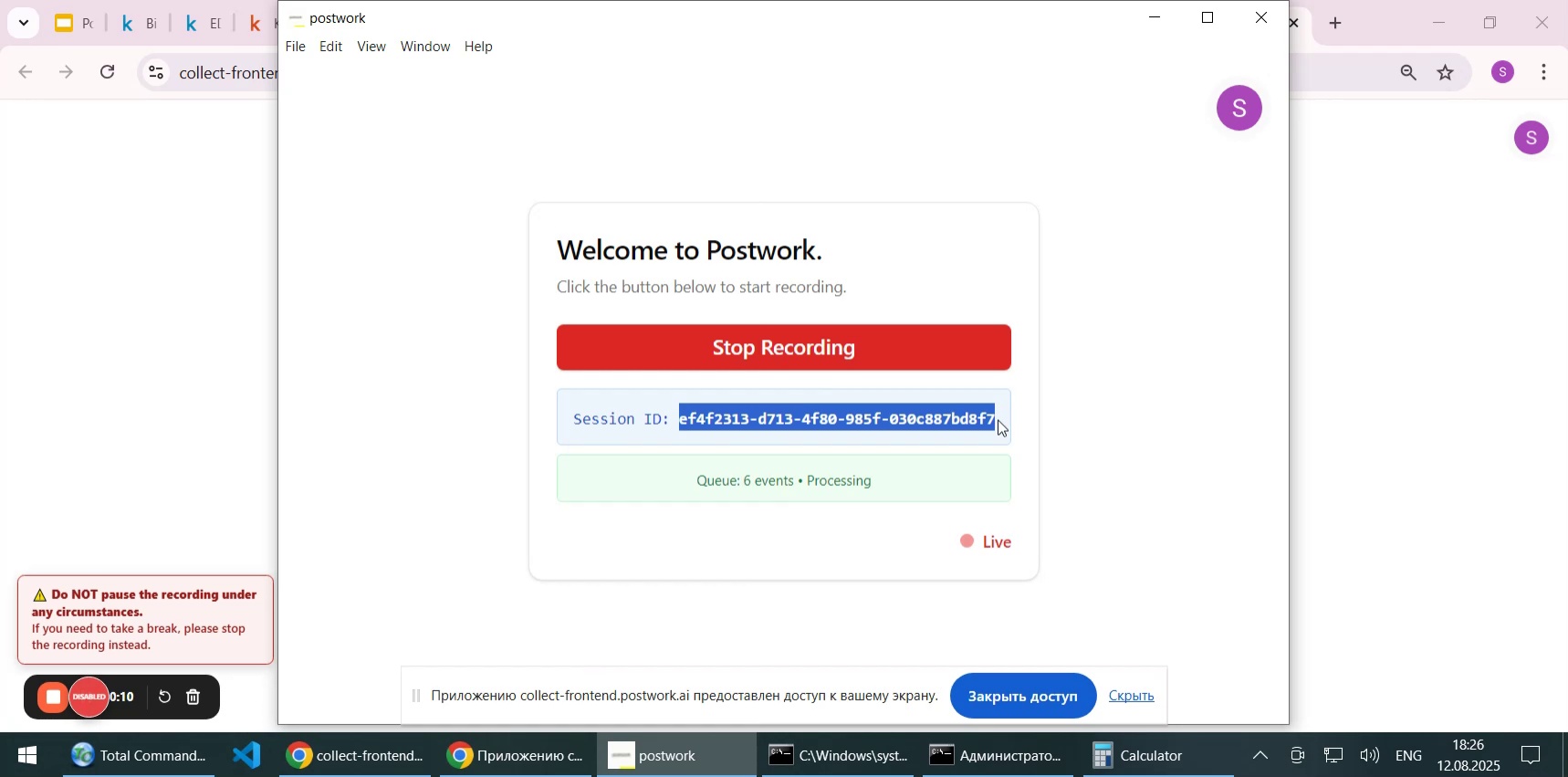 
key(Control+C)
 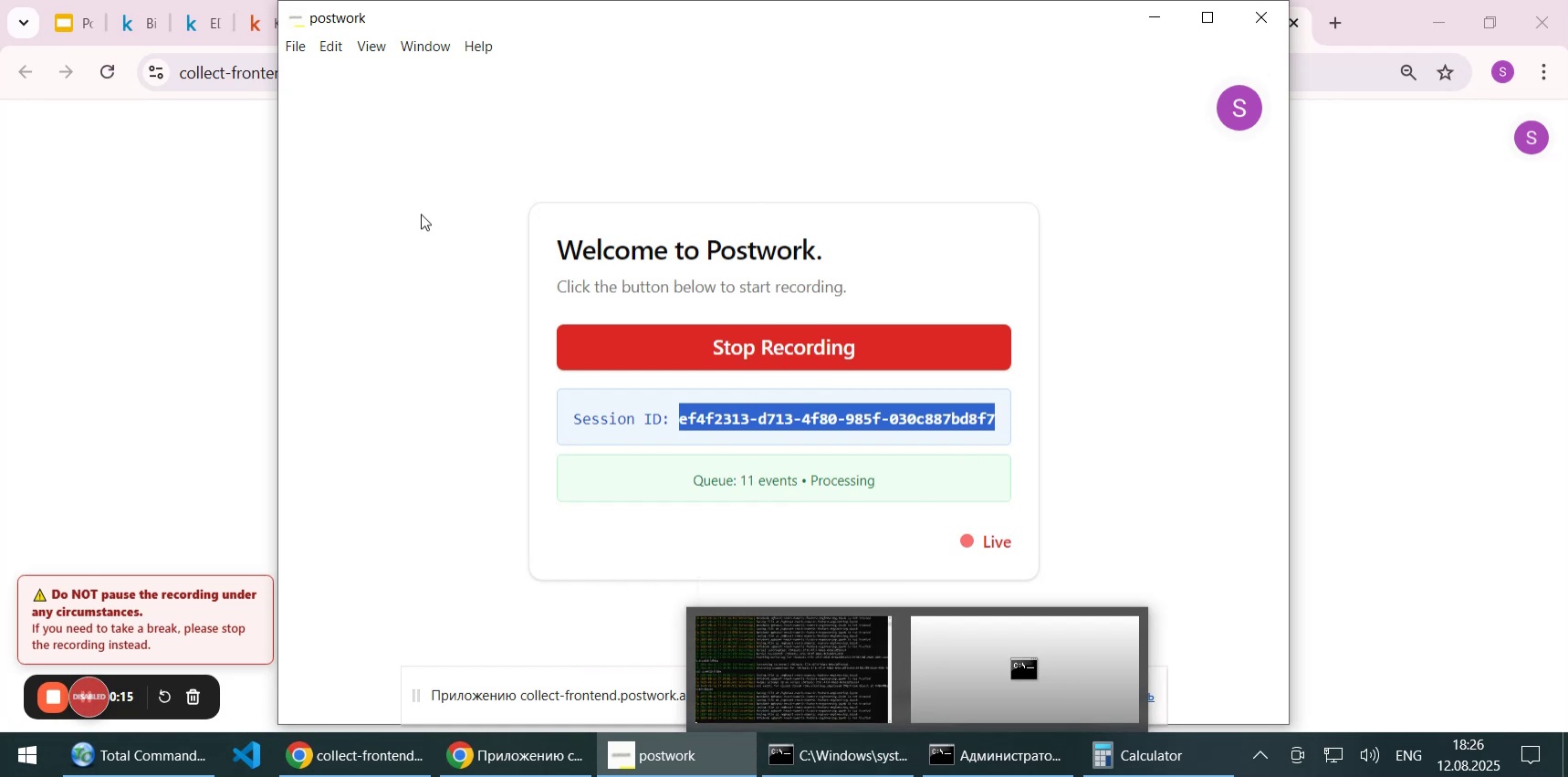 
wait(6.62)
 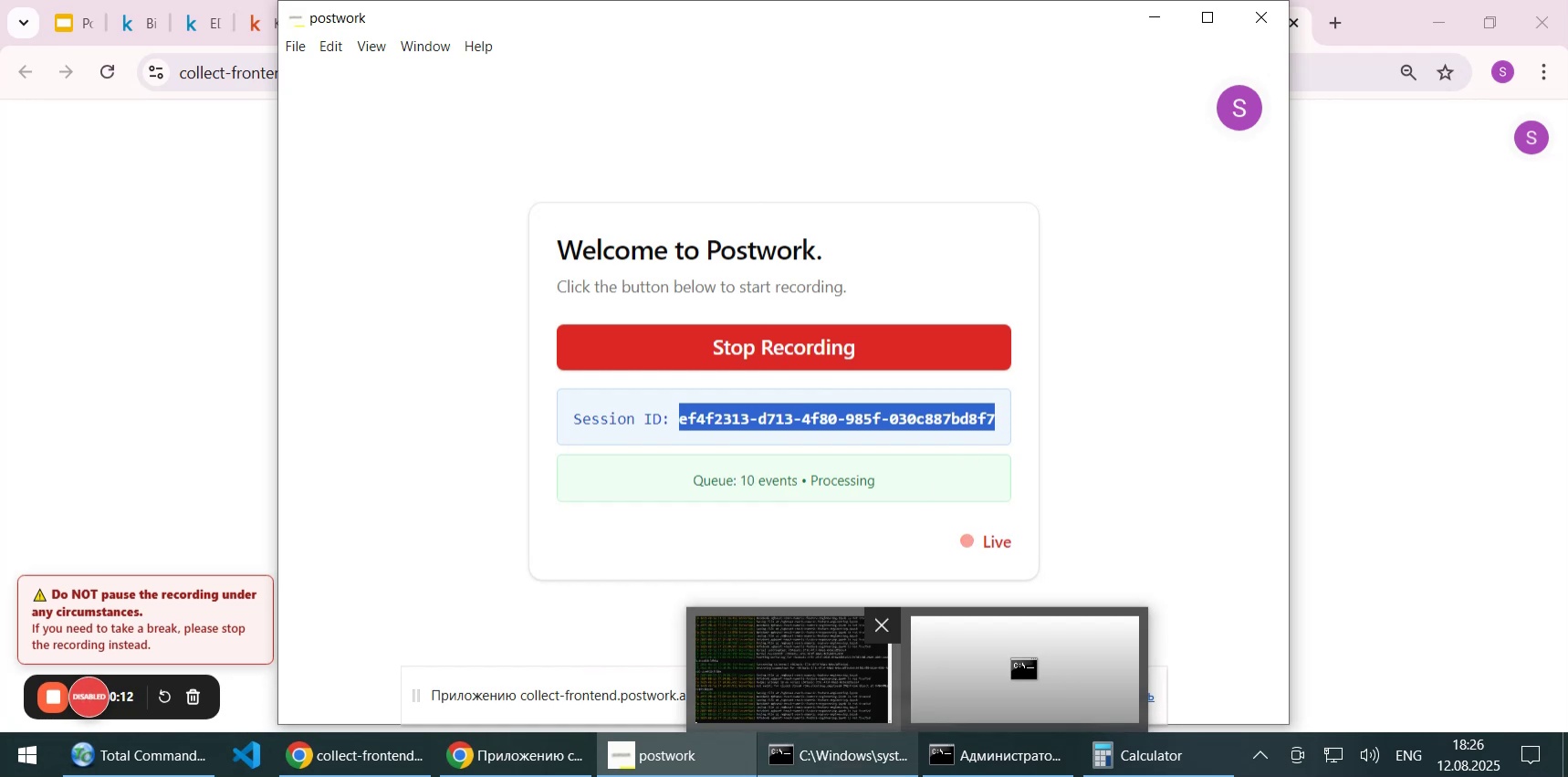 
left_click([179, 761])
 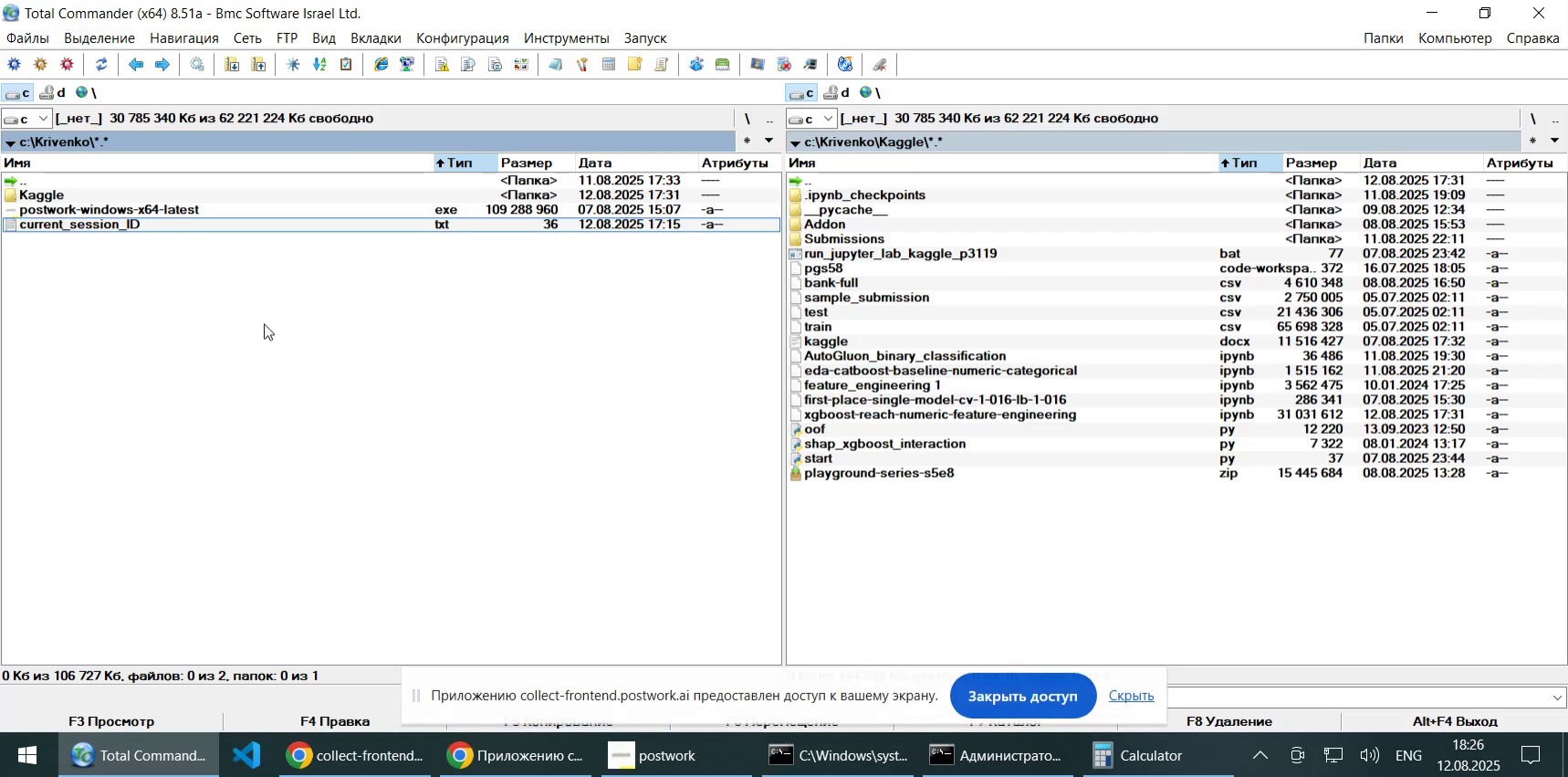 
key(F4)
 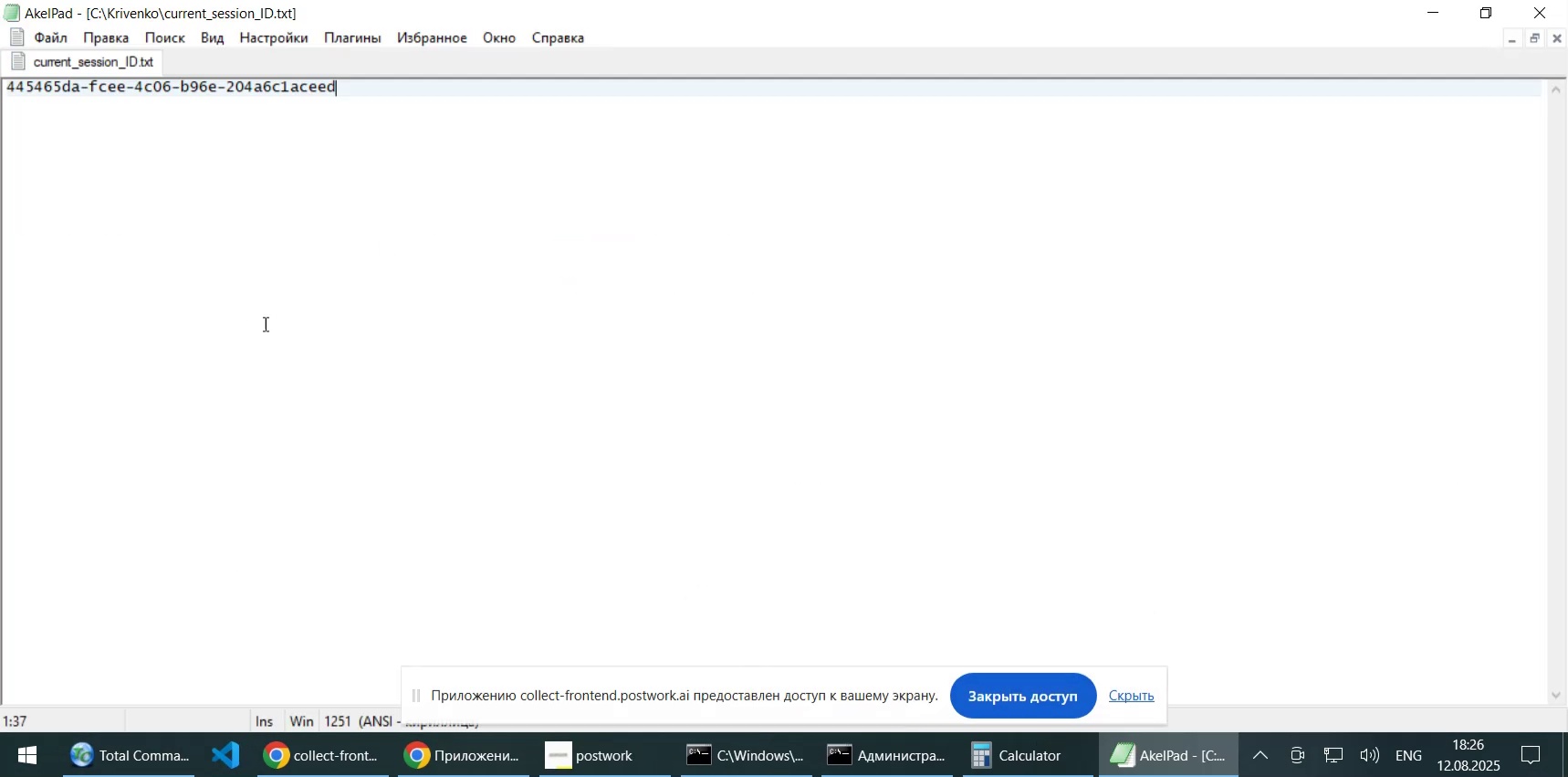 
key(Control+A)
 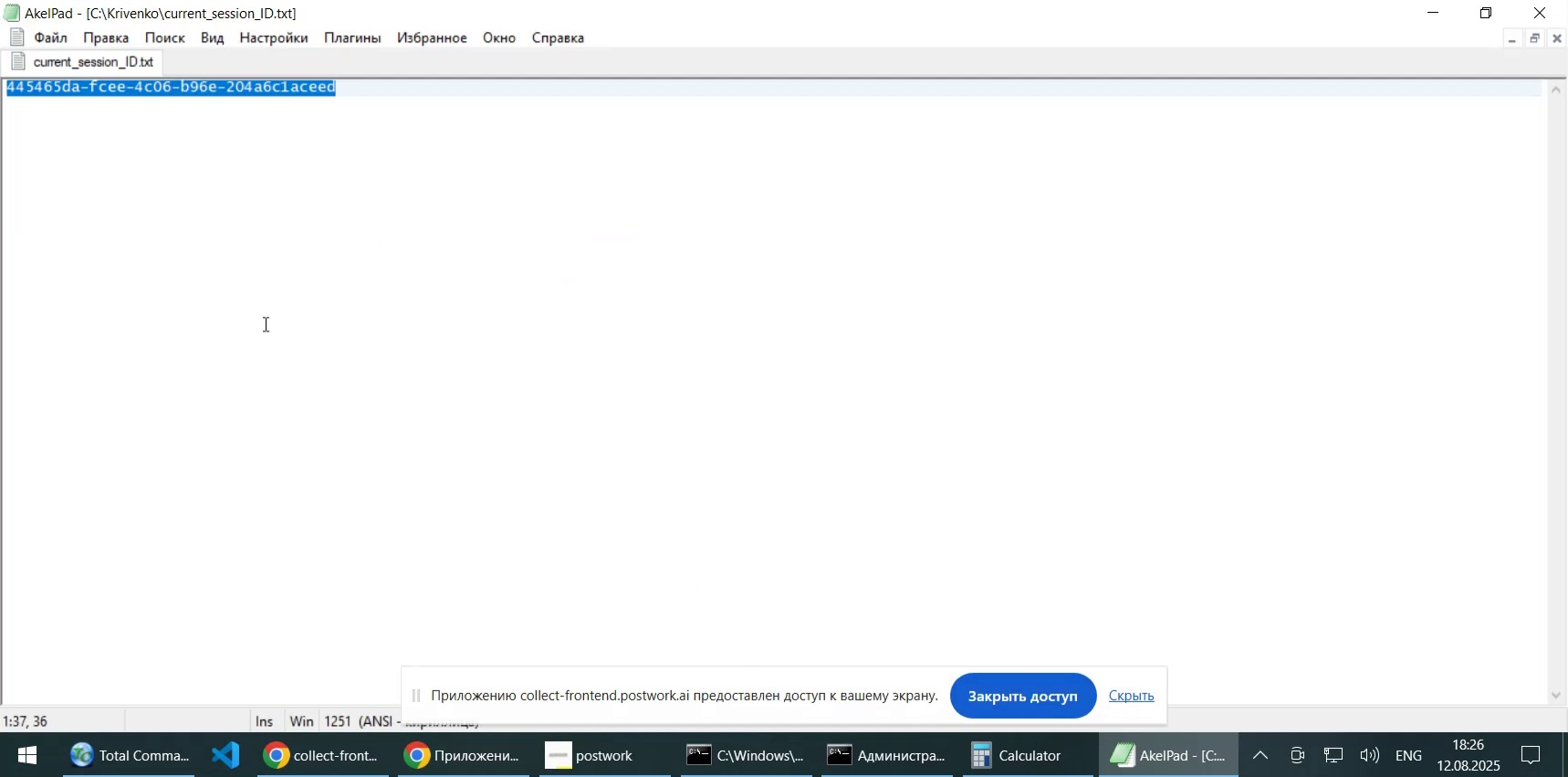 
key(Control+V)
 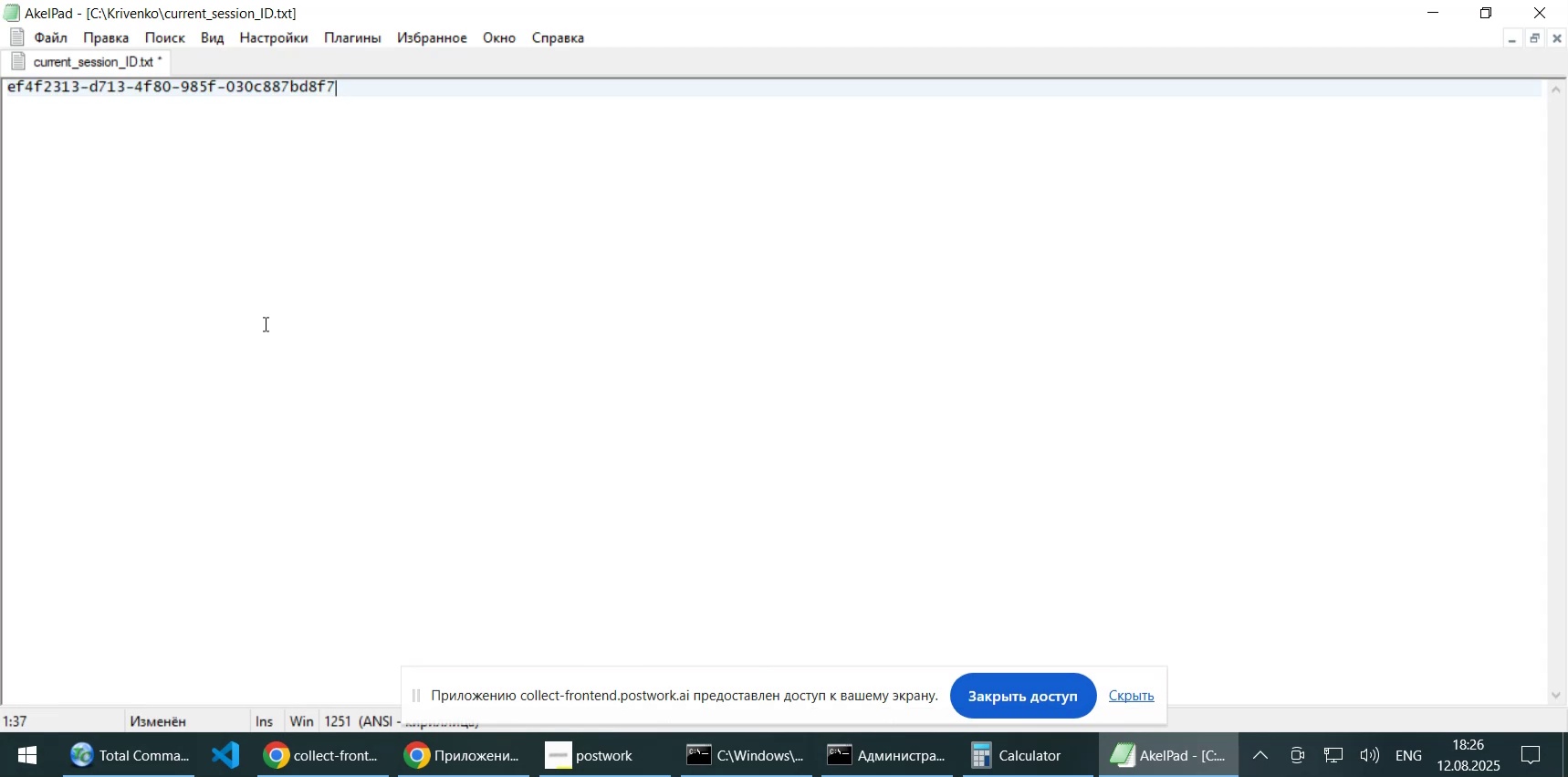 
key(Control+S)
 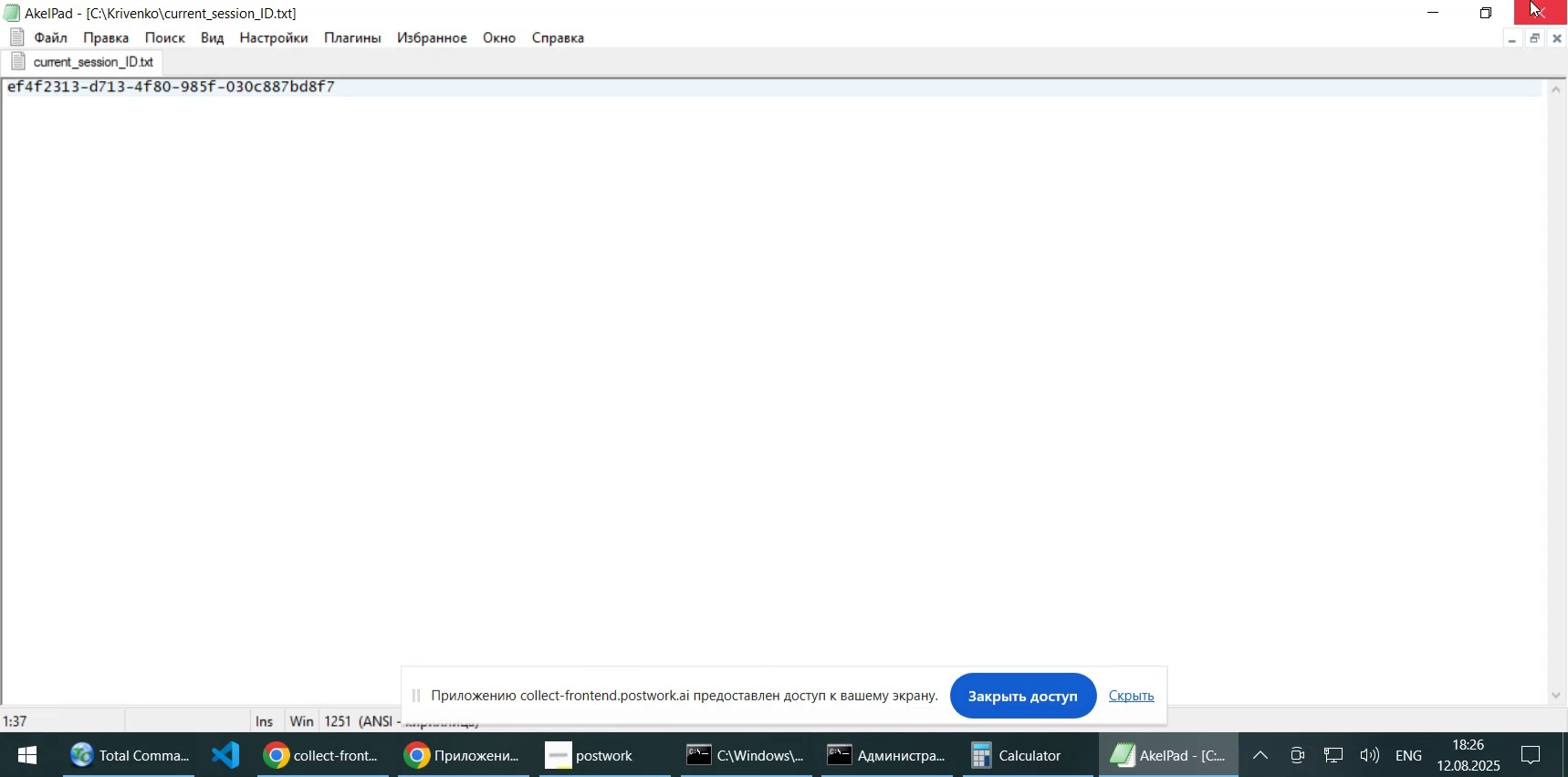 
left_click([1541, 2])
 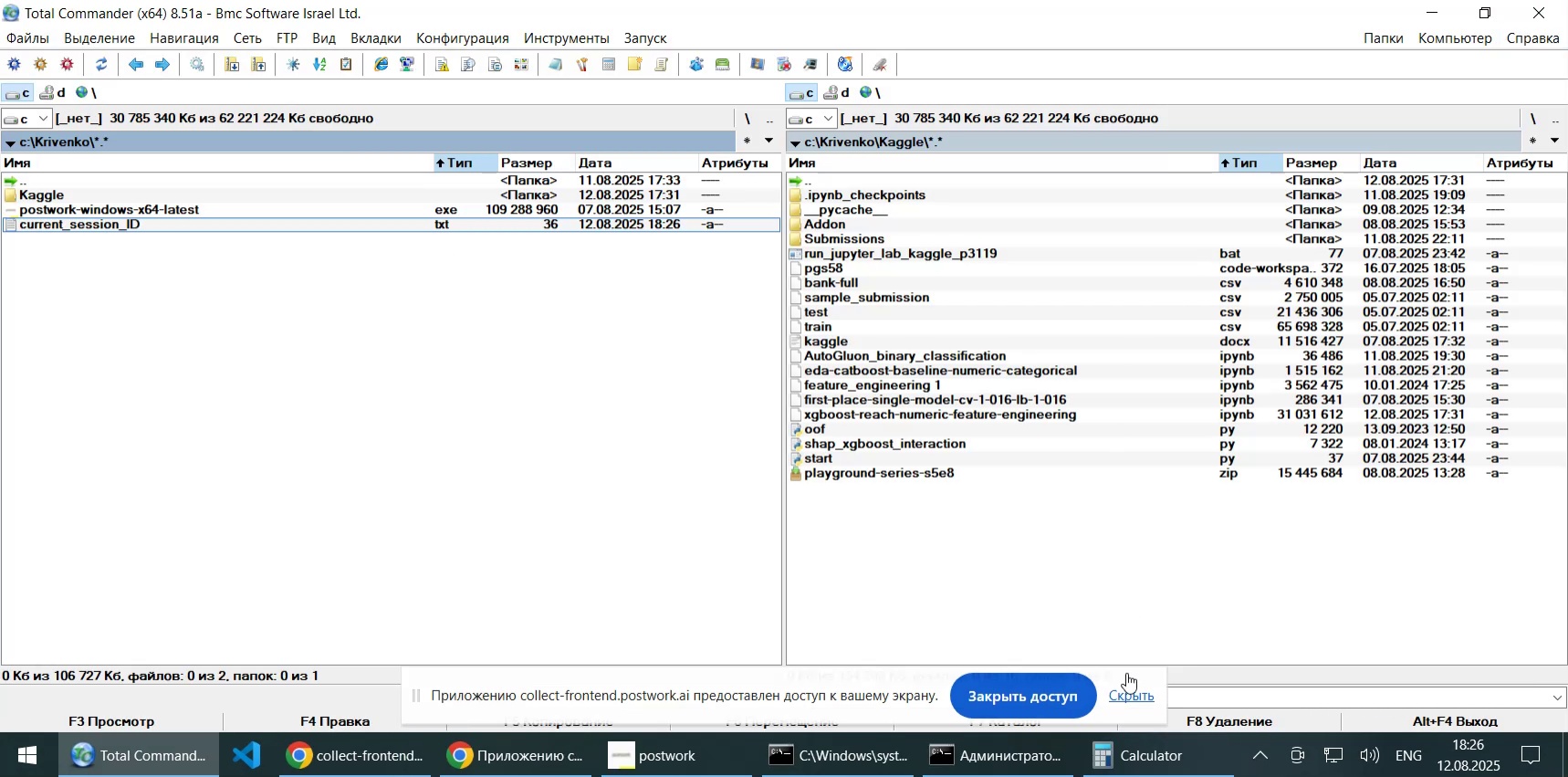 
left_click([1127, 698])
 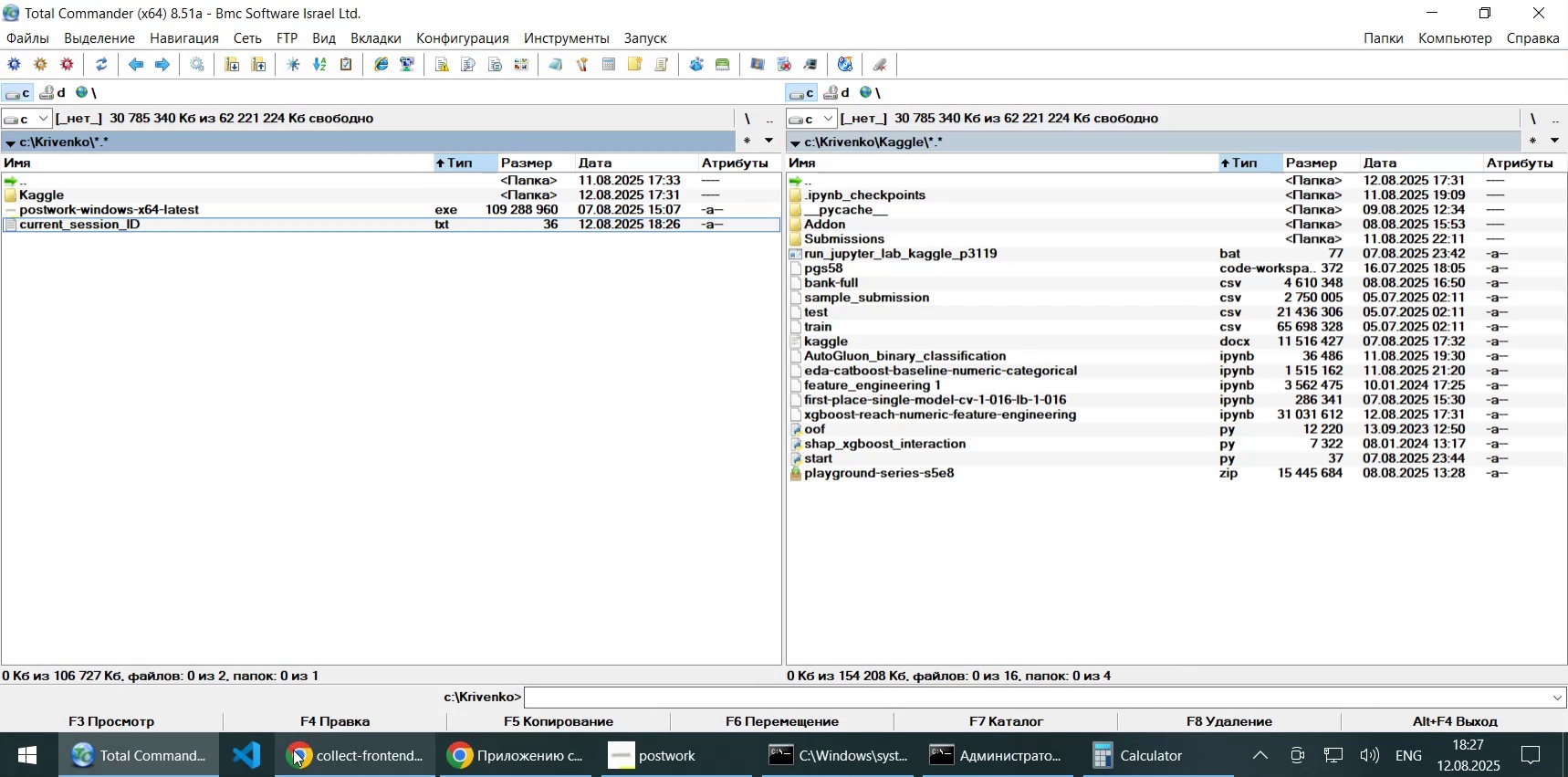 
left_click([334, 757])
 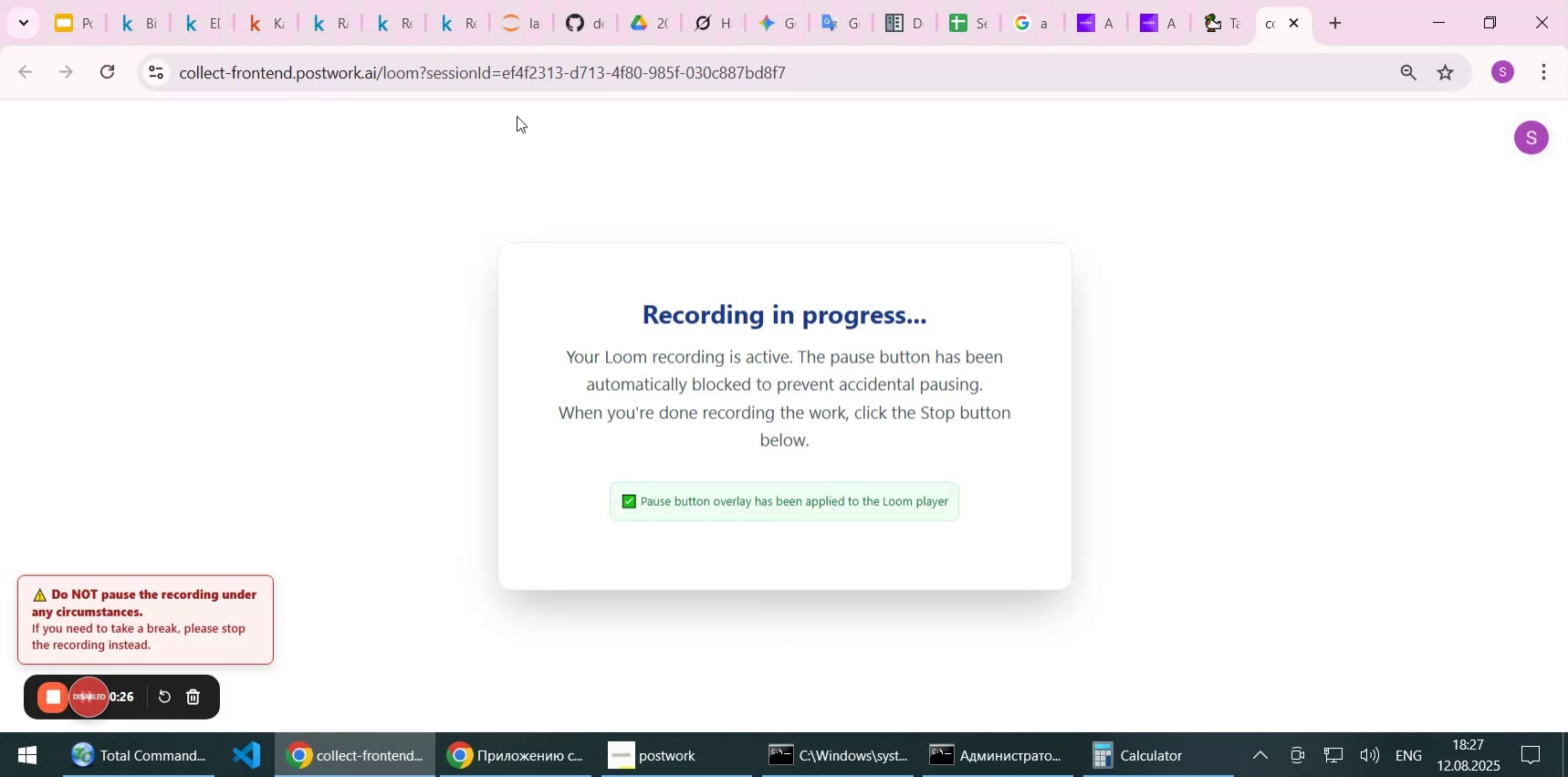 
left_click([1091, 16])
 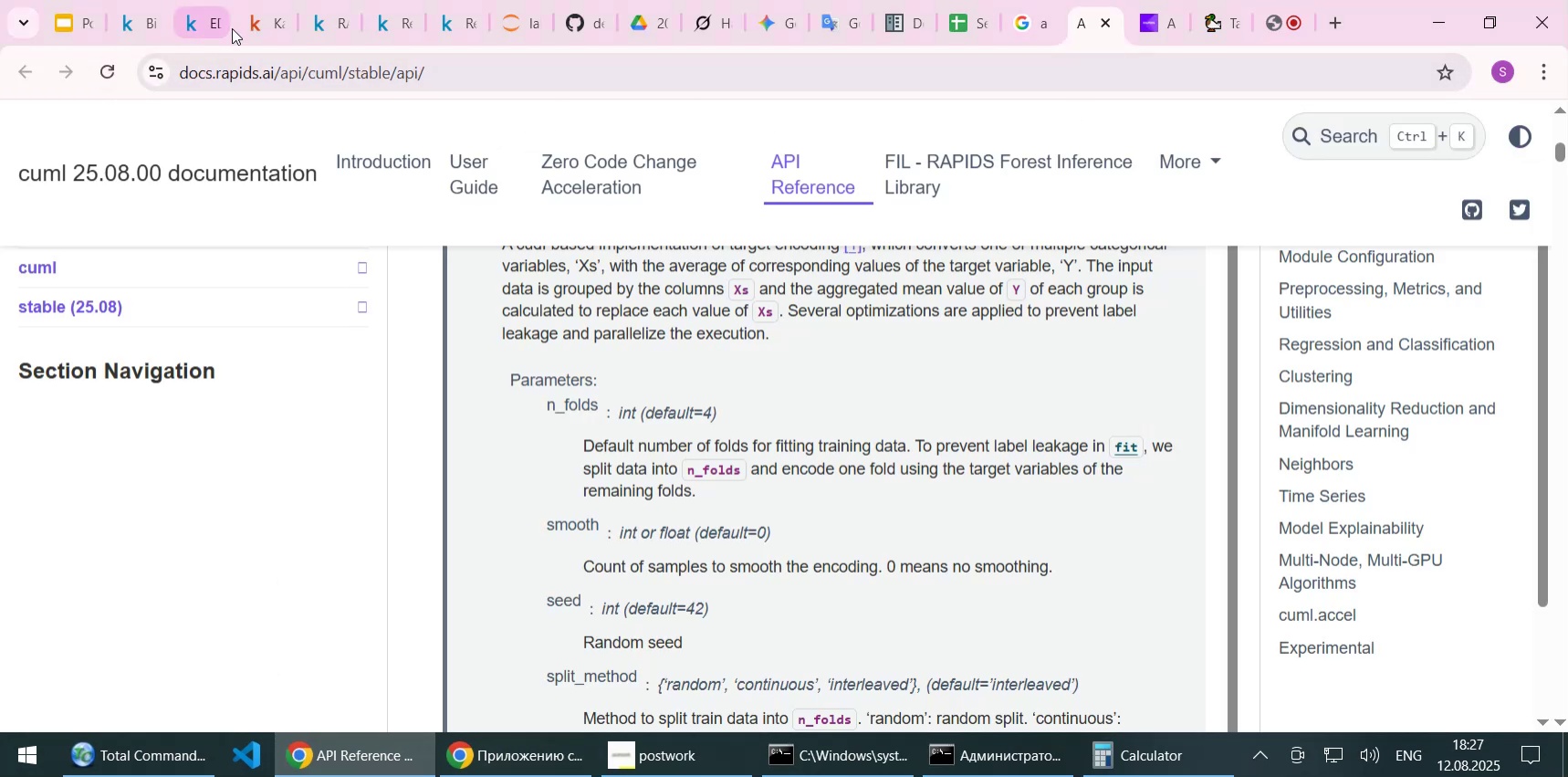 
left_click([253, 18])
 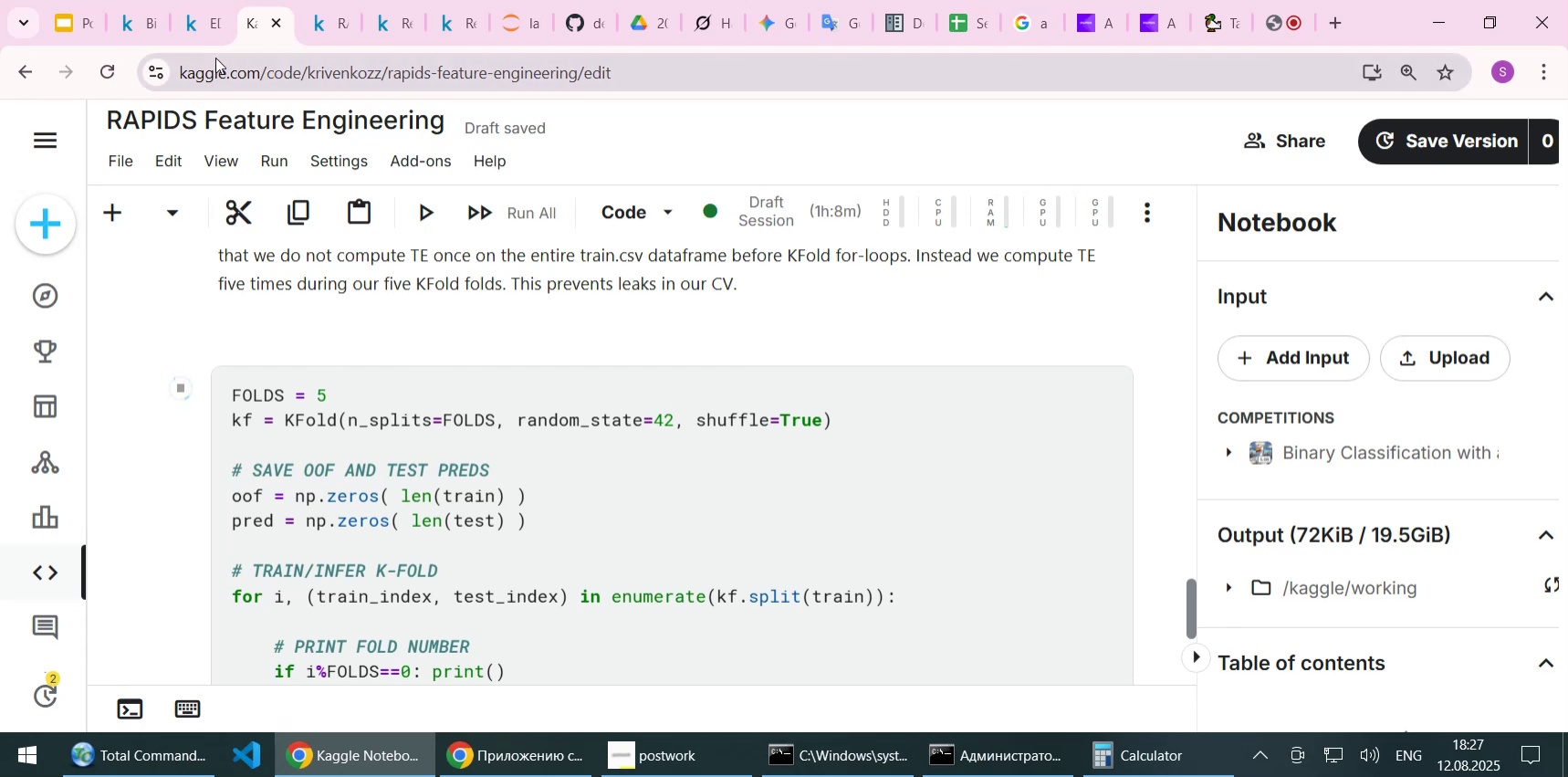 
wait(5.63)
 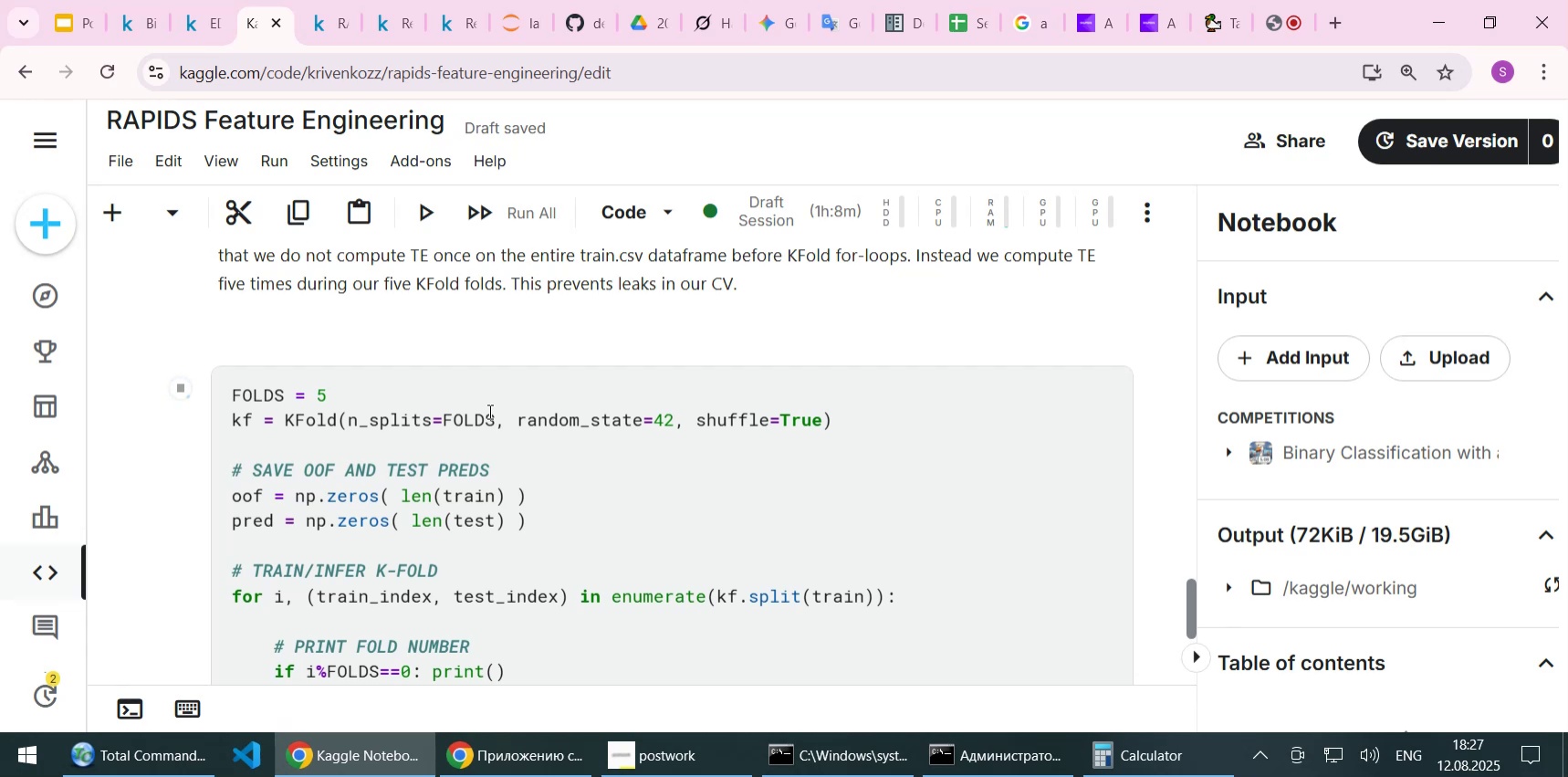 
left_click([36, 697])
 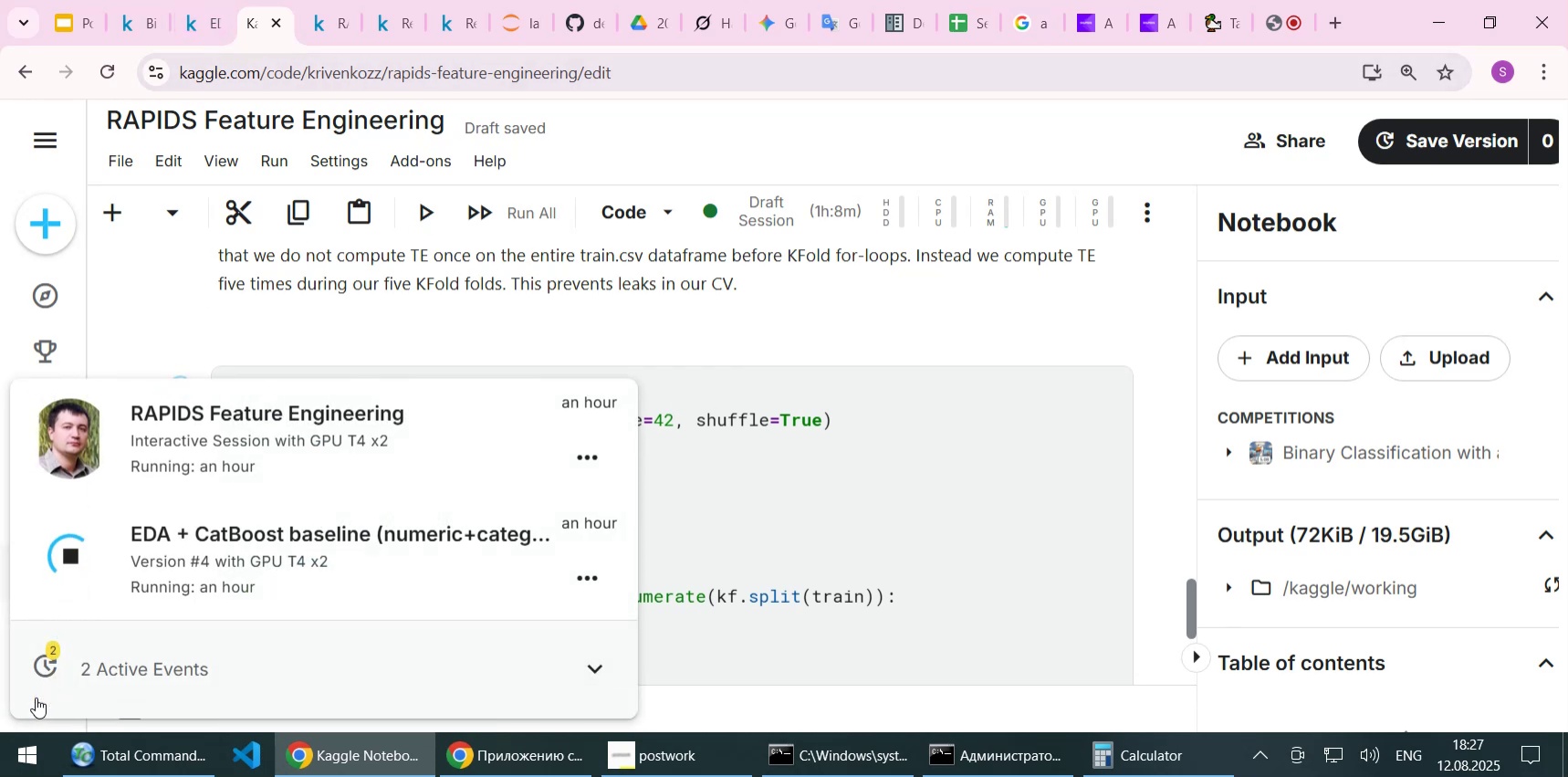 
wait(5.13)
 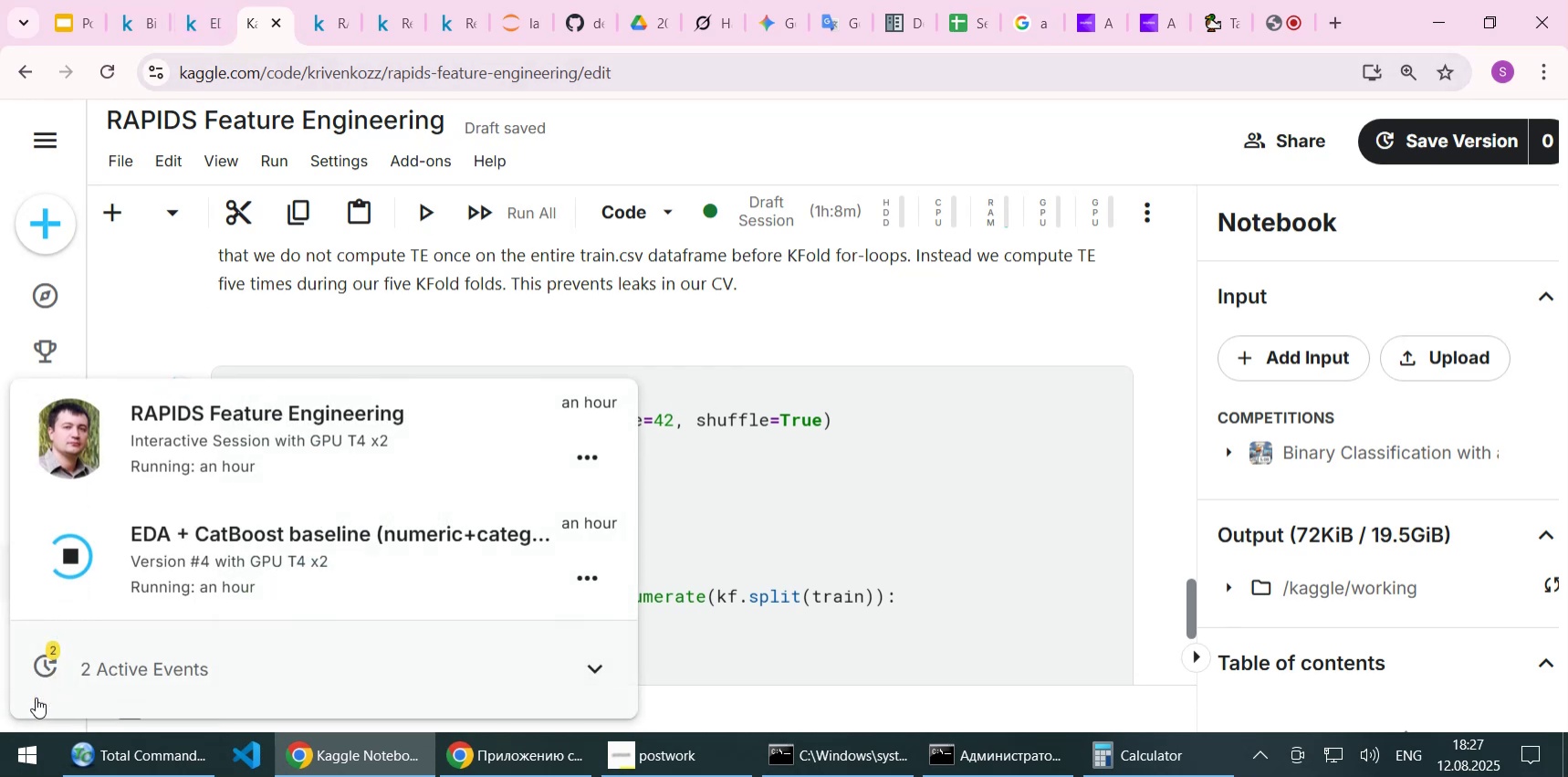 
left_click([36, 697])
 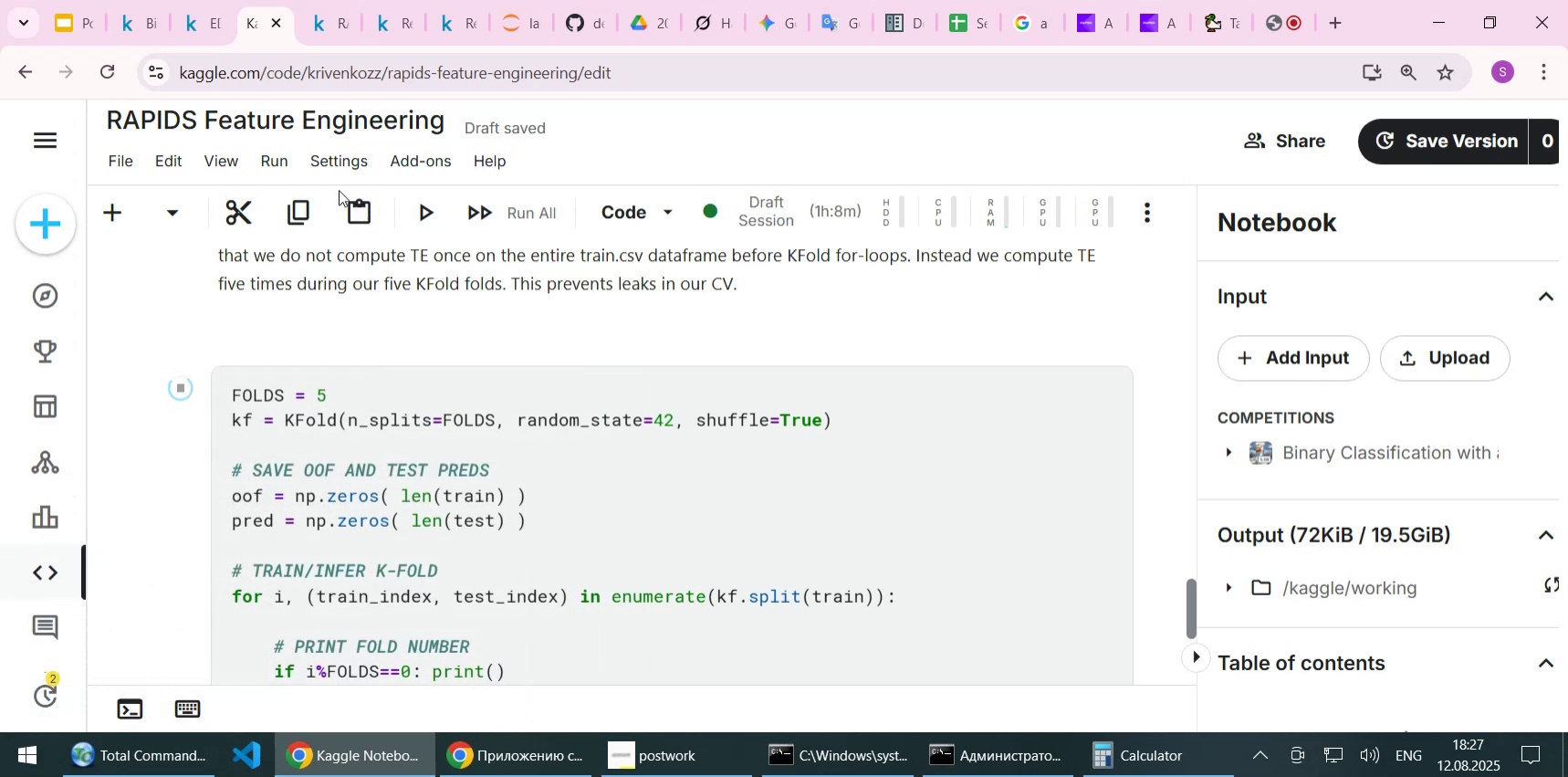 
left_click([327, 151])
 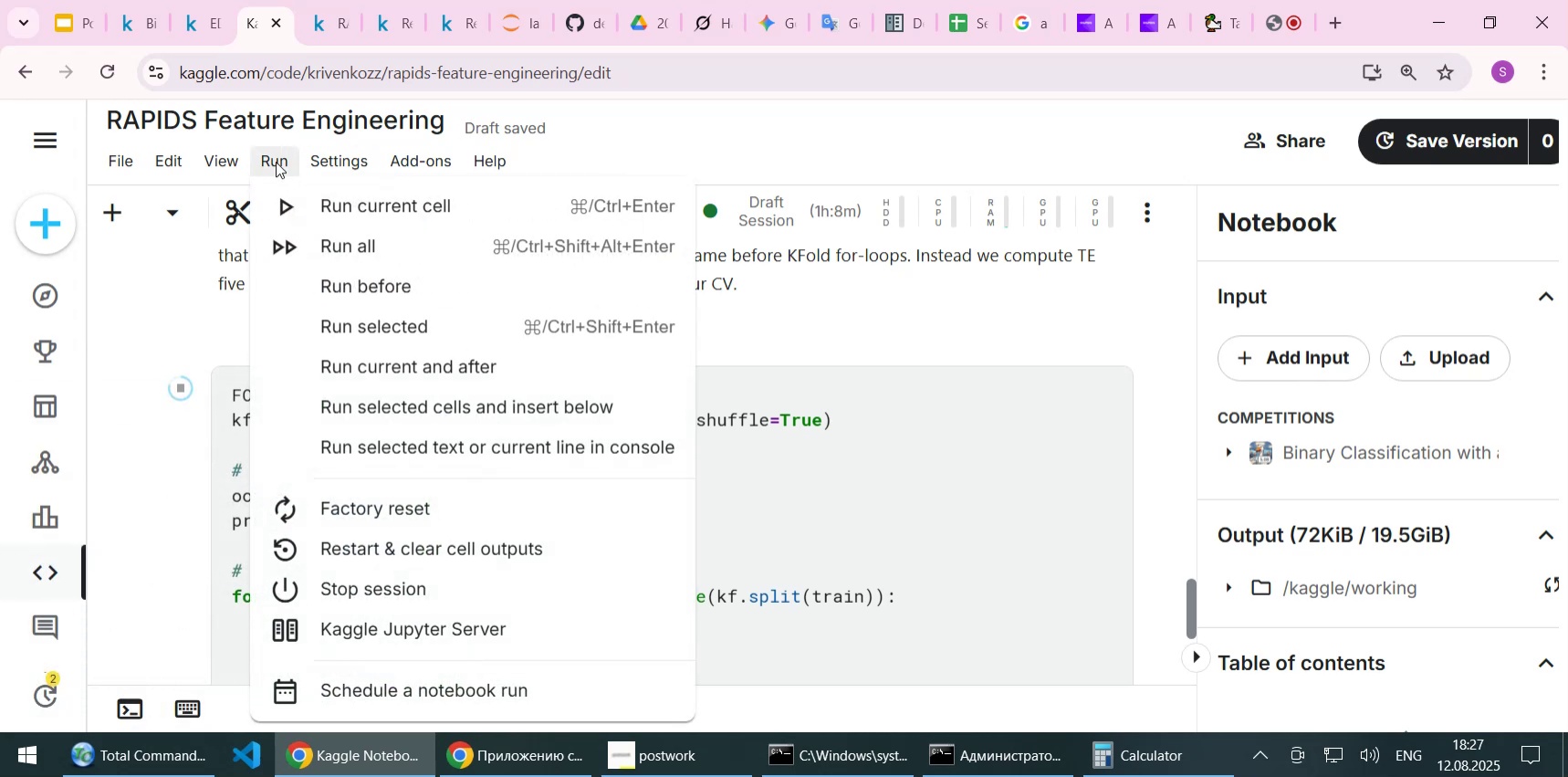 
left_click([379, 587])
 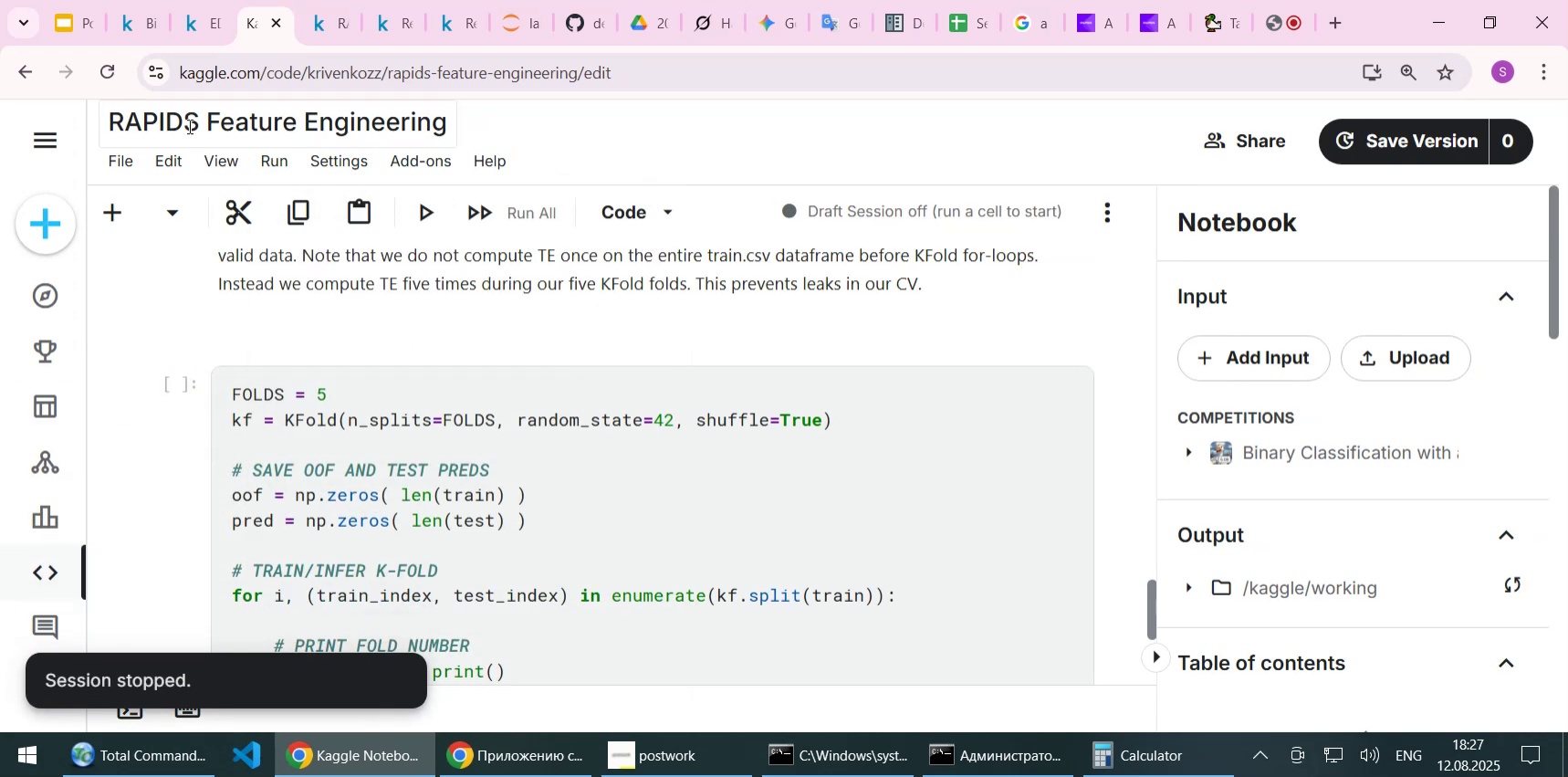 
left_click([105, 75])
 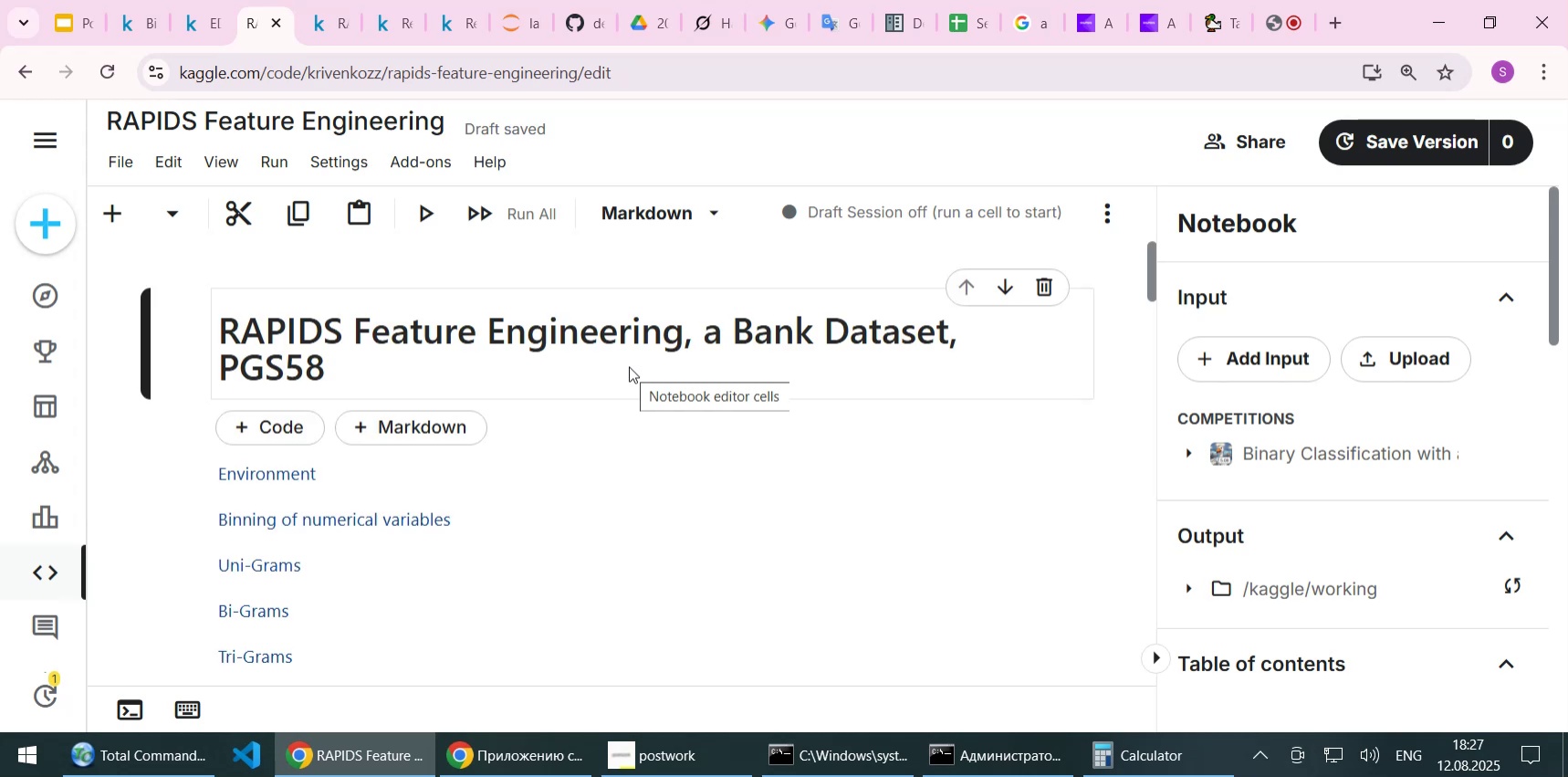 
wait(18.6)
 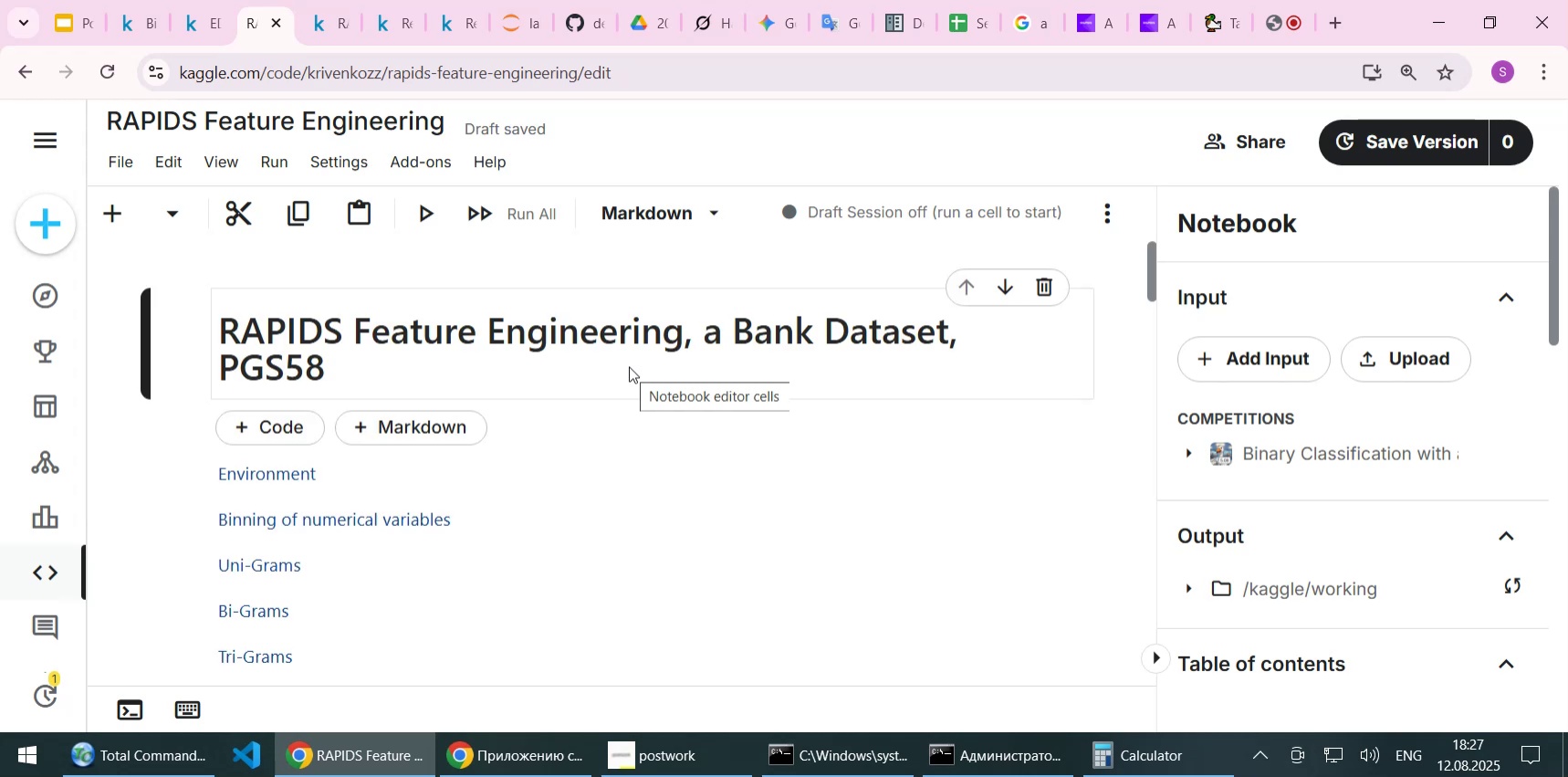 
left_click([277, 169])
 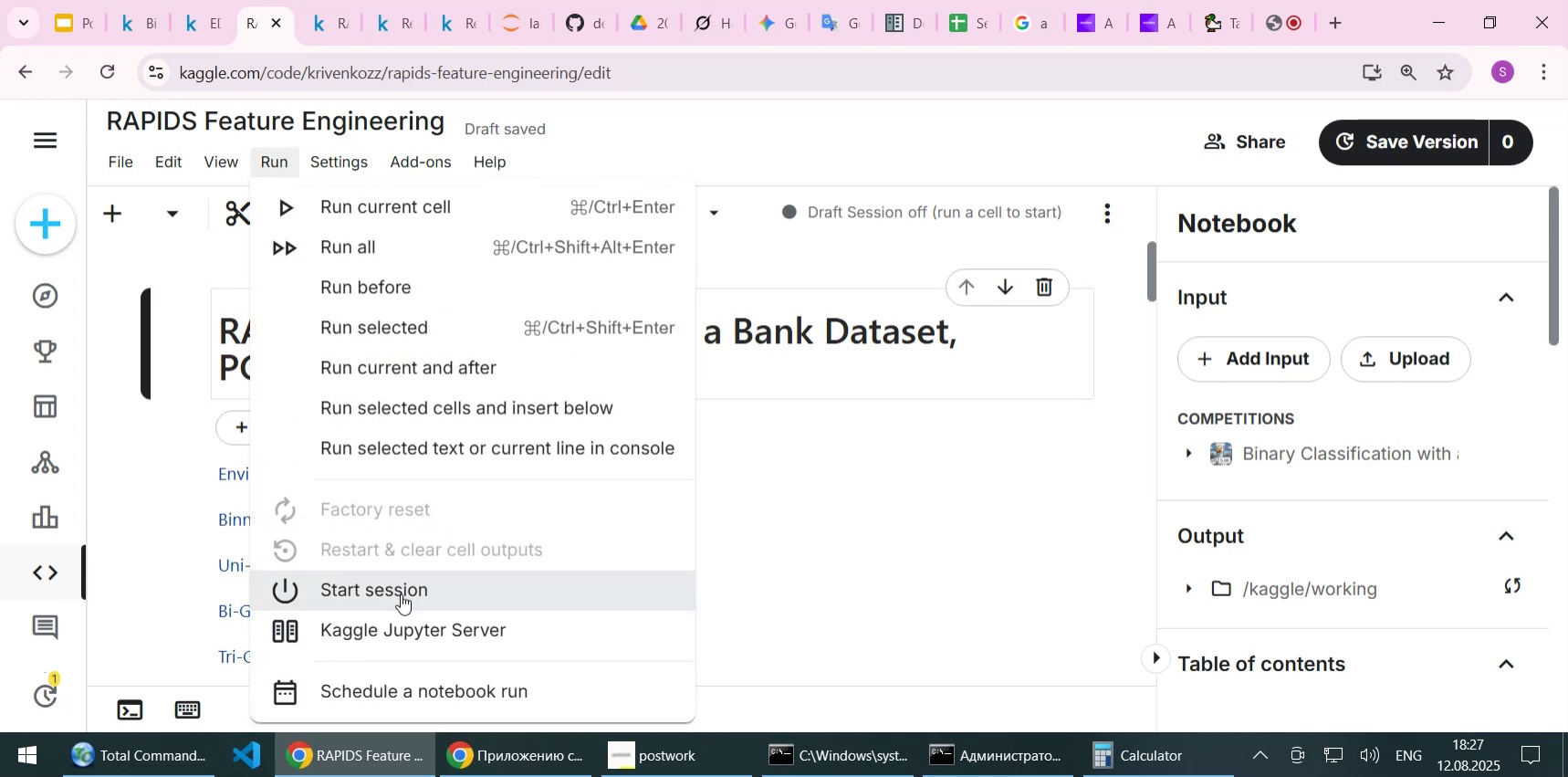 
left_click([399, 597])
 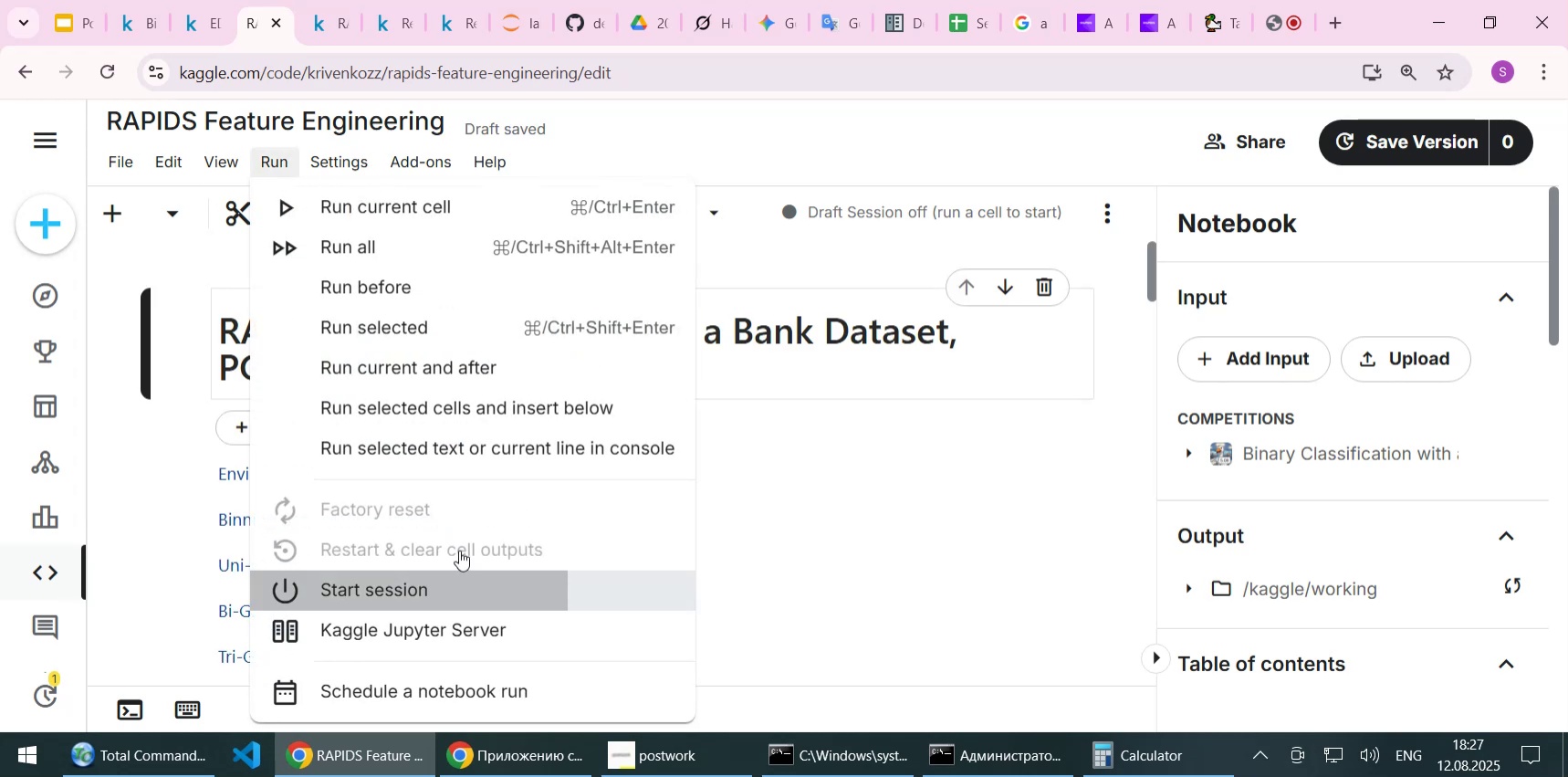 
mouse_move([543, 488])
 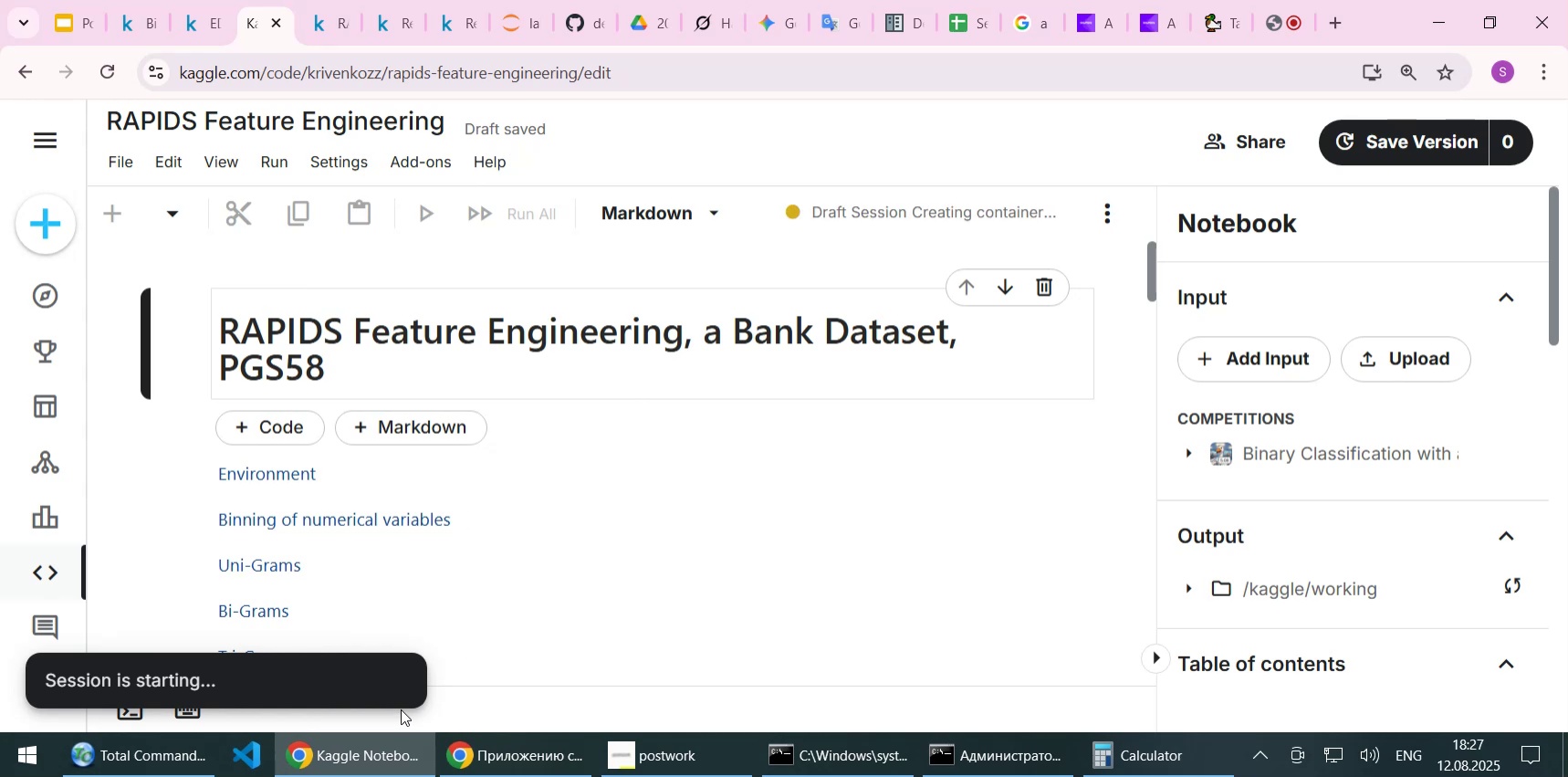 
double_click([395, 693])
 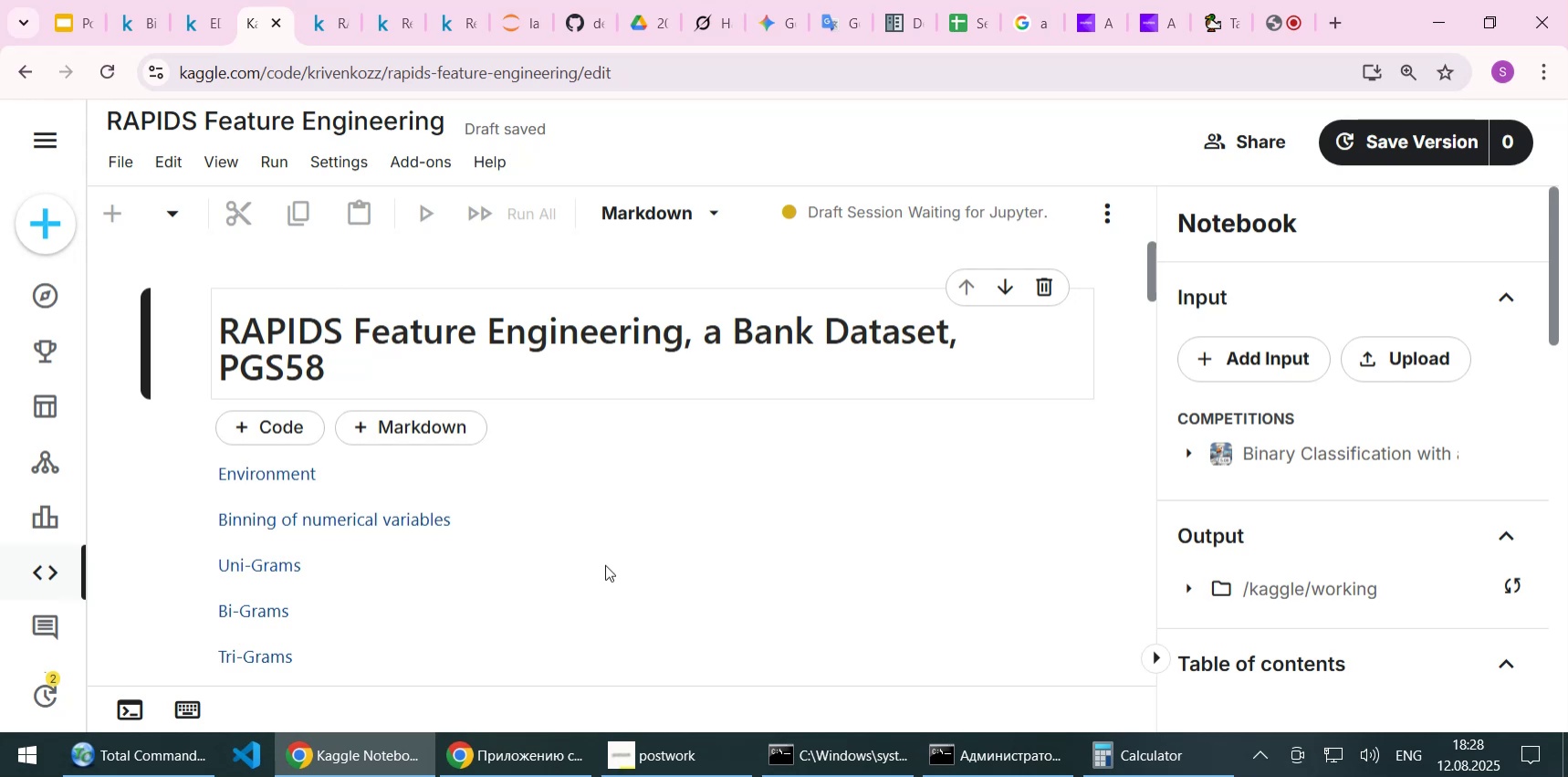 
wait(28.01)
 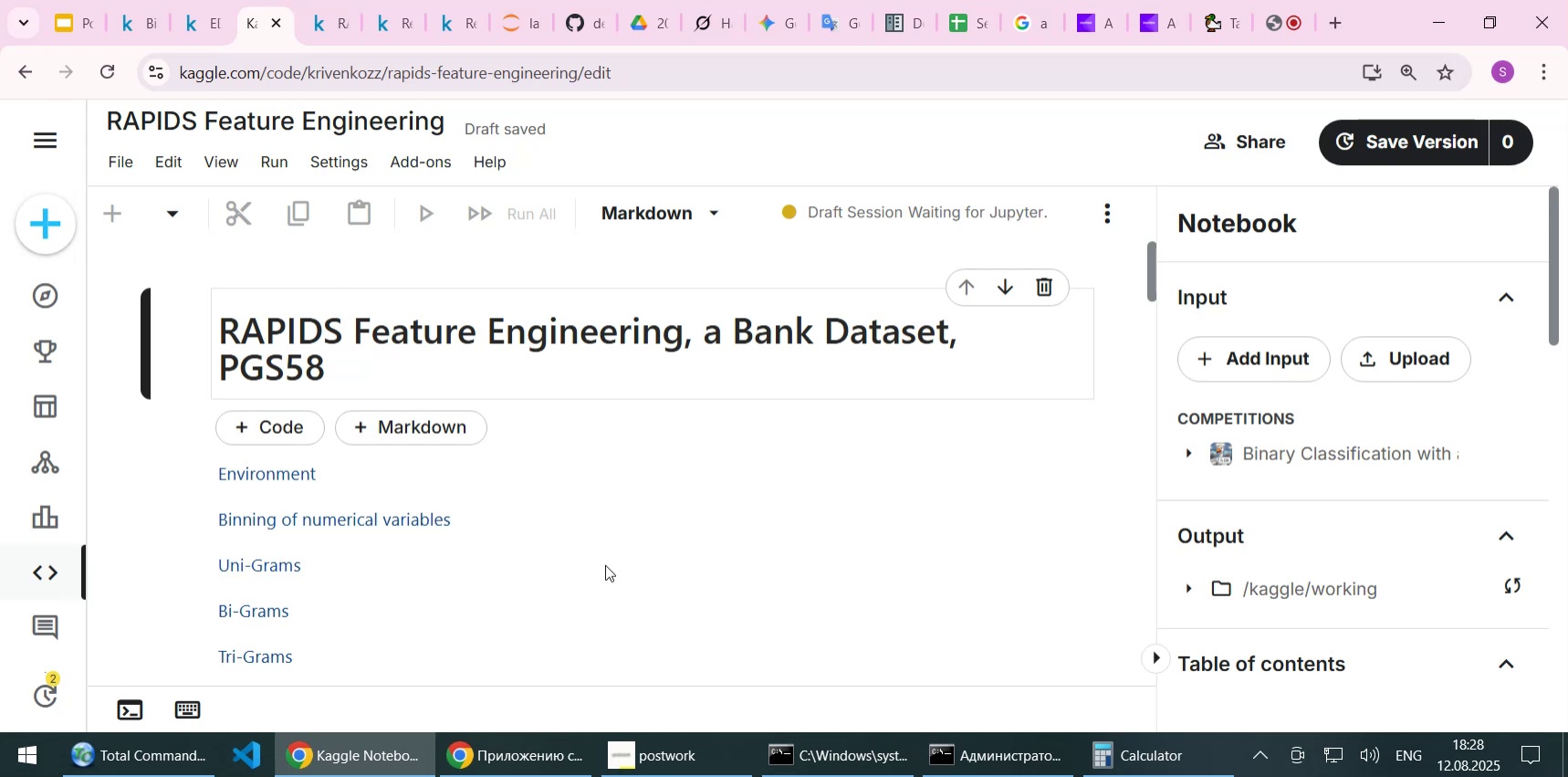 
left_click([315, 159])
 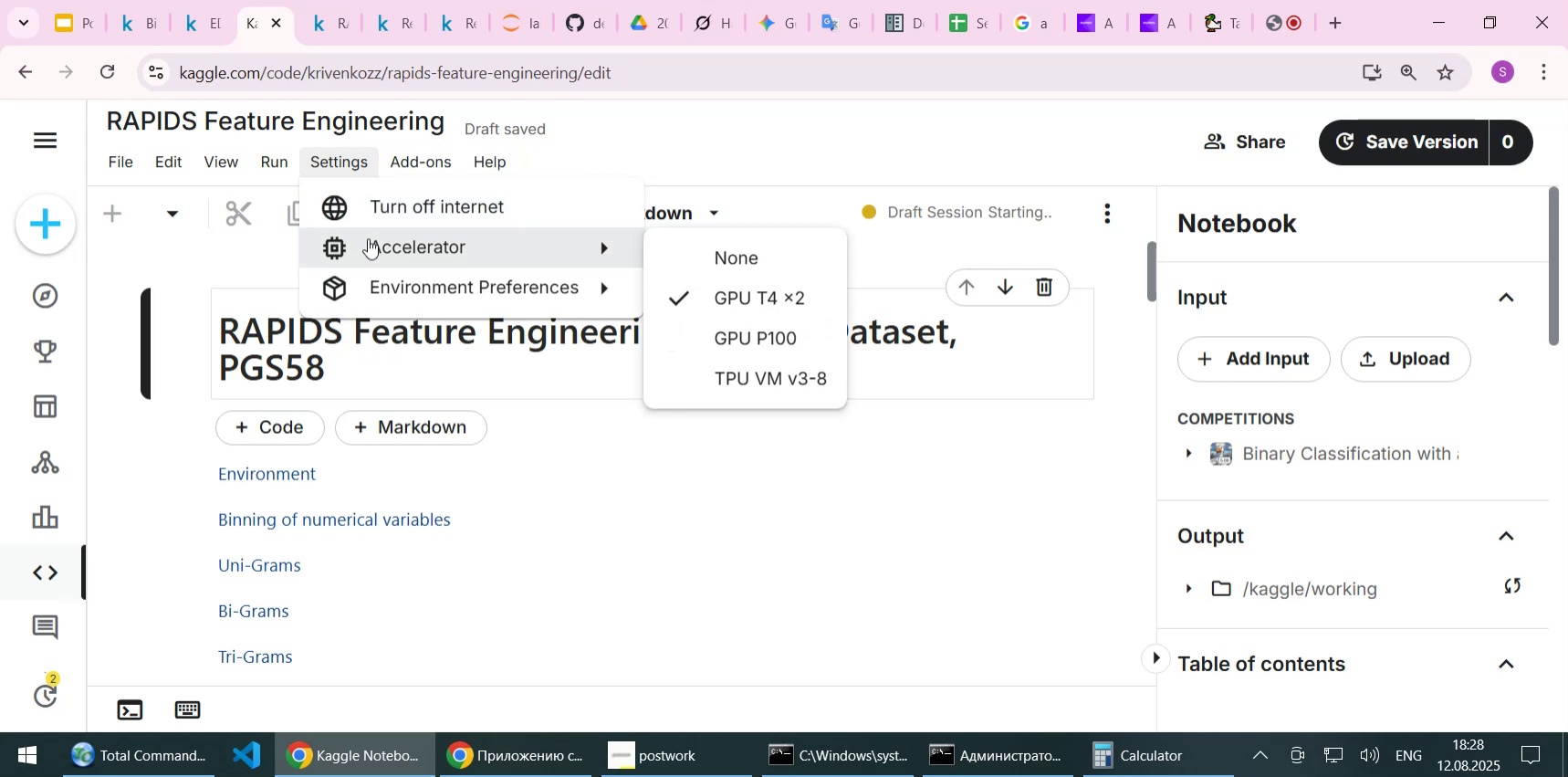 
left_click([342, 163])
 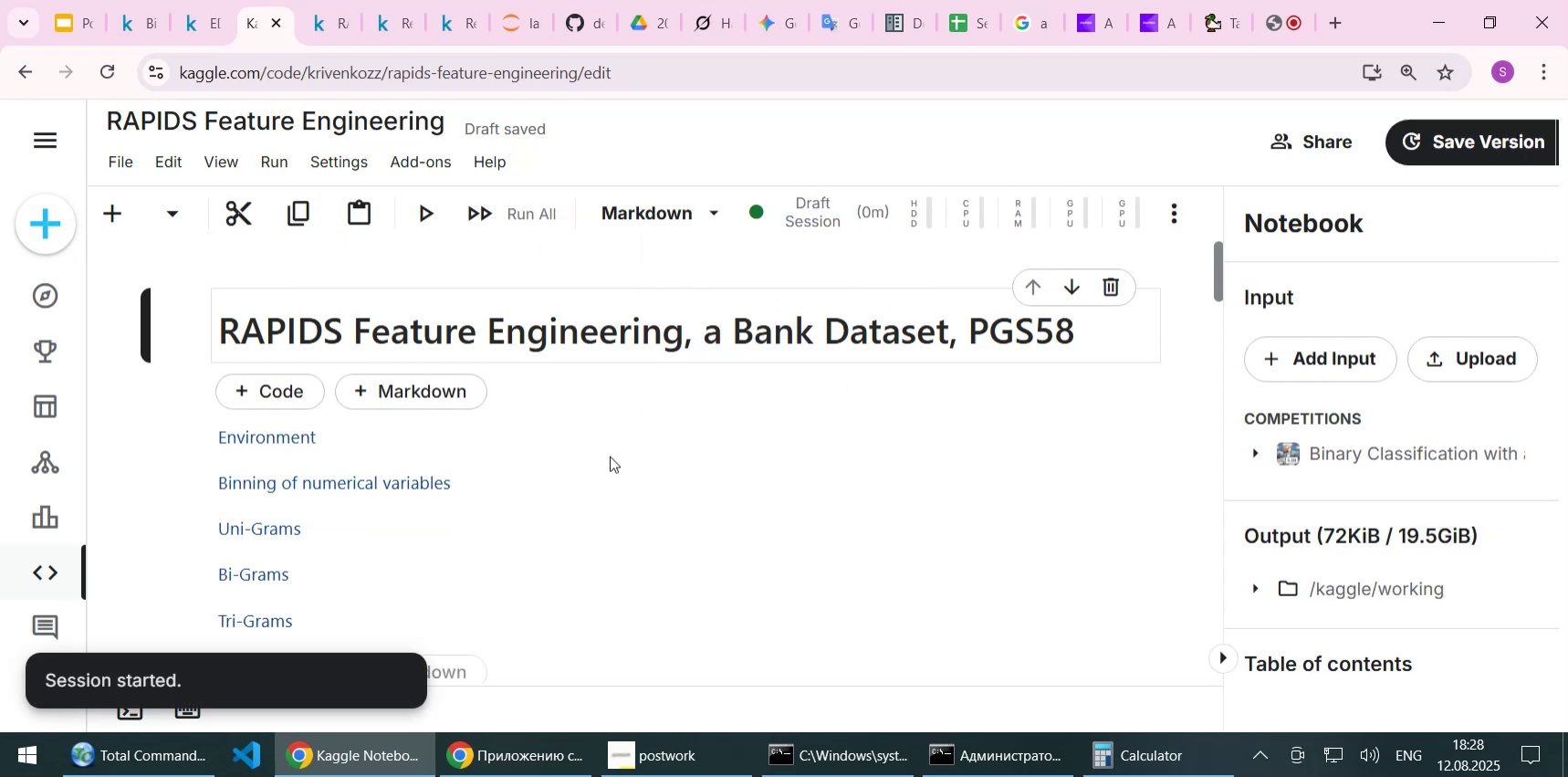 
key(Shift+Enter)
 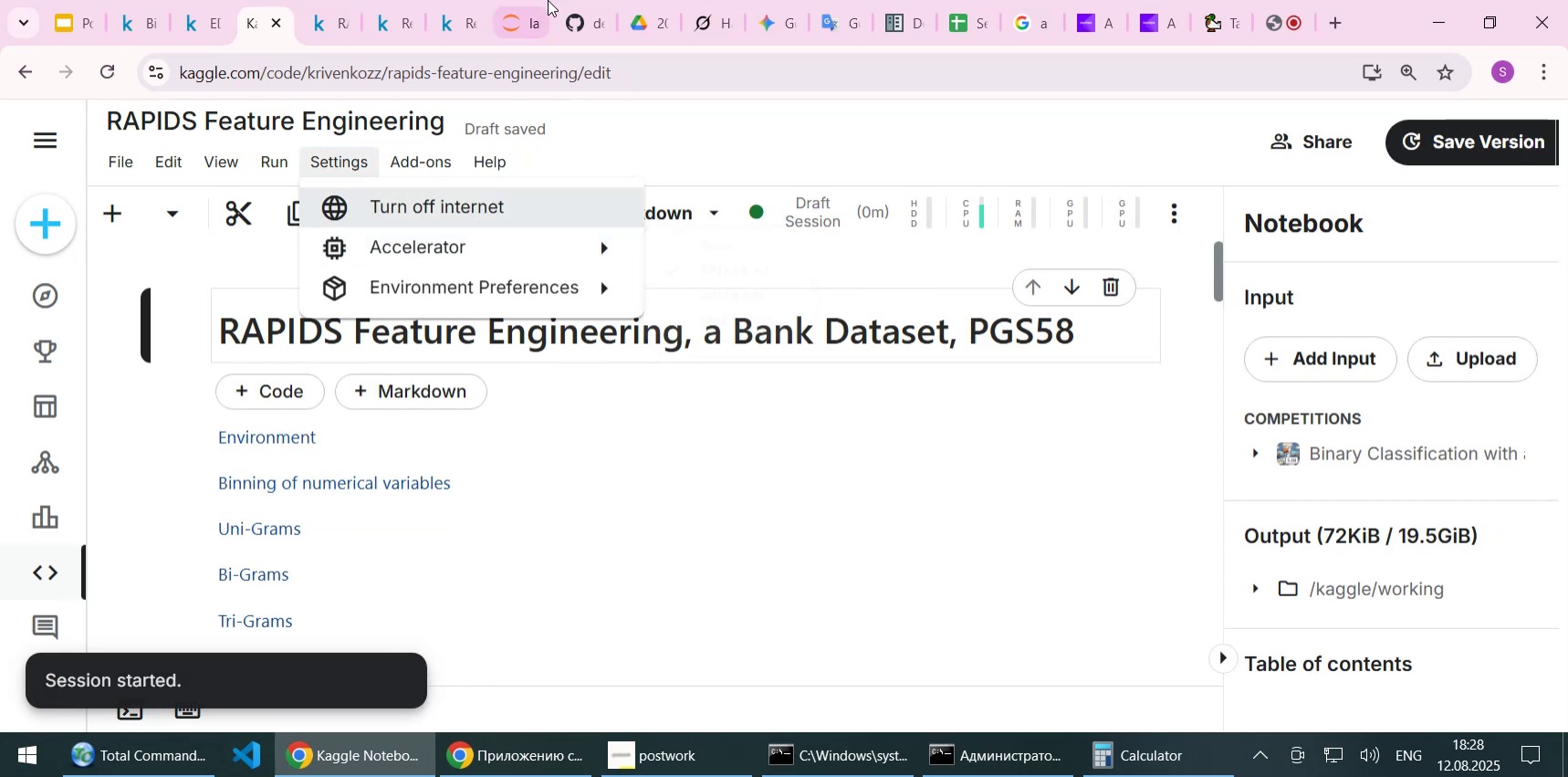 
left_click([513, 6])
 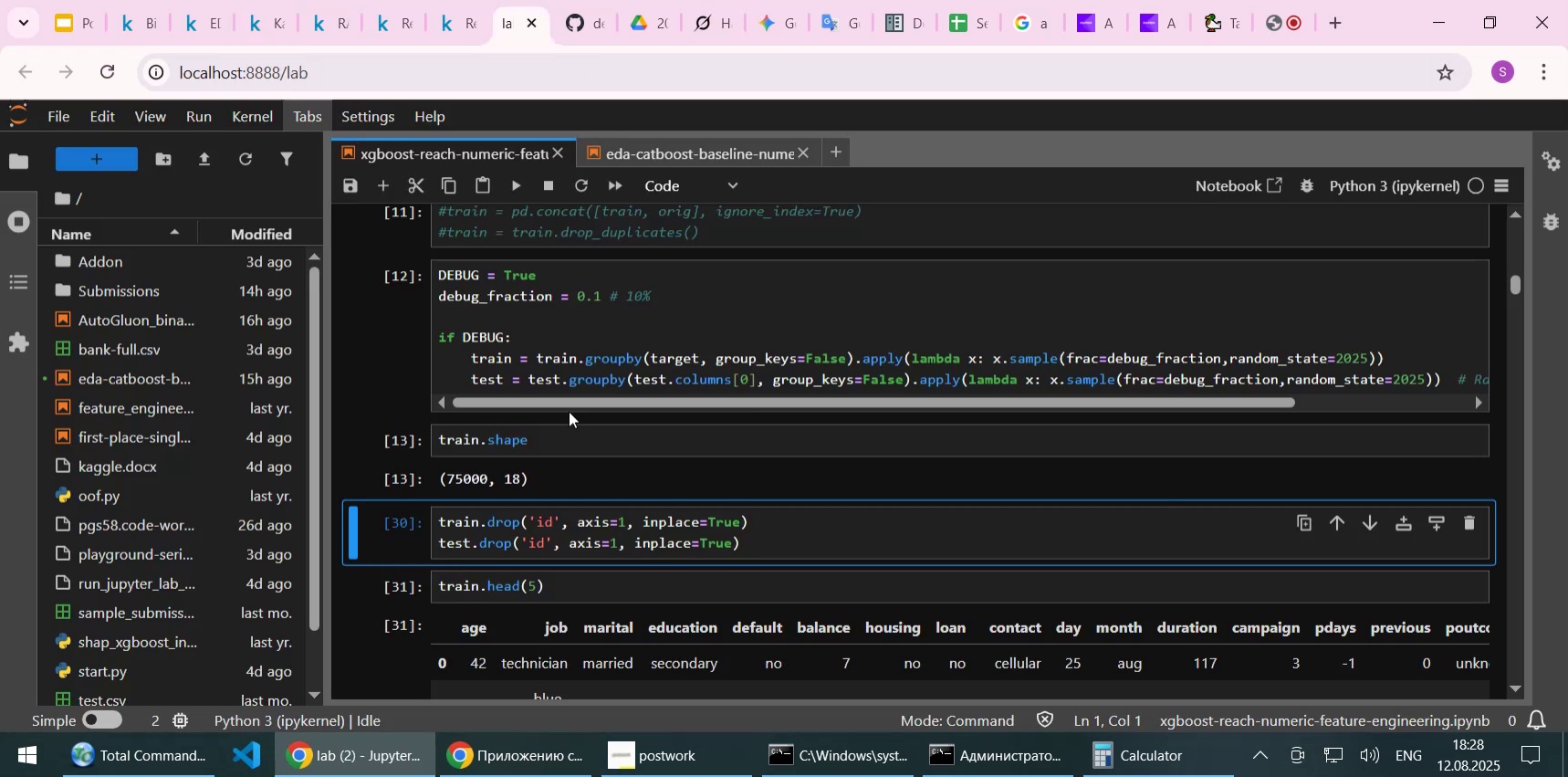 
scroll: coordinate [622, 509], scroll_direction: down, amount: 1.0
 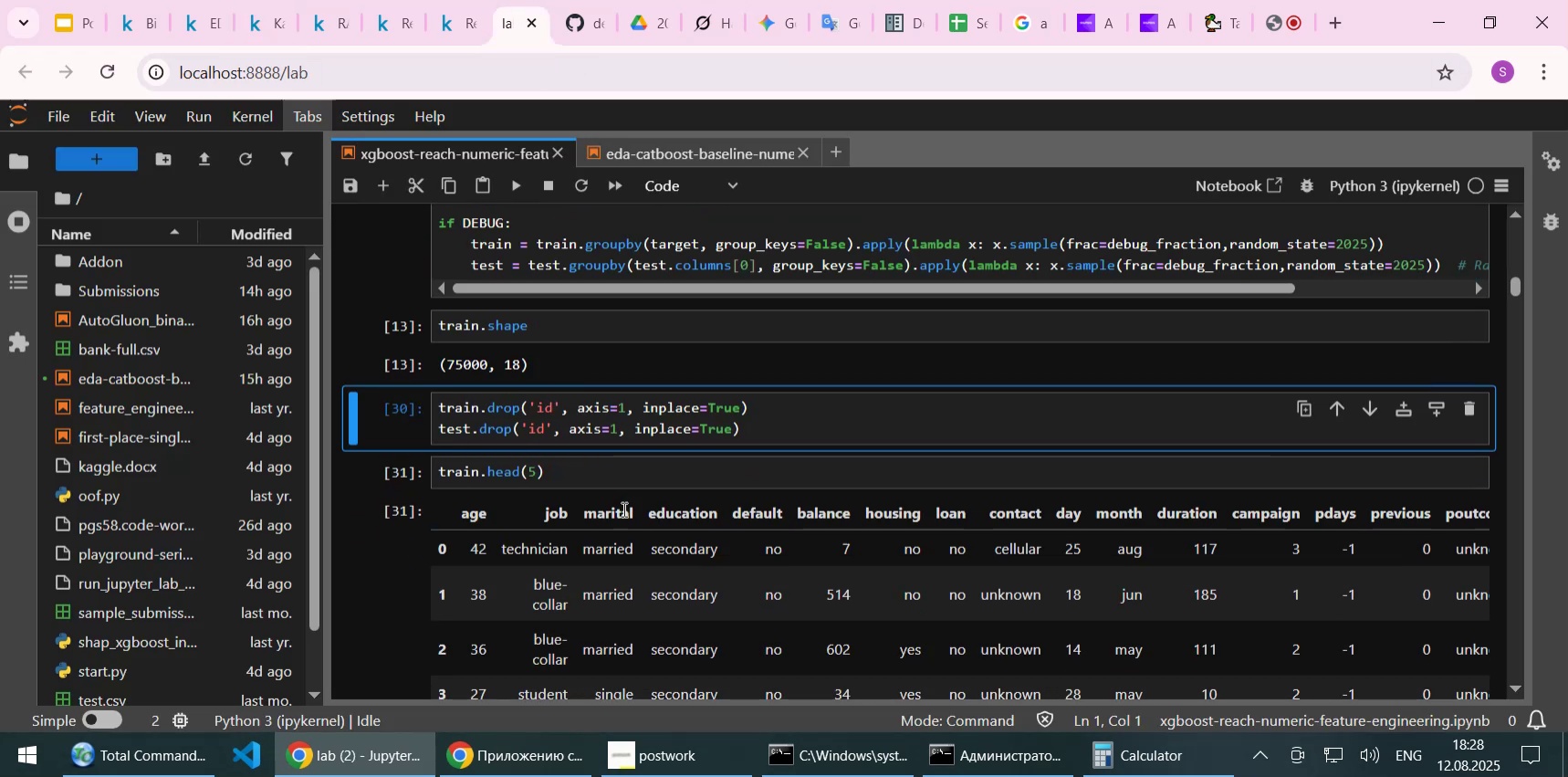 
key(Shift+Enter)
 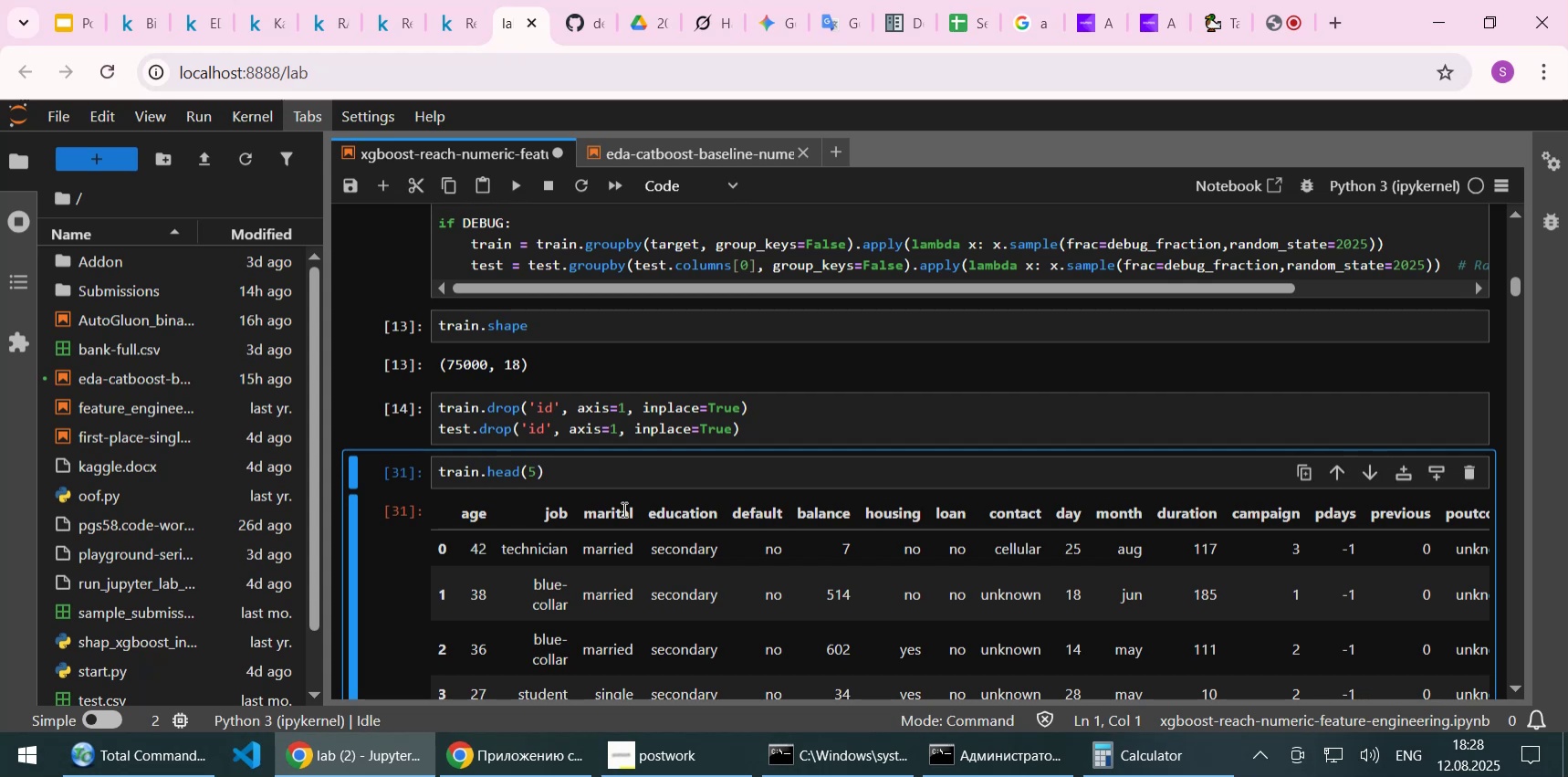 
key(Shift+Enter)
 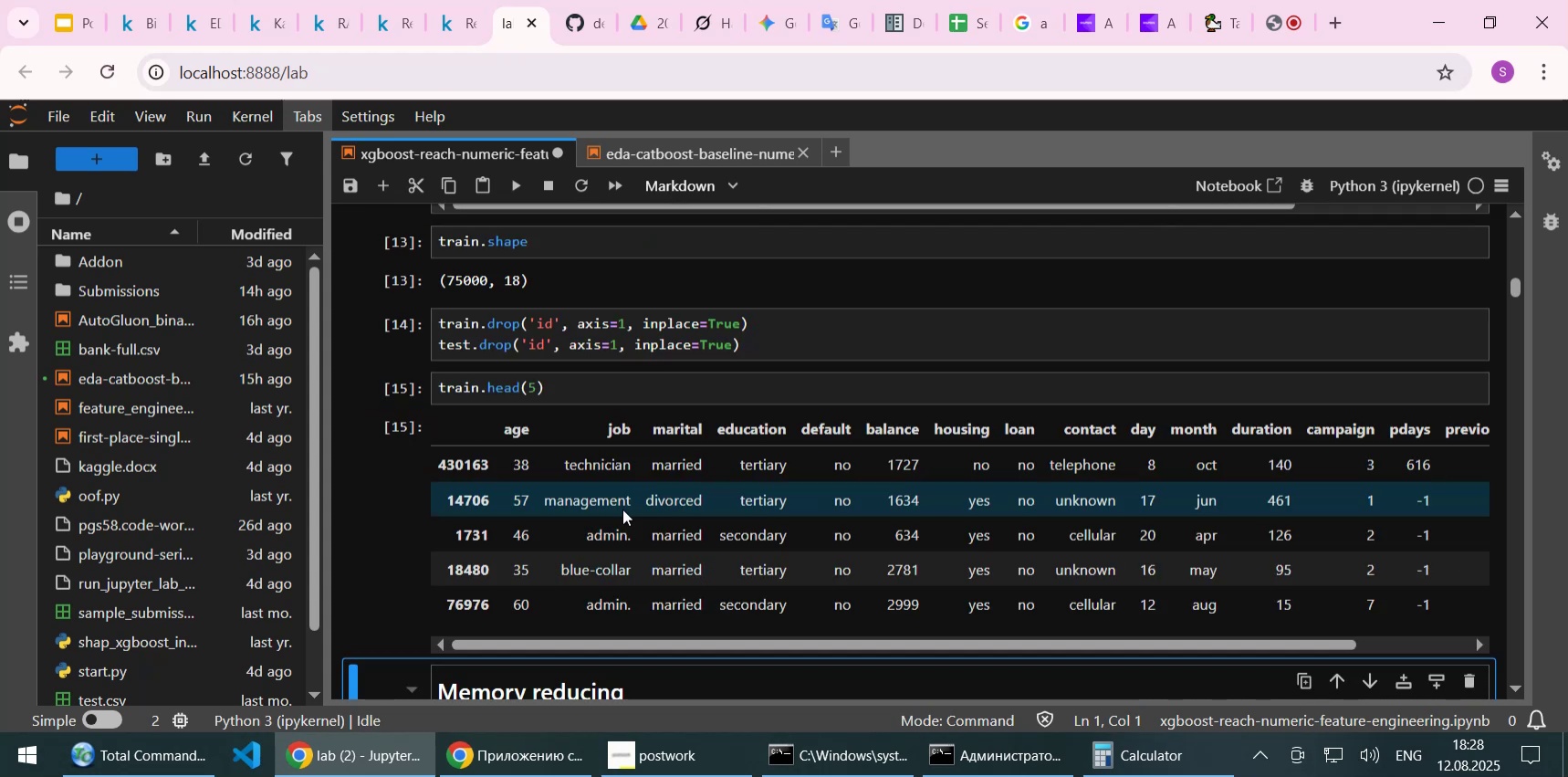 
scroll: coordinate [633, 508], scroll_direction: down, amount: 2.0
 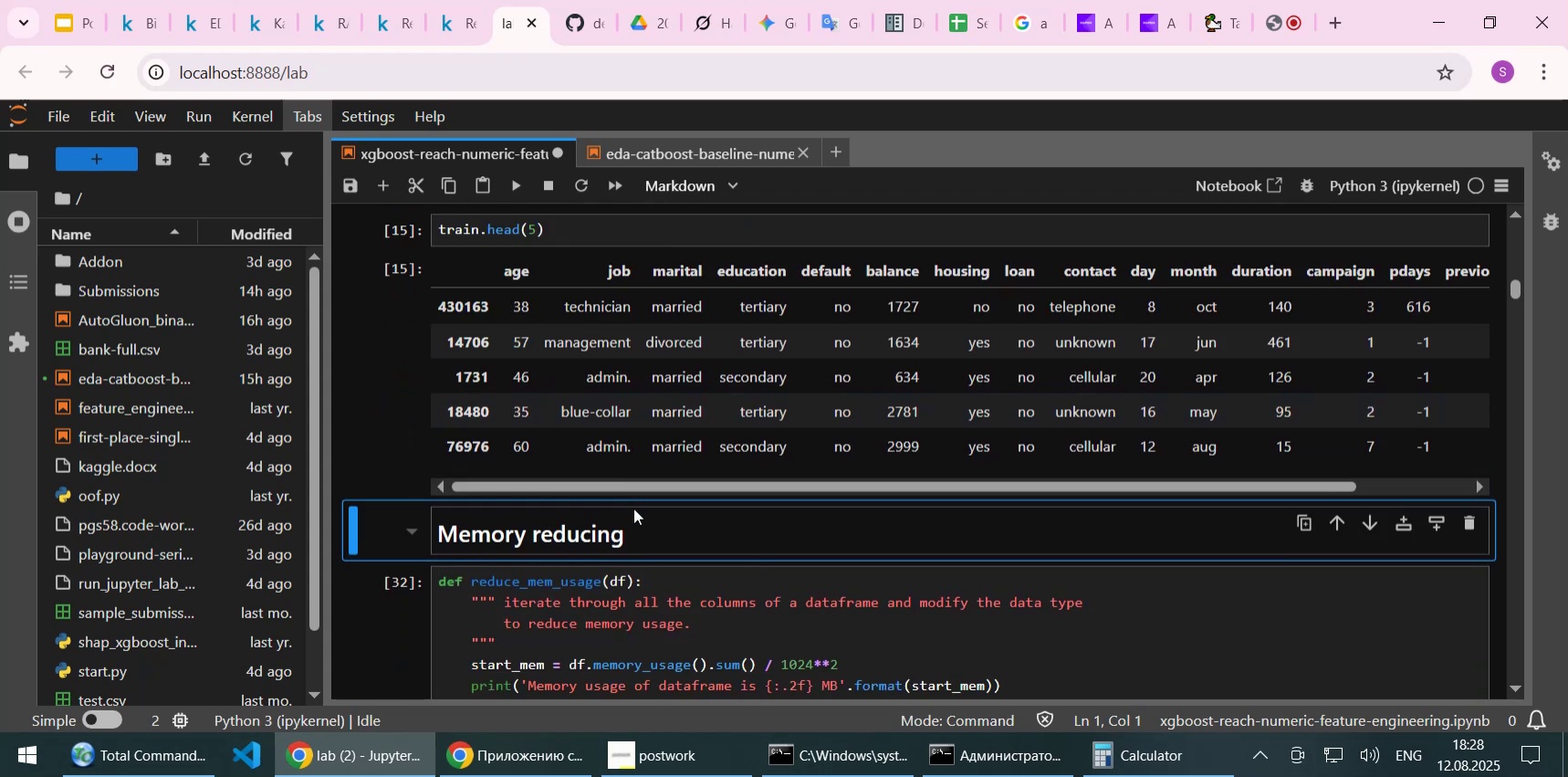 
key(Shift+Enter)
 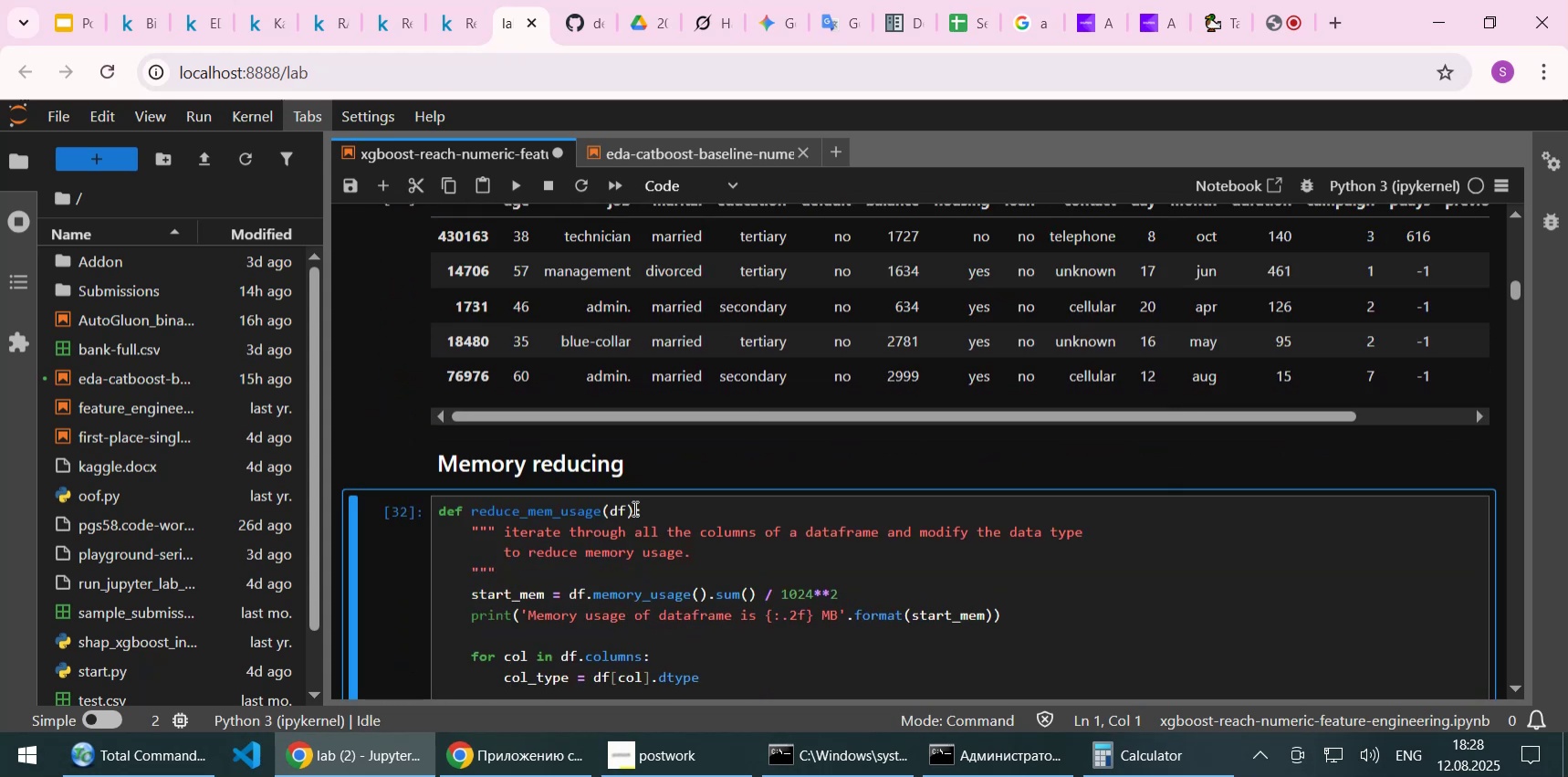 
key(Shift+Enter)
 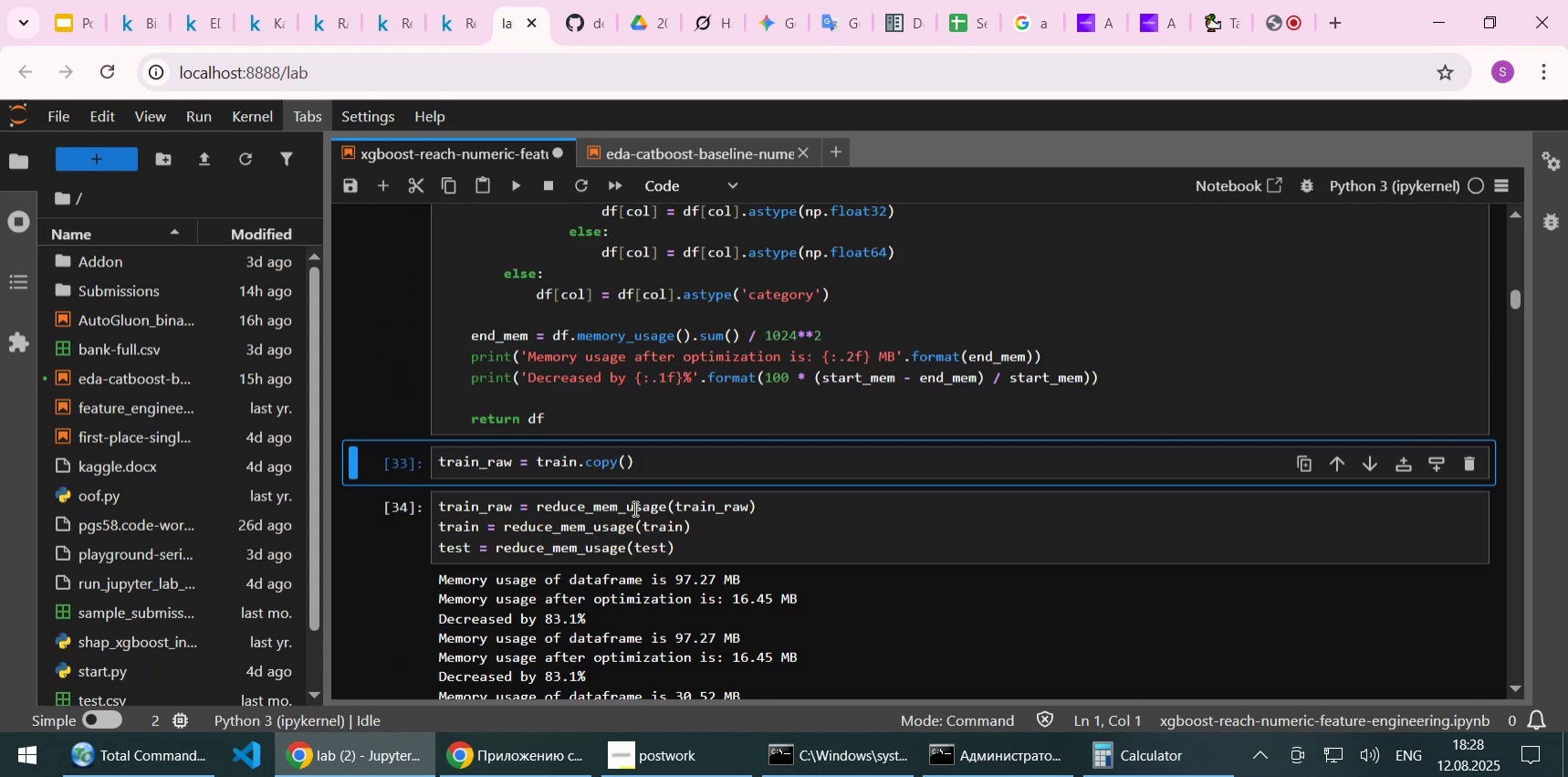 
scroll: coordinate [633, 508], scroll_direction: down, amount: 1.0
 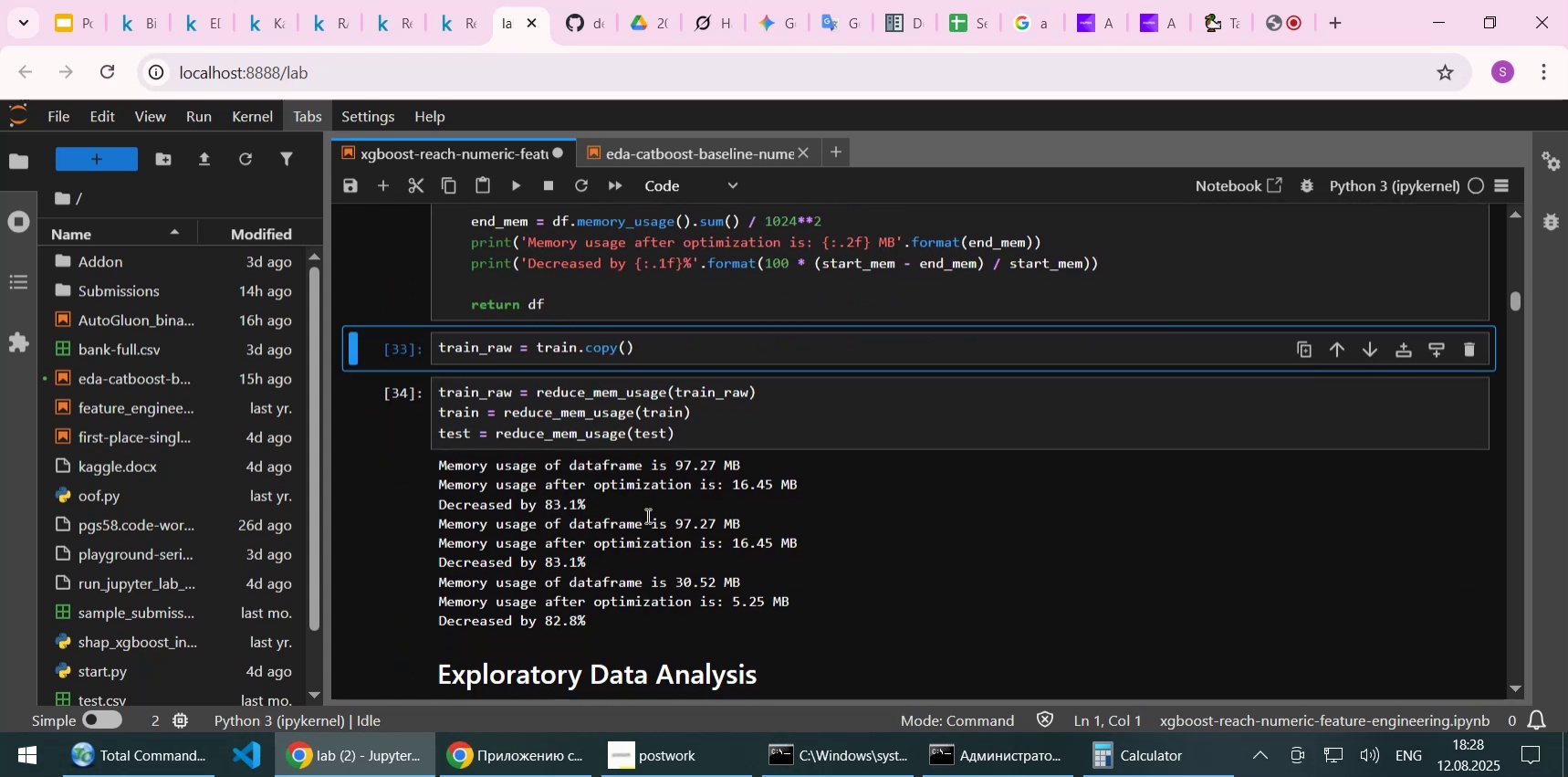 
key(Shift+Enter)
 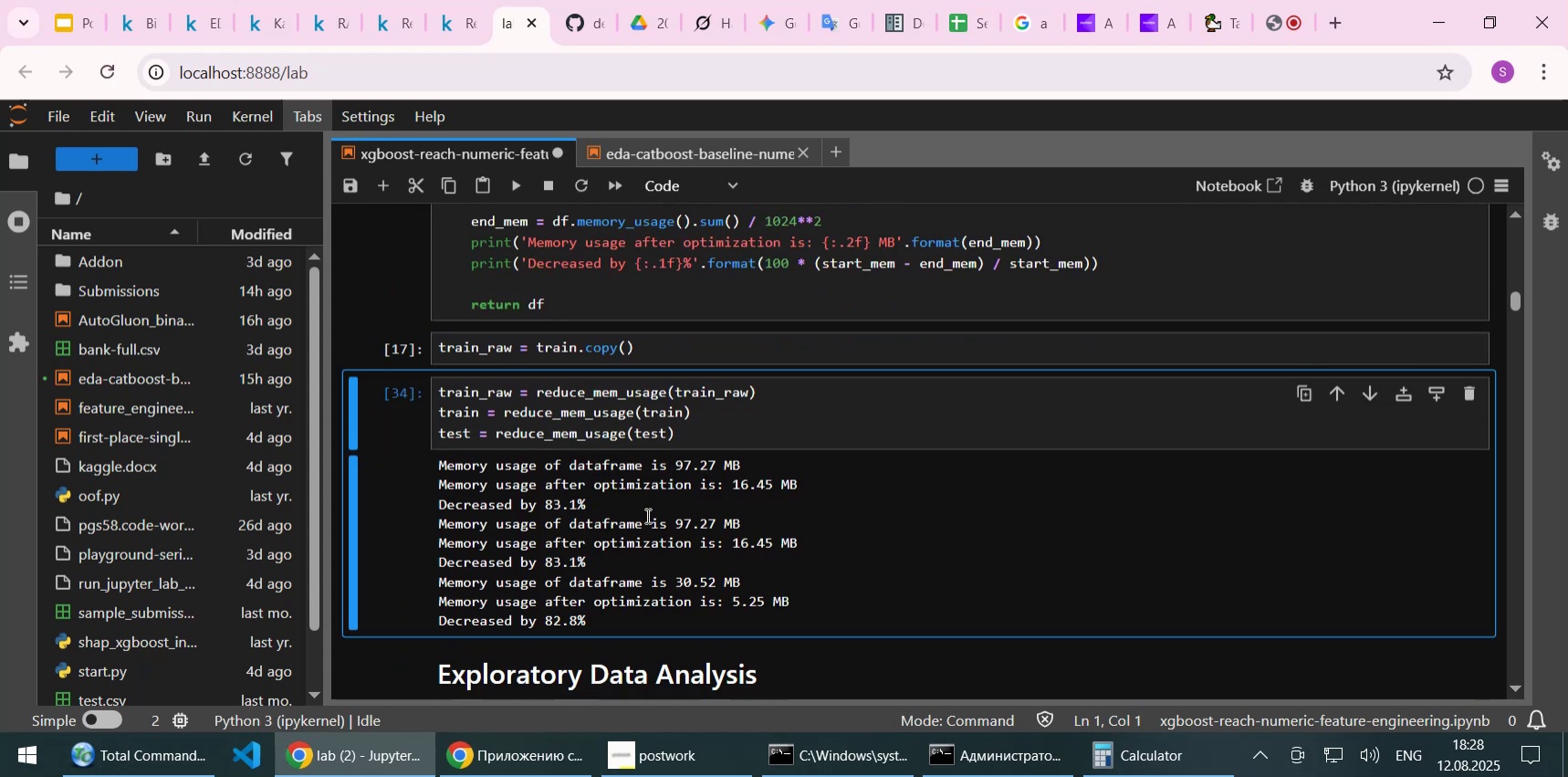 
key(Shift+Enter)
 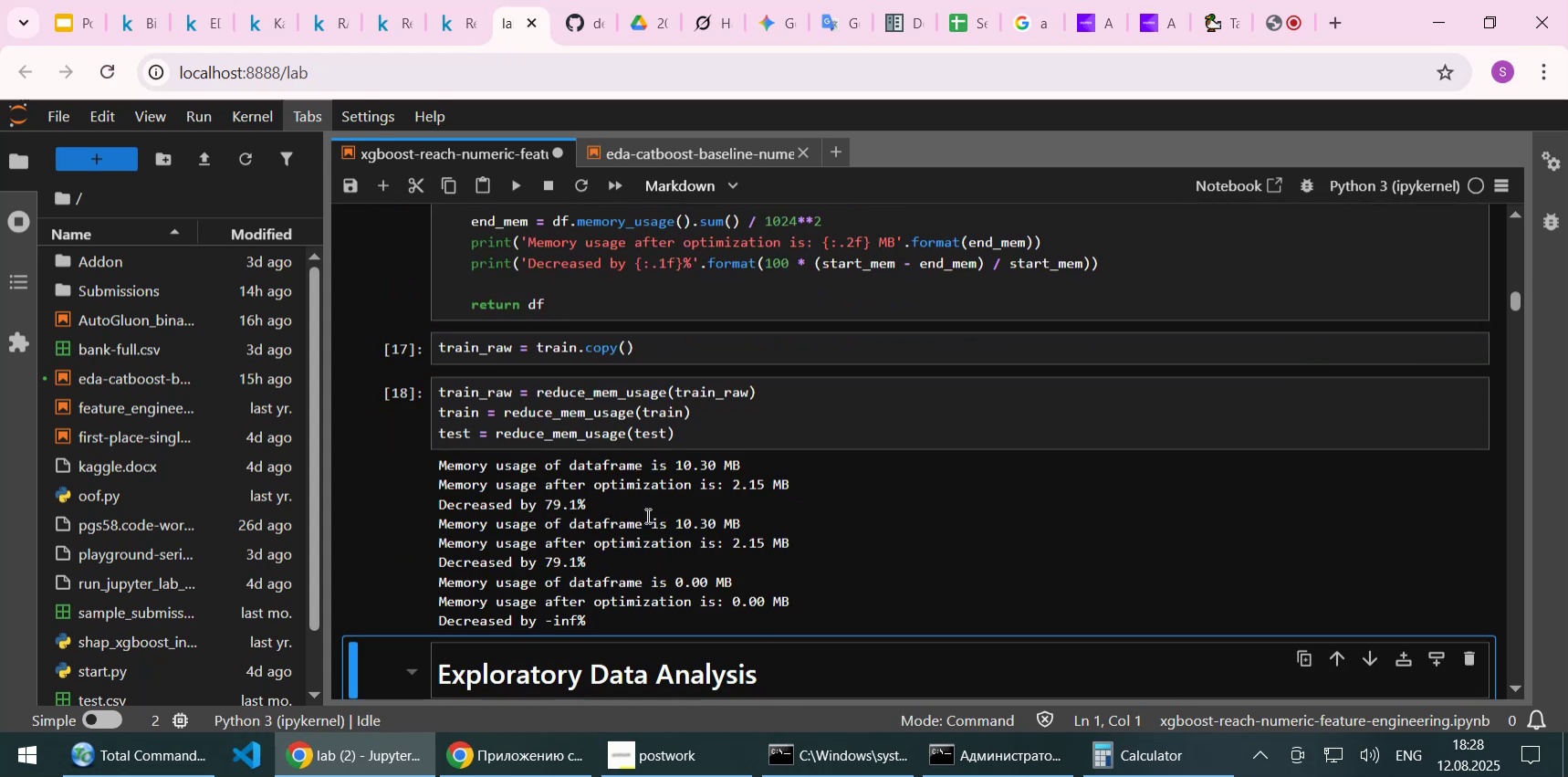 
scroll: coordinate [912, 341], scroll_direction: down, amount: 3.0
 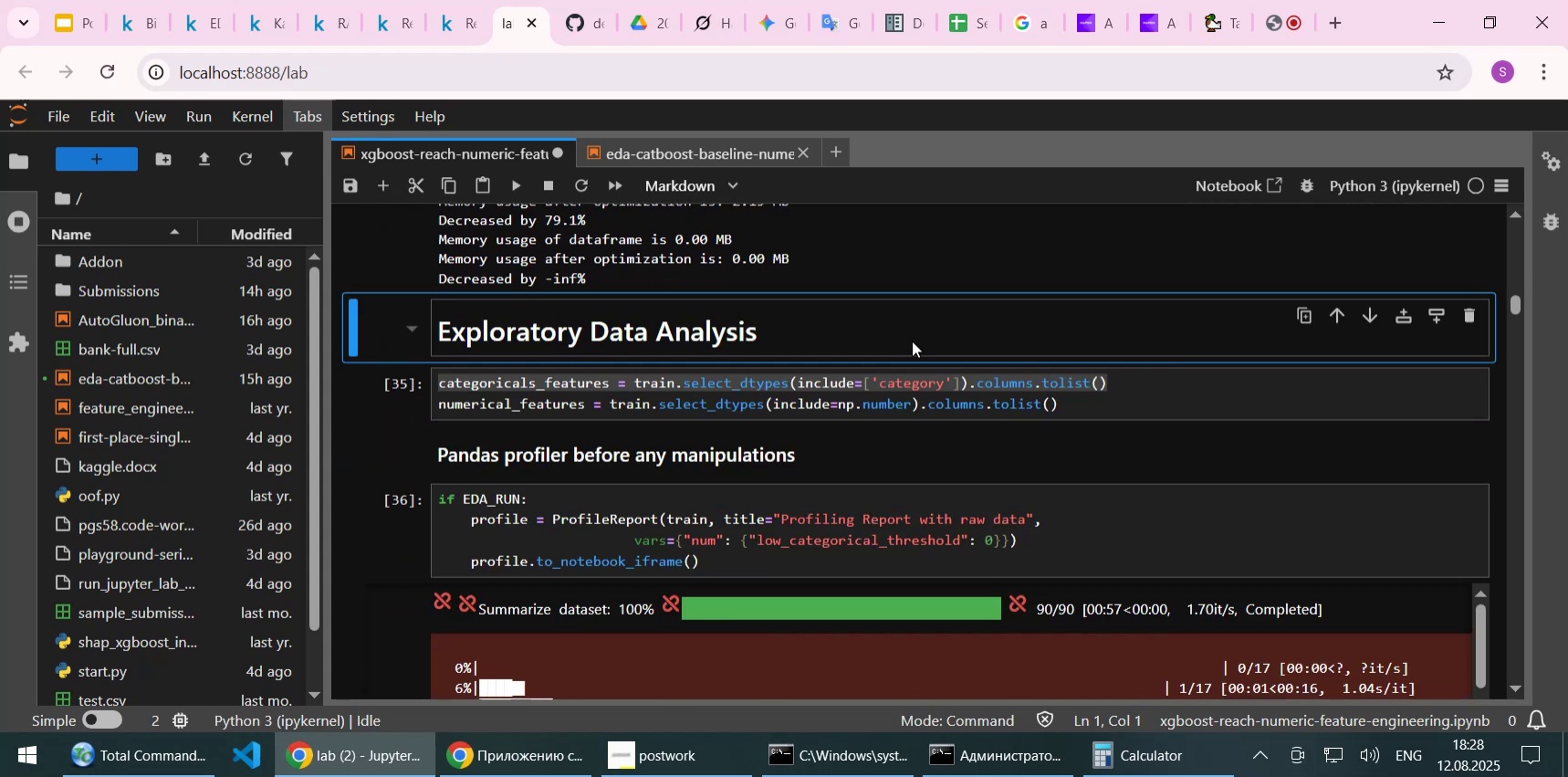 
key(Shift+Enter)
 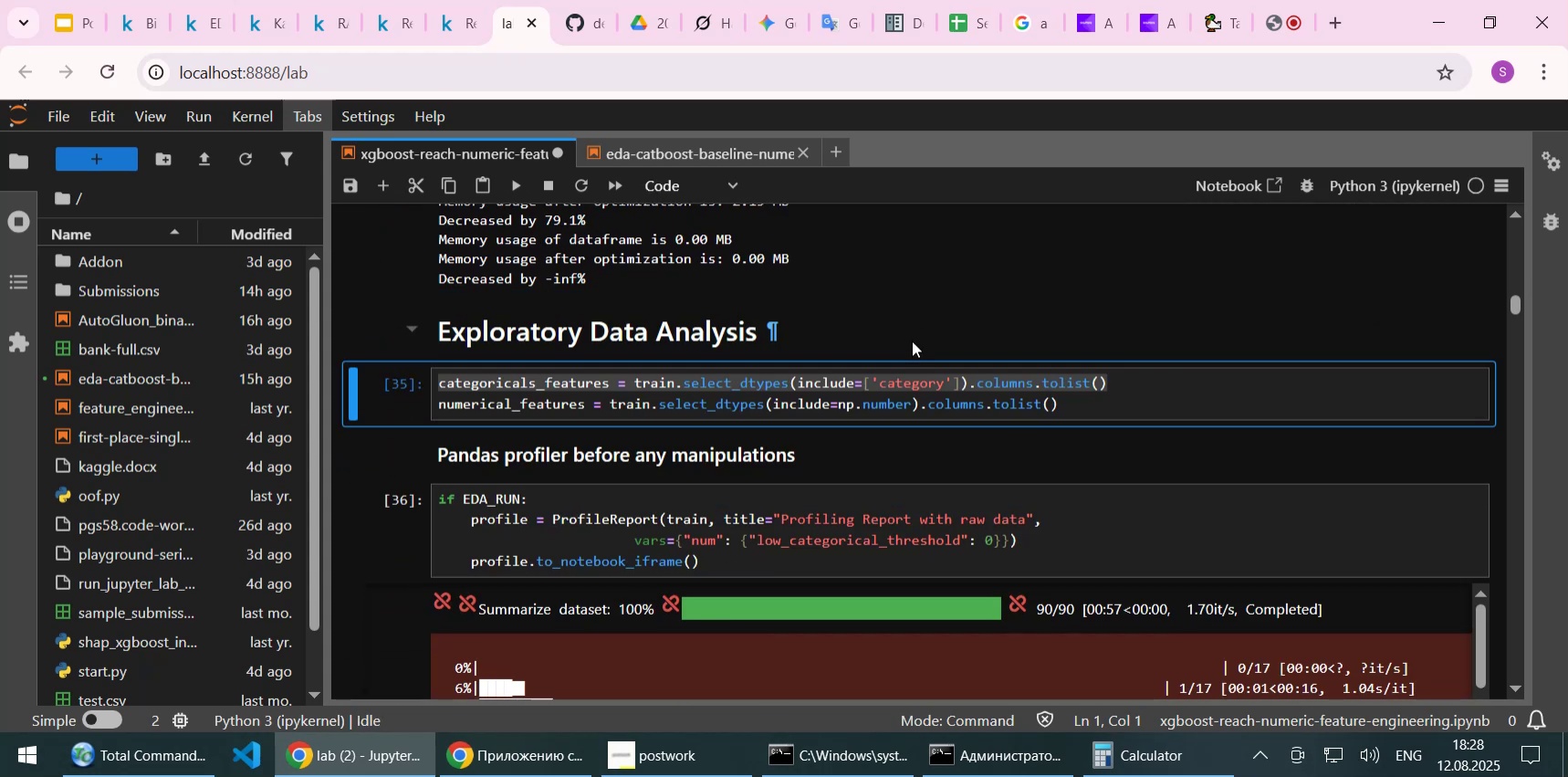 
key(Shift+Enter)
 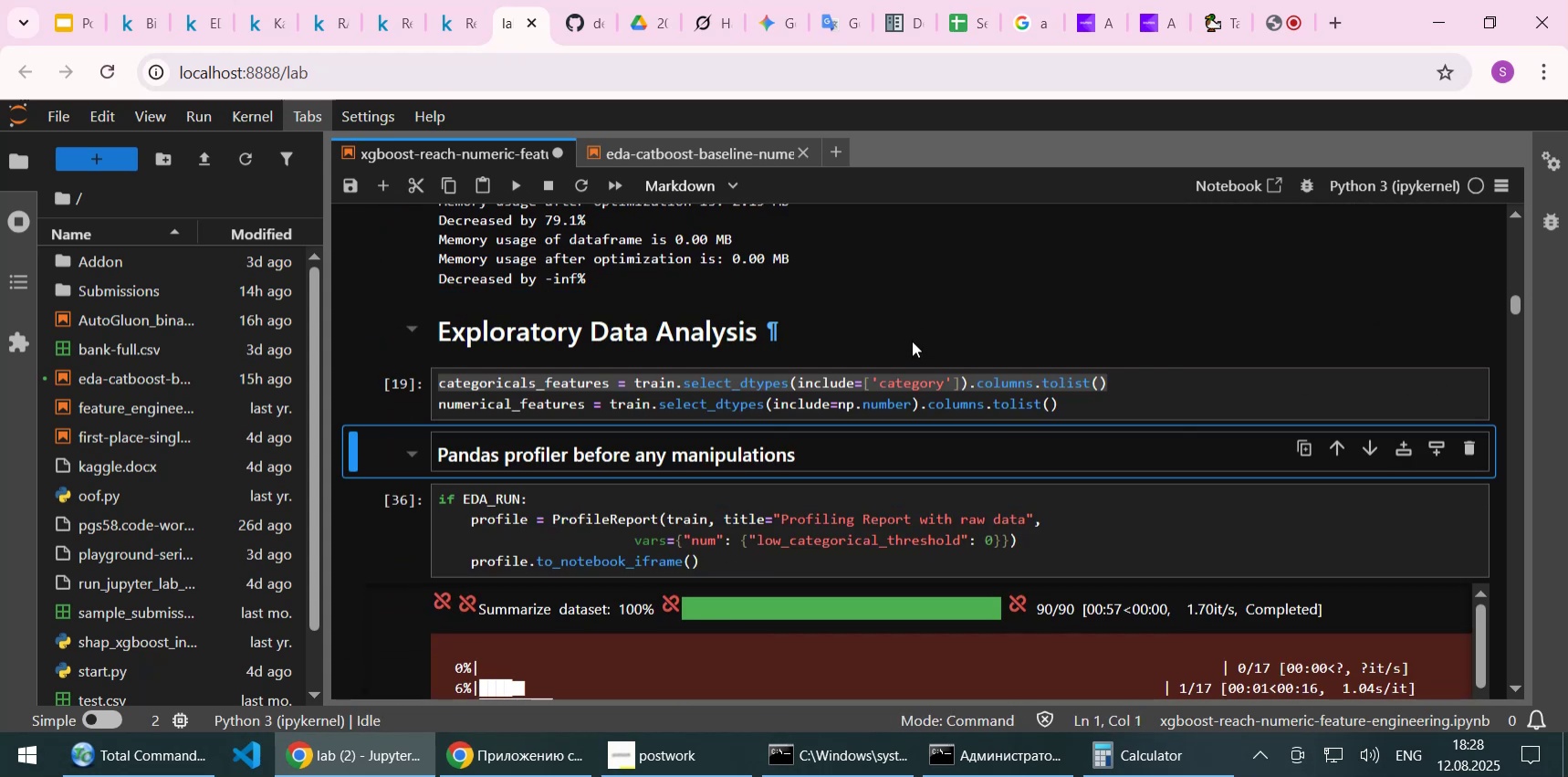 
key(Shift+Enter)
 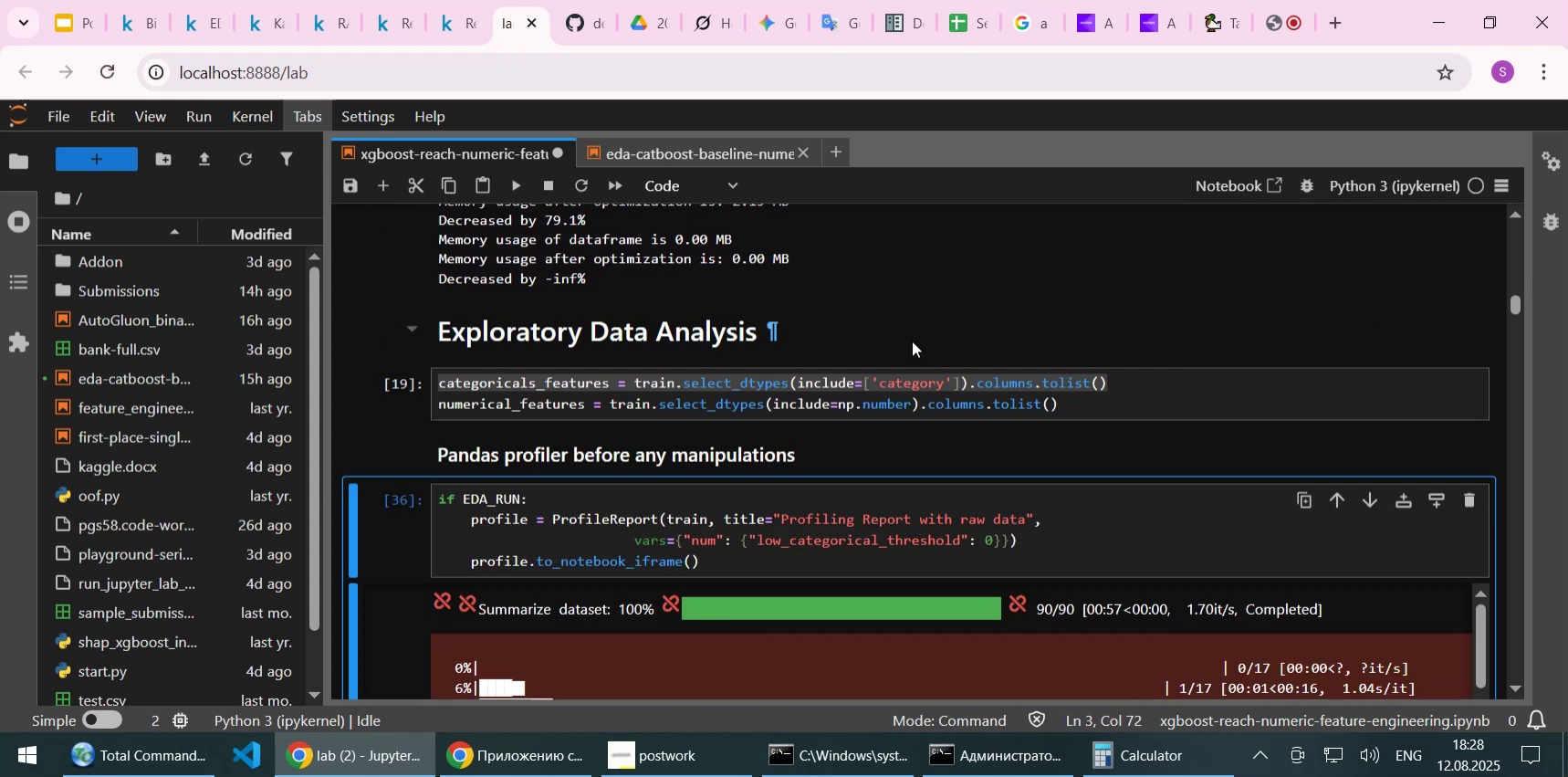 
scroll: coordinate [912, 341], scroll_direction: down, amount: 2.0
 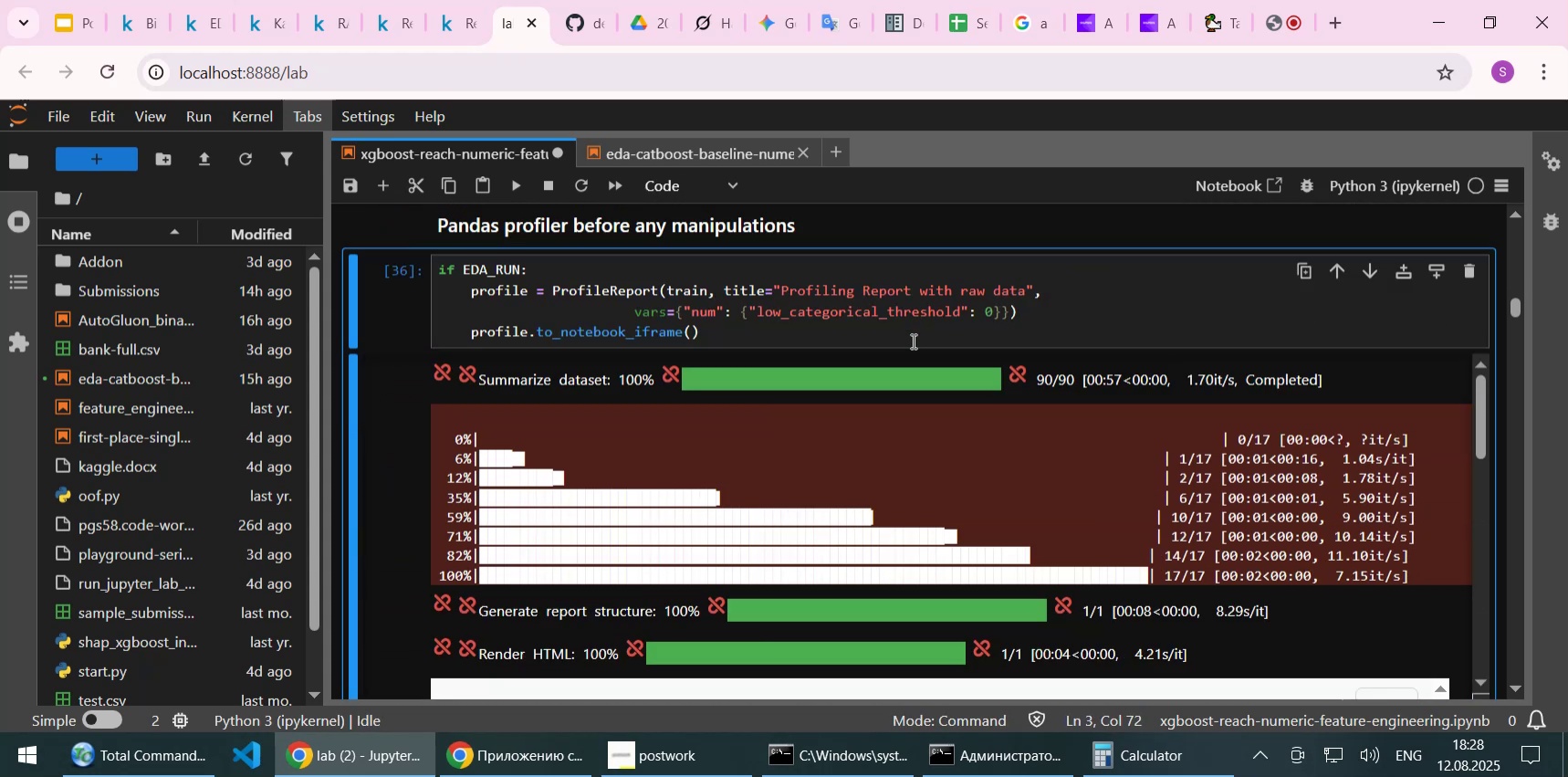 
key(Shift+Enter)
 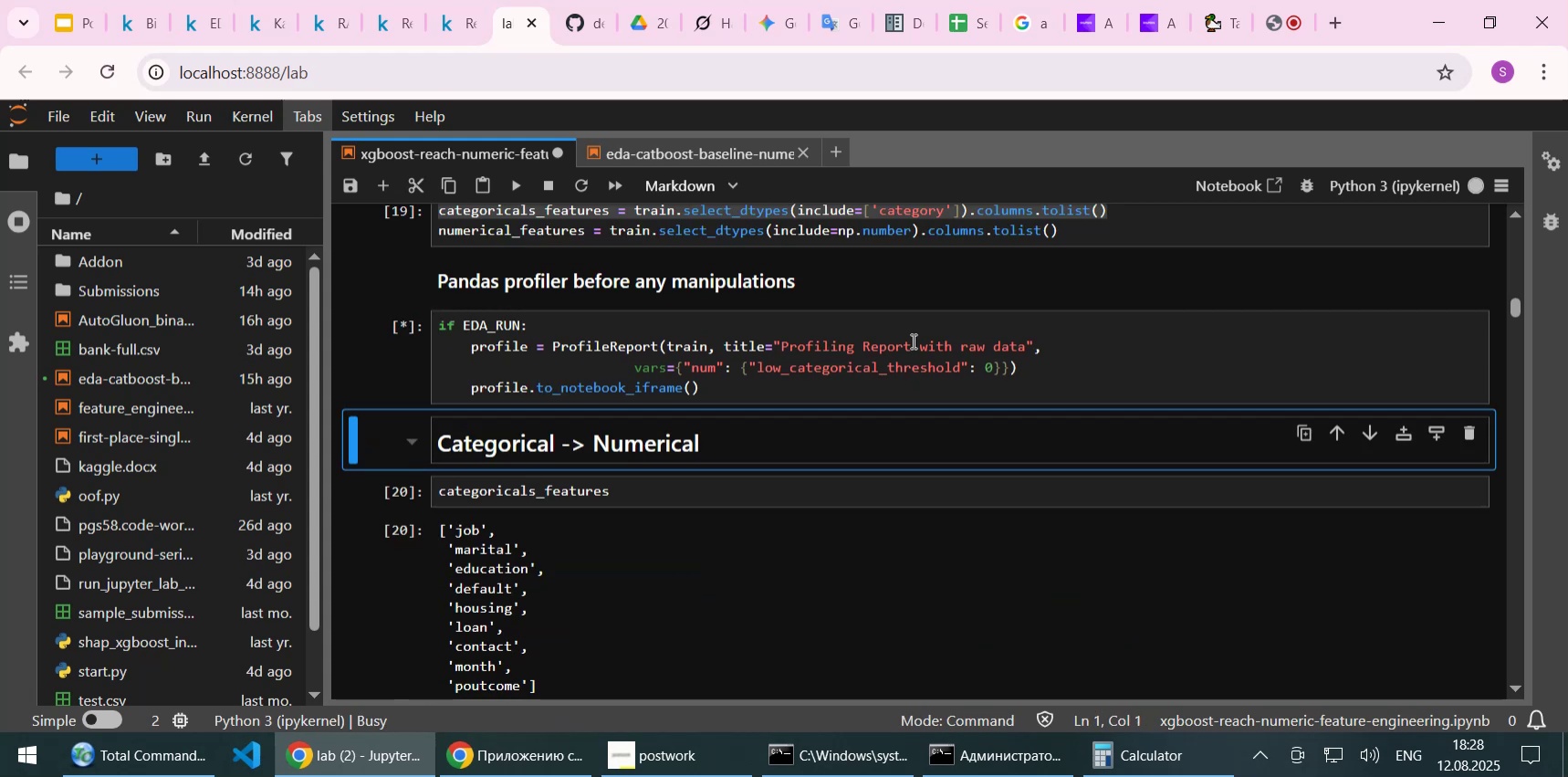 
scroll: coordinate [912, 337], scroll_direction: up, amount: 1.0
 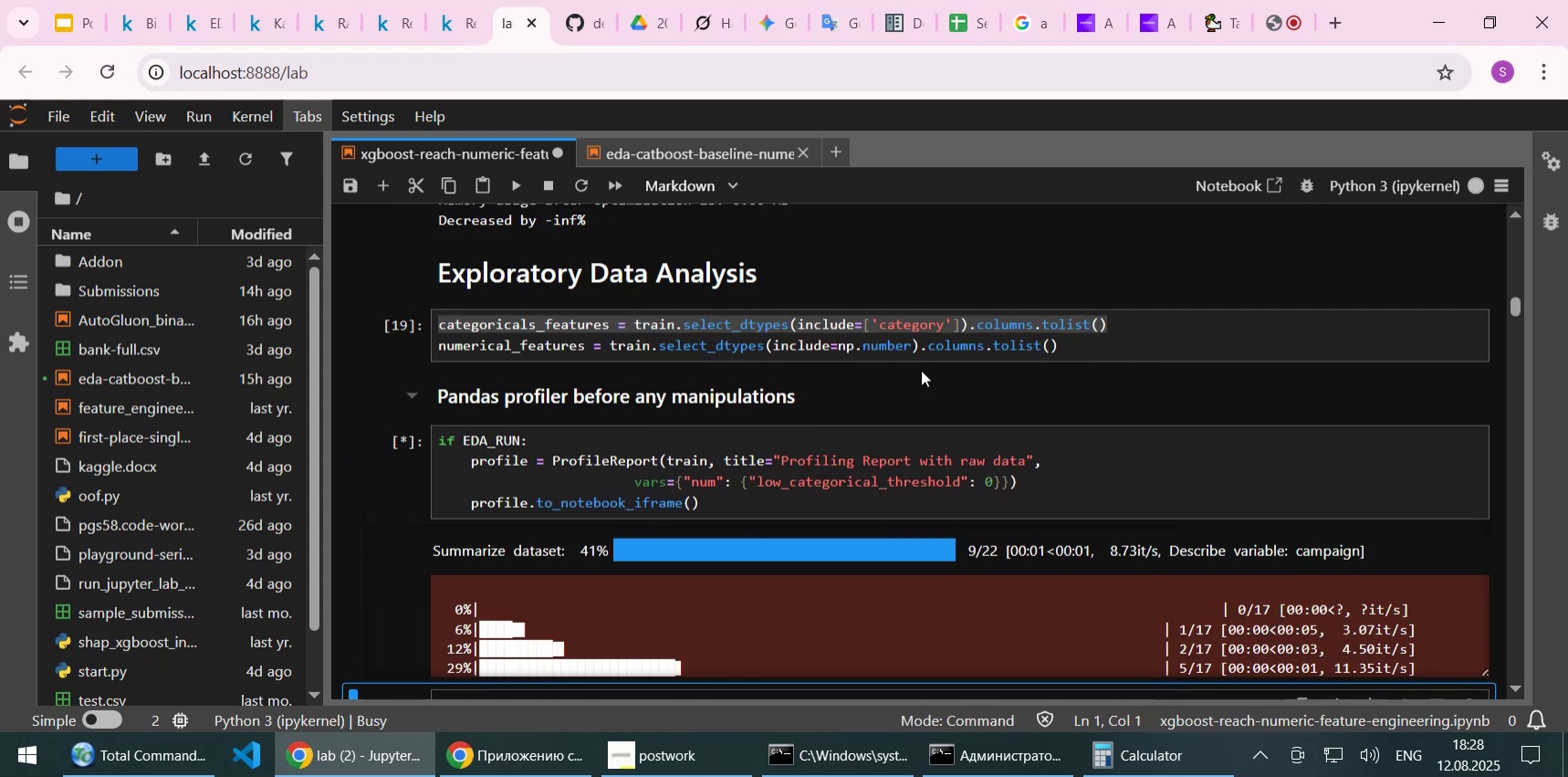 
scroll: coordinate [921, 377], scroll_direction: down, amount: 1.0
 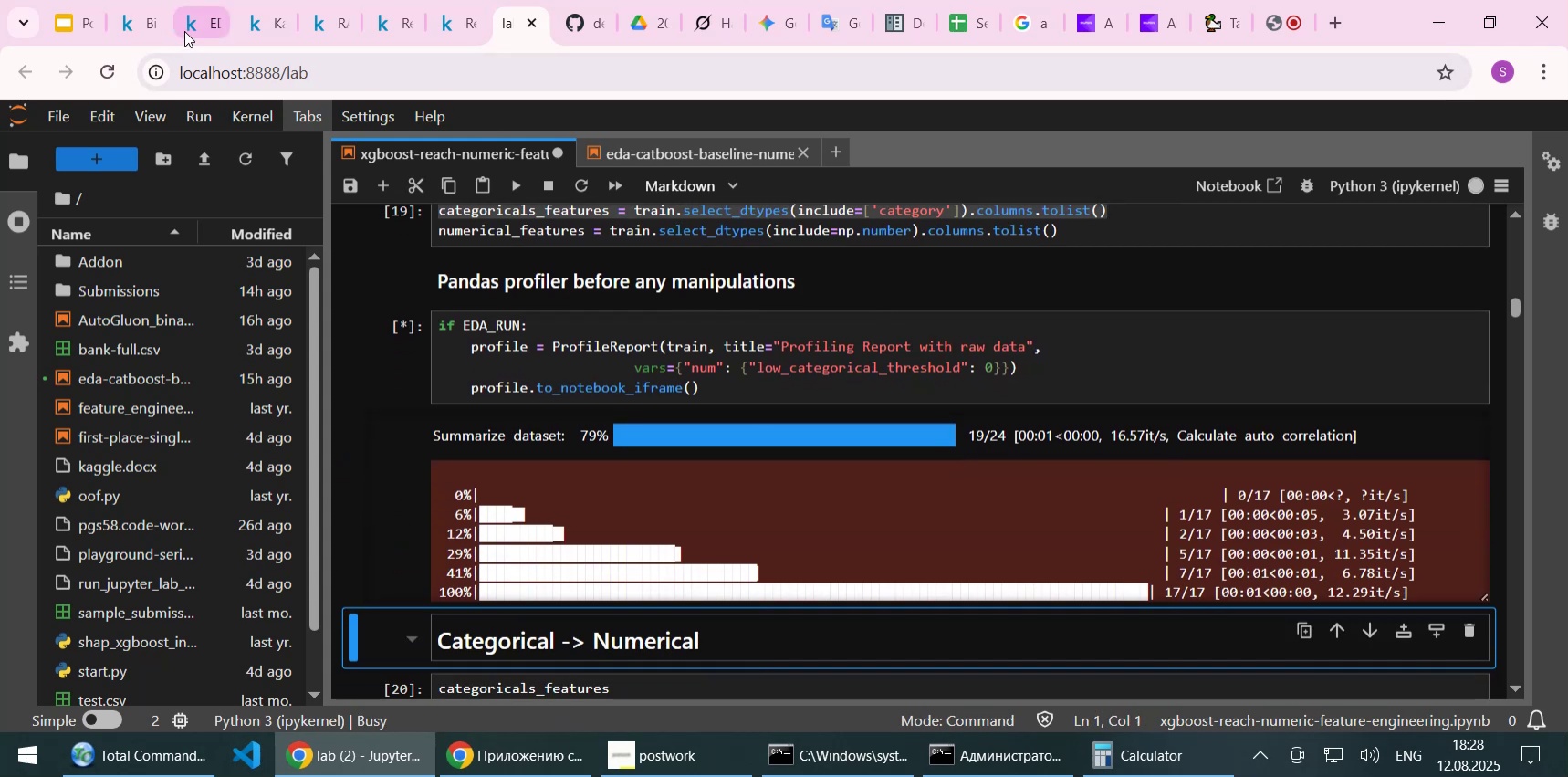 
left_click([269, 25])
 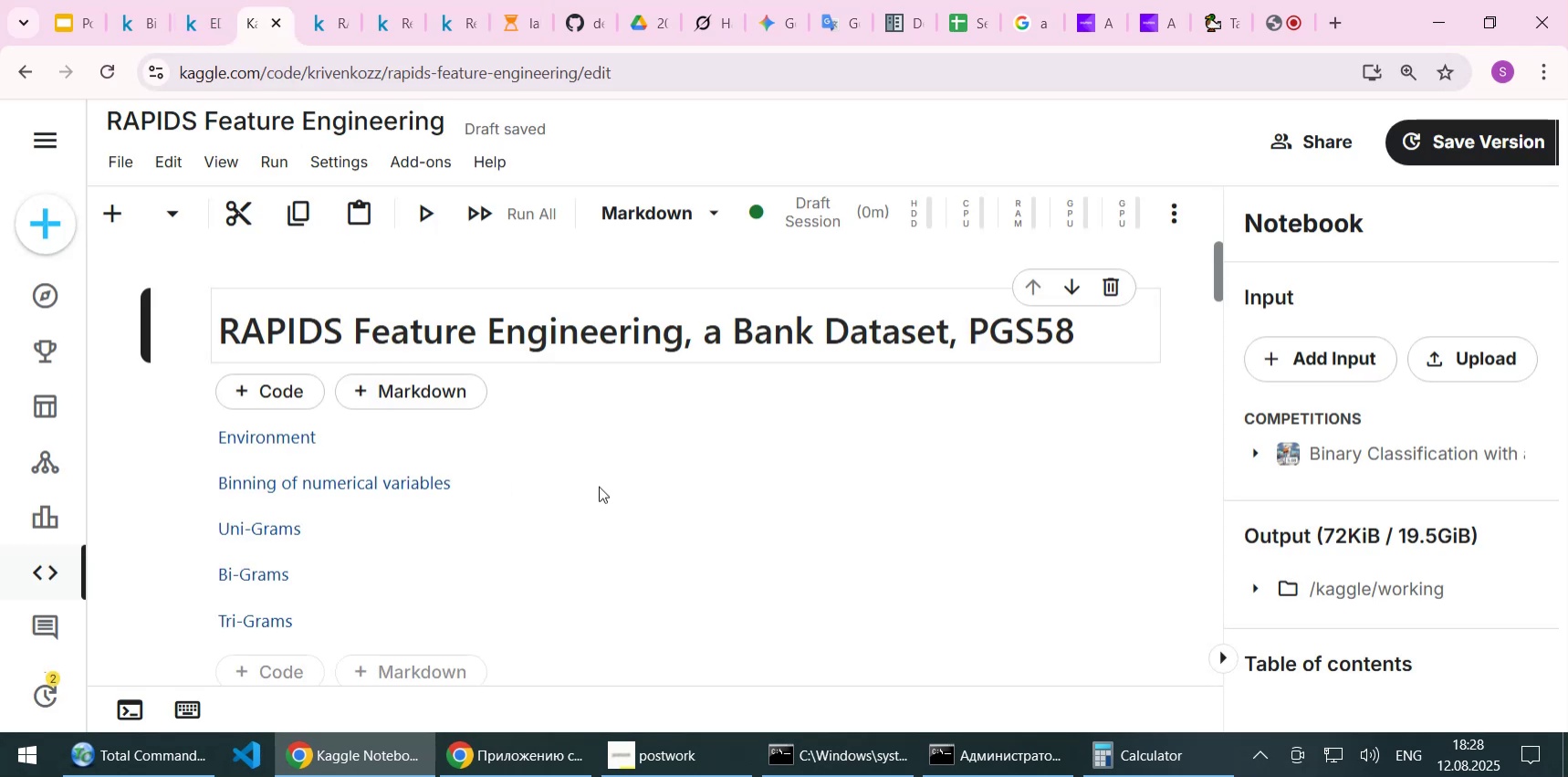 
scroll: coordinate [665, 498], scroll_direction: down, amount: 1.0
 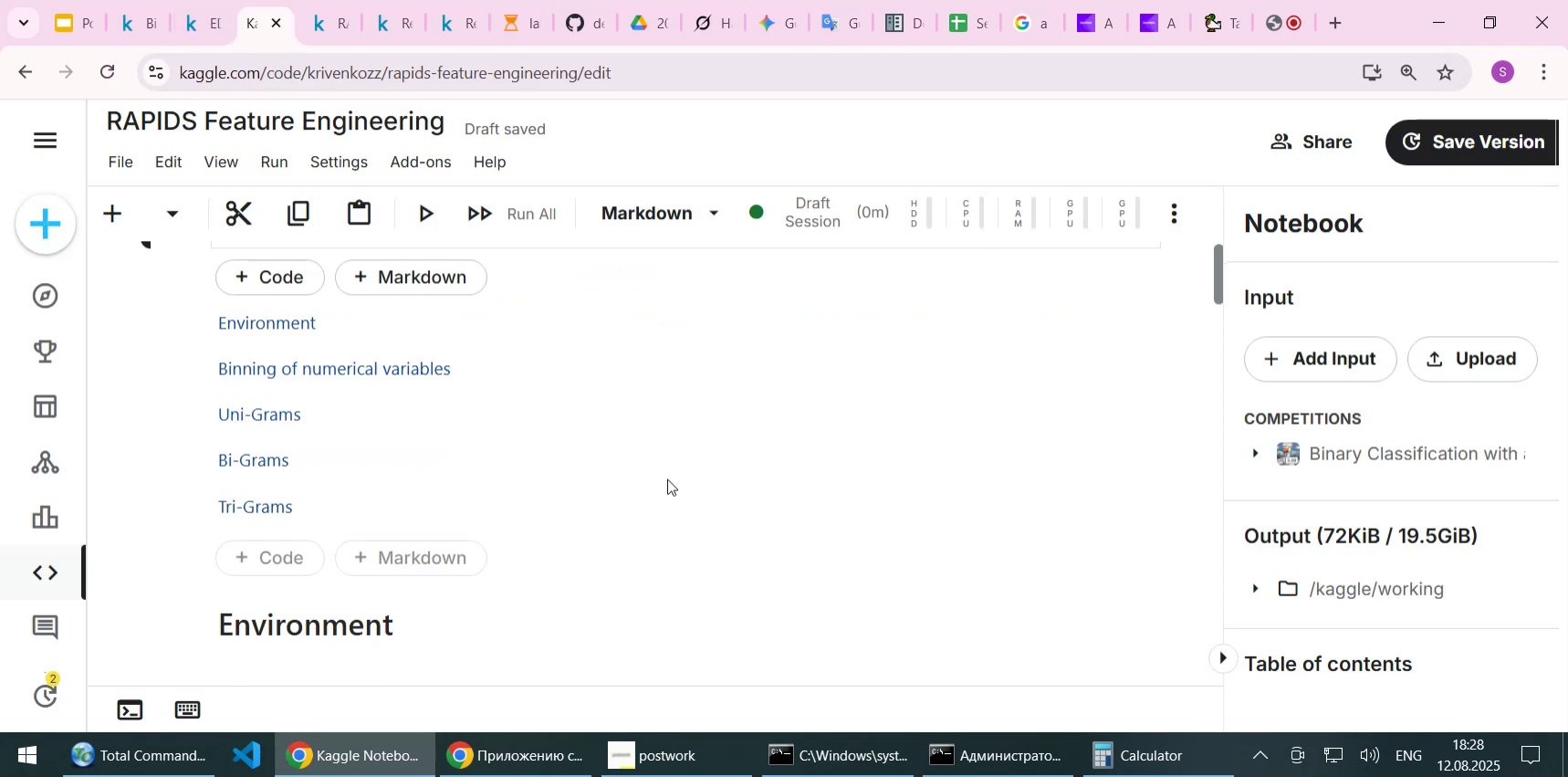 
scroll: coordinate [667, 478], scroll_direction: up, amount: 1.0
 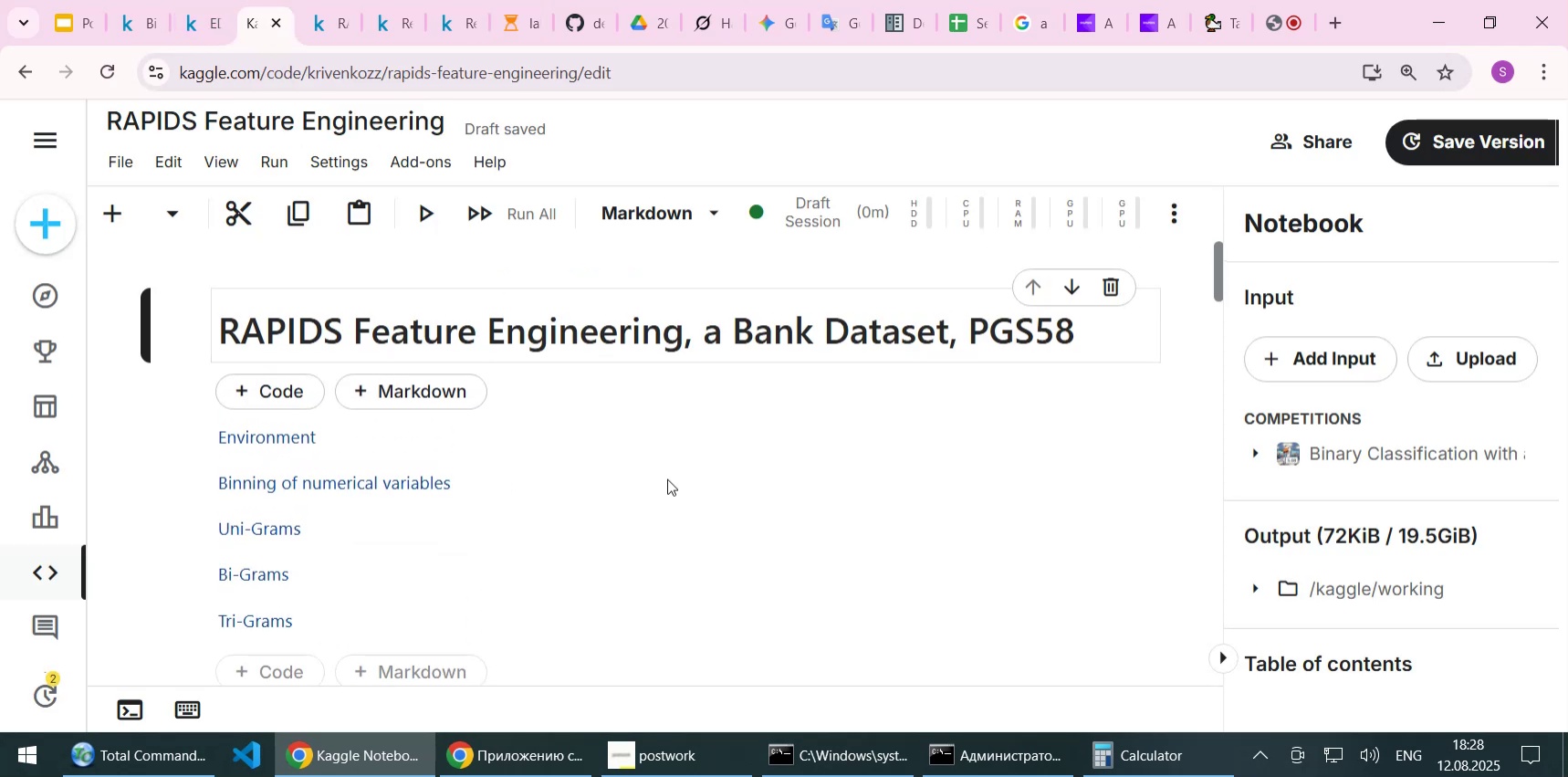 
key(Shift+Enter)
 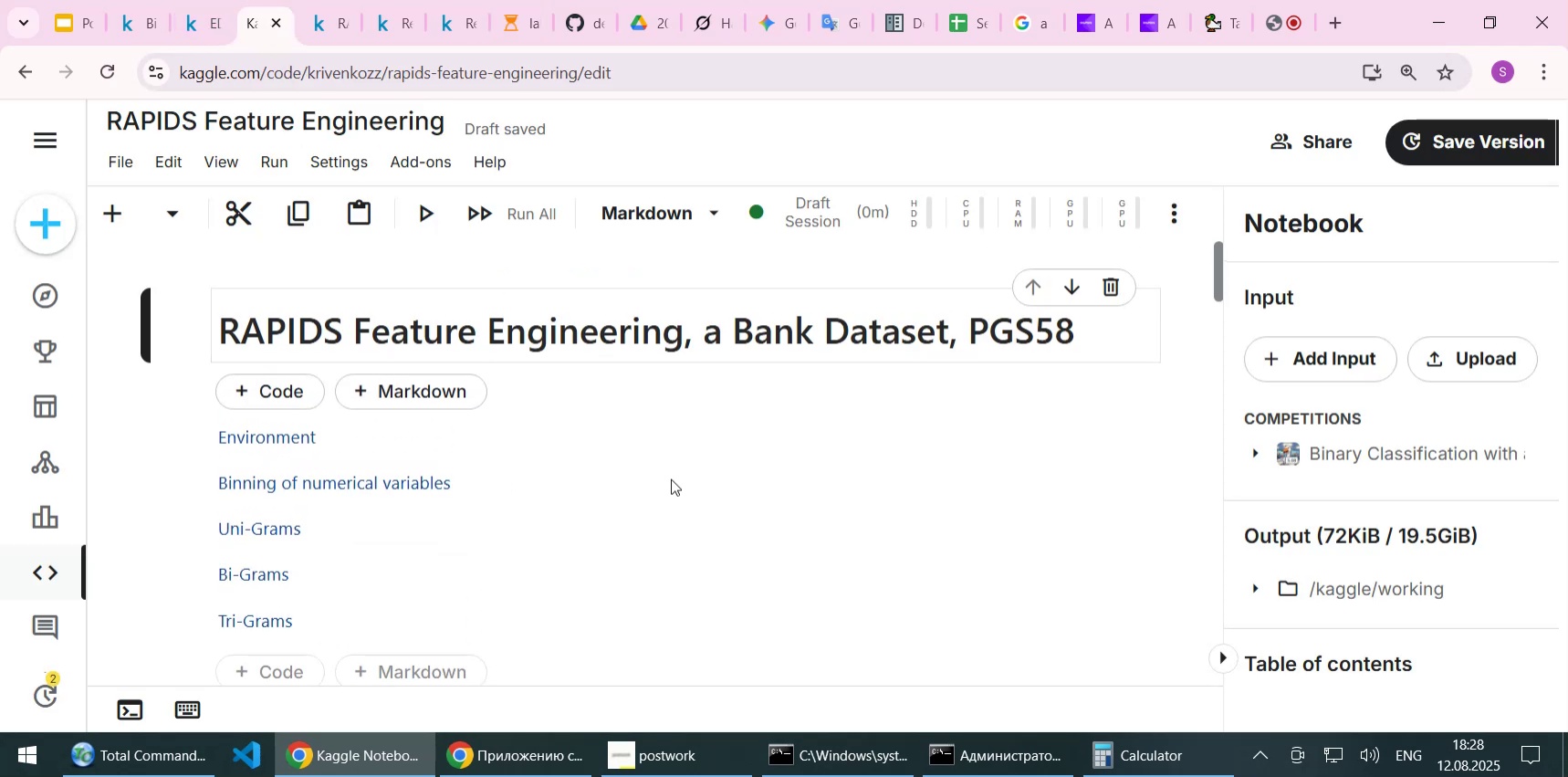 
left_click([754, 350])
 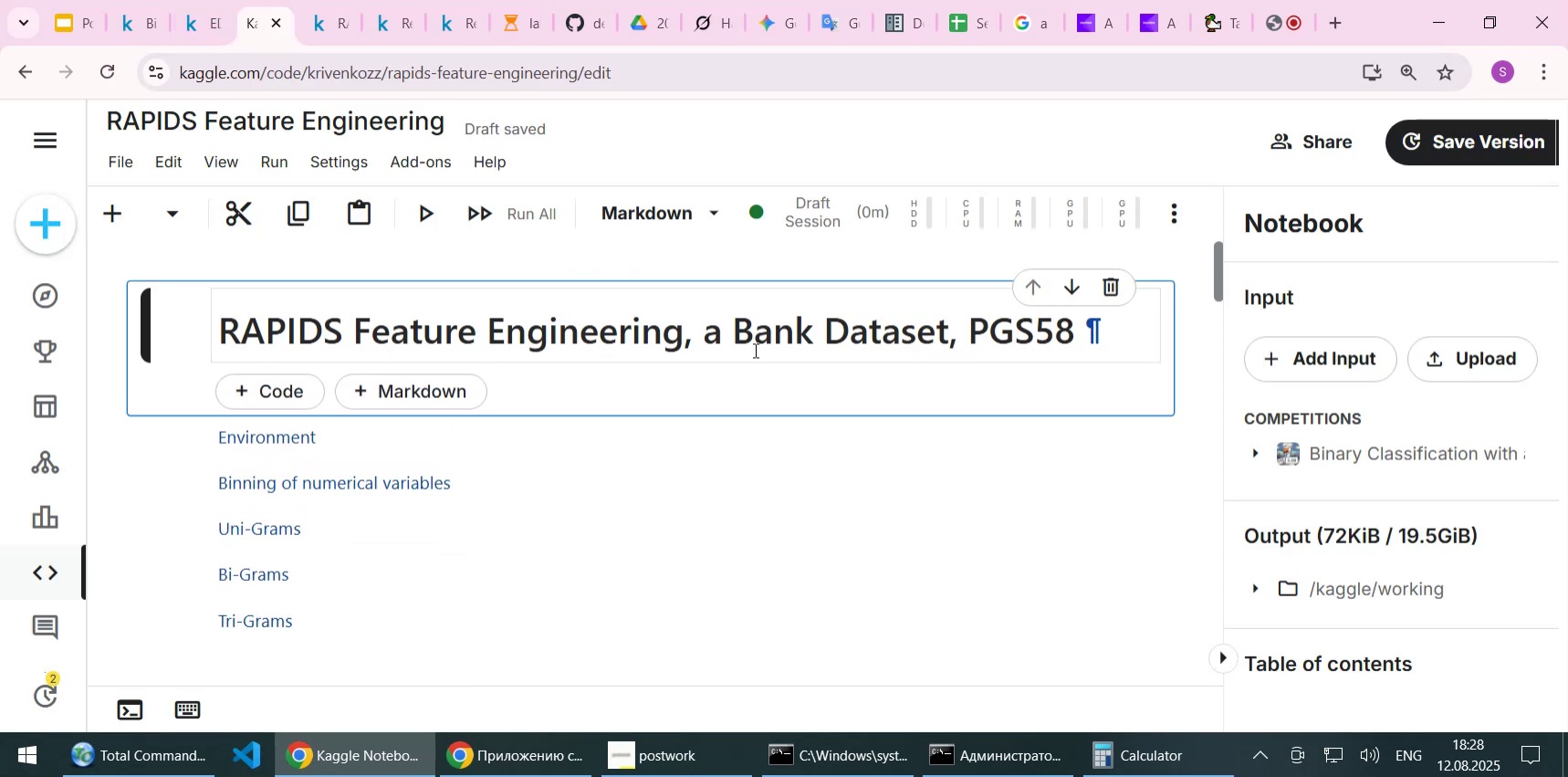 
key(Shift+Enter)
 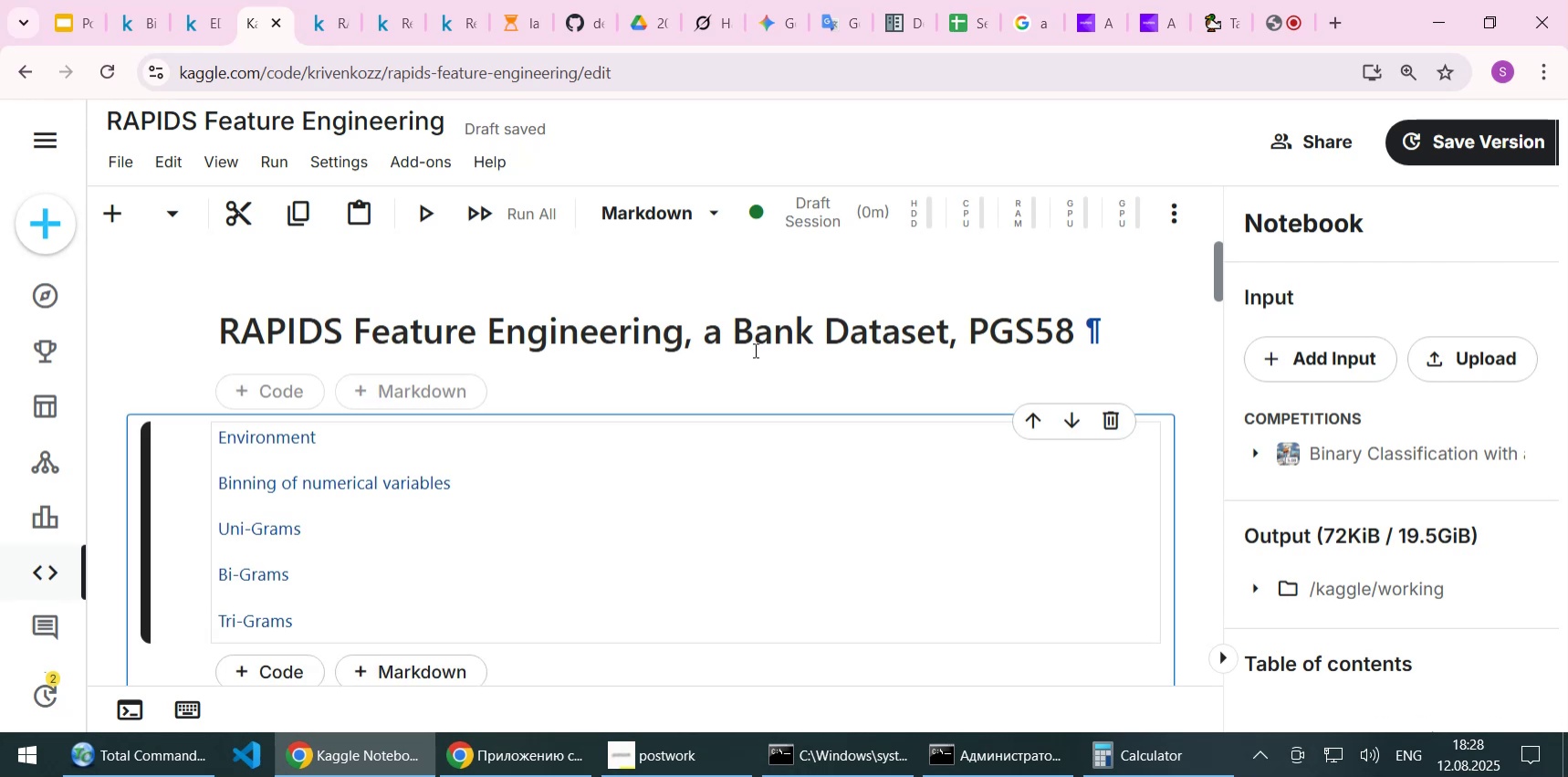 
key(Shift+Enter)
 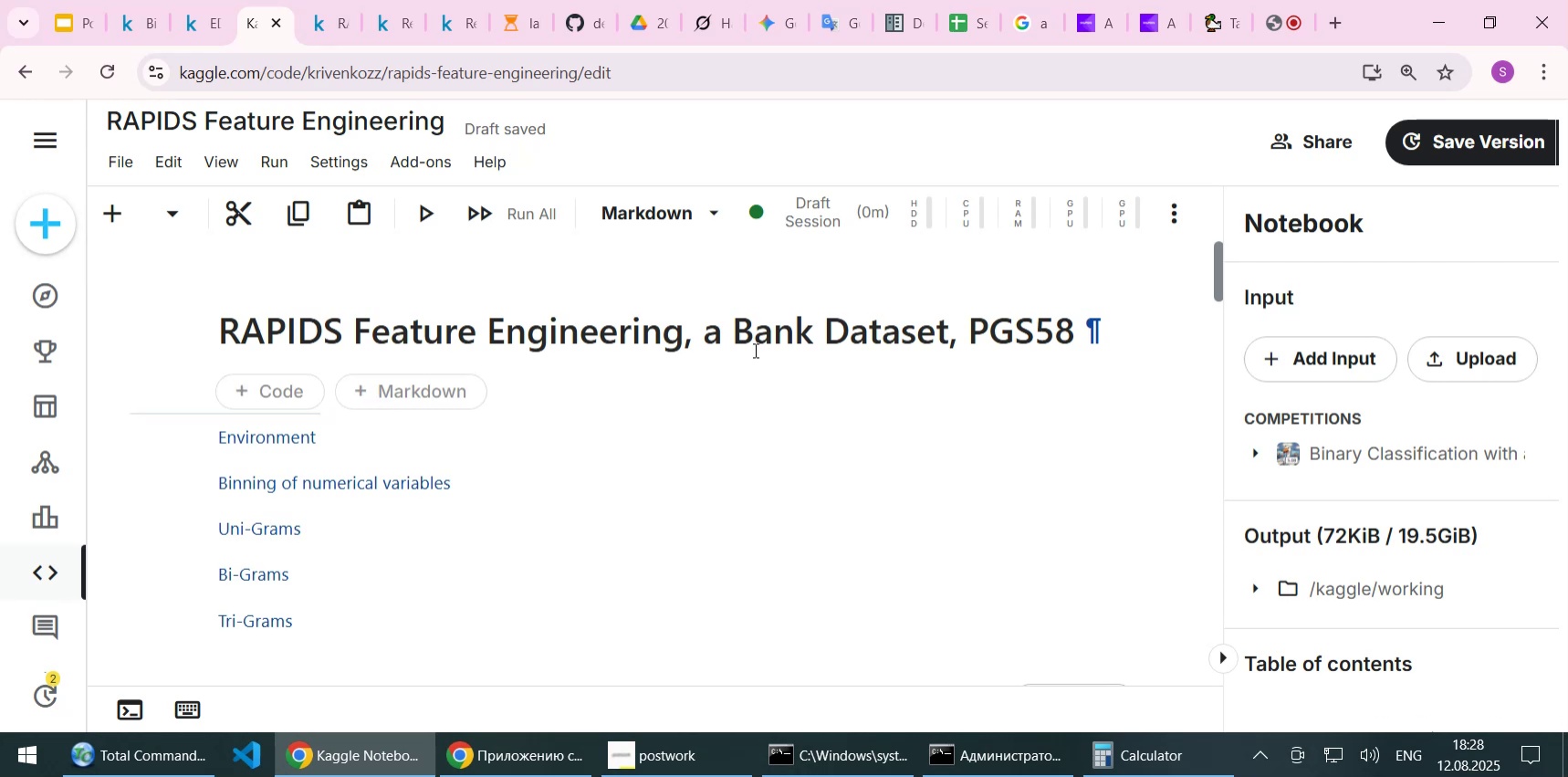 
key(Shift+Enter)
 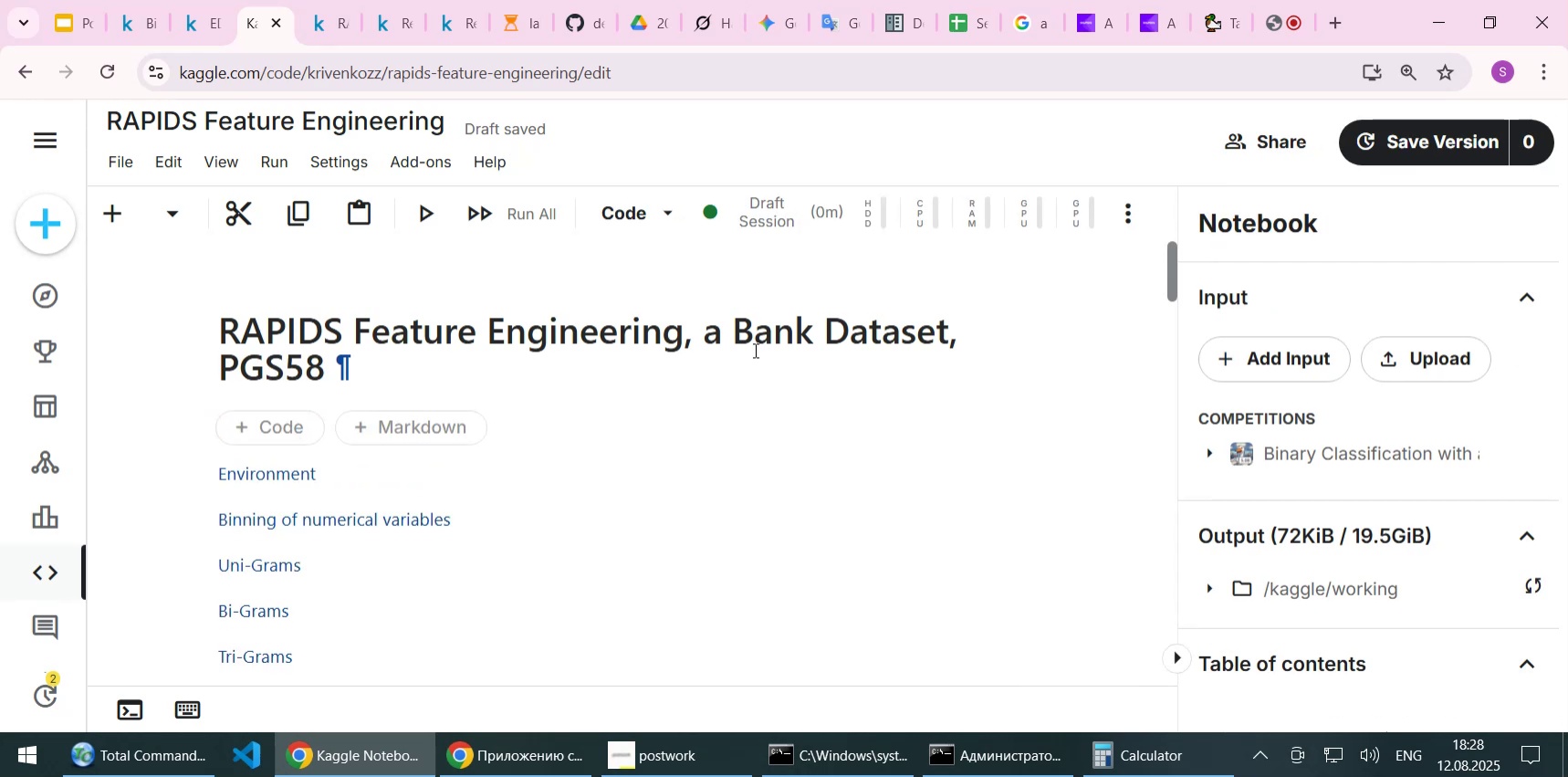 
scroll: coordinate [841, 344], scroll_direction: down, amount: 4.0
 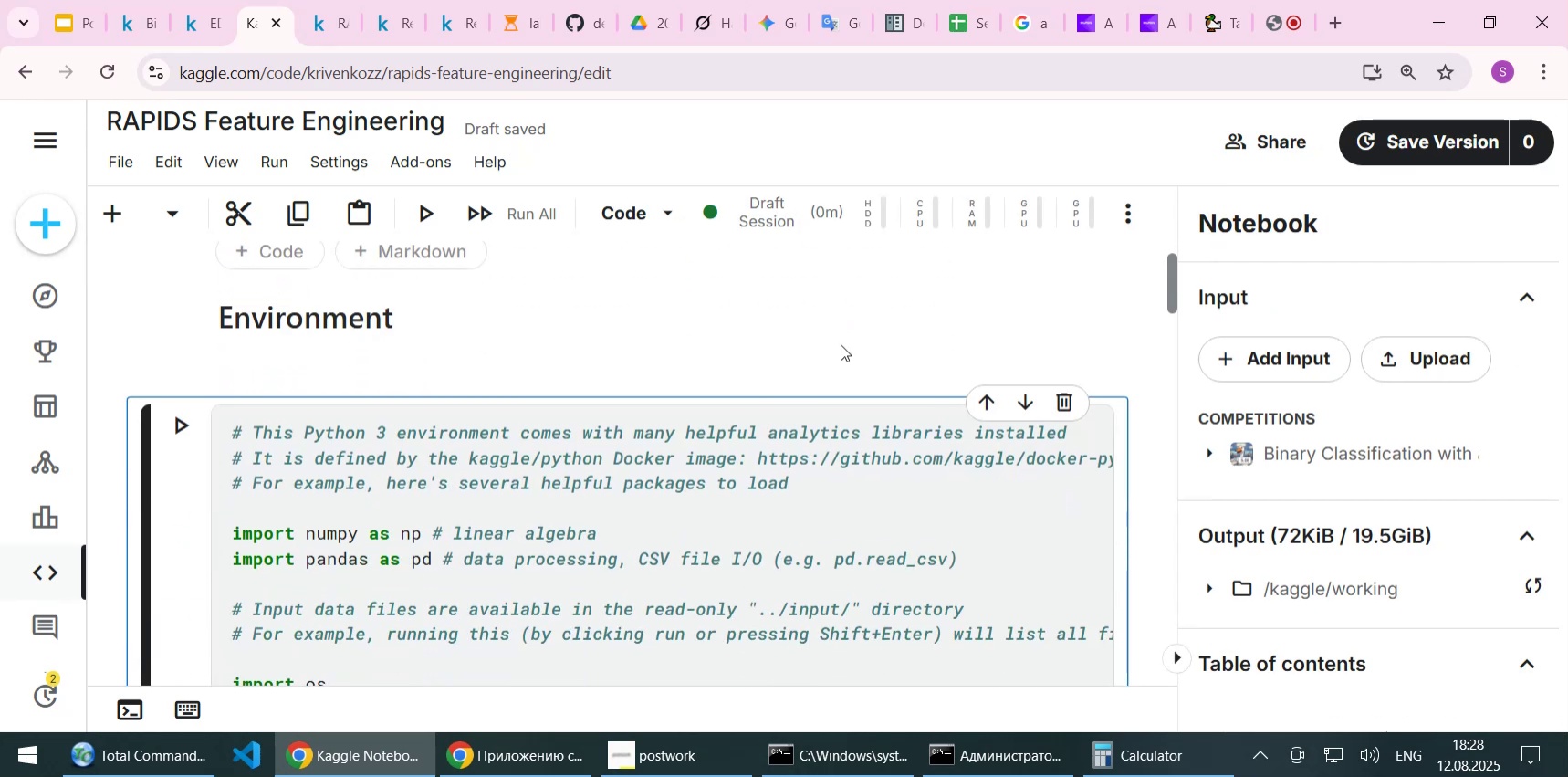 
key(Shift+Enter)
 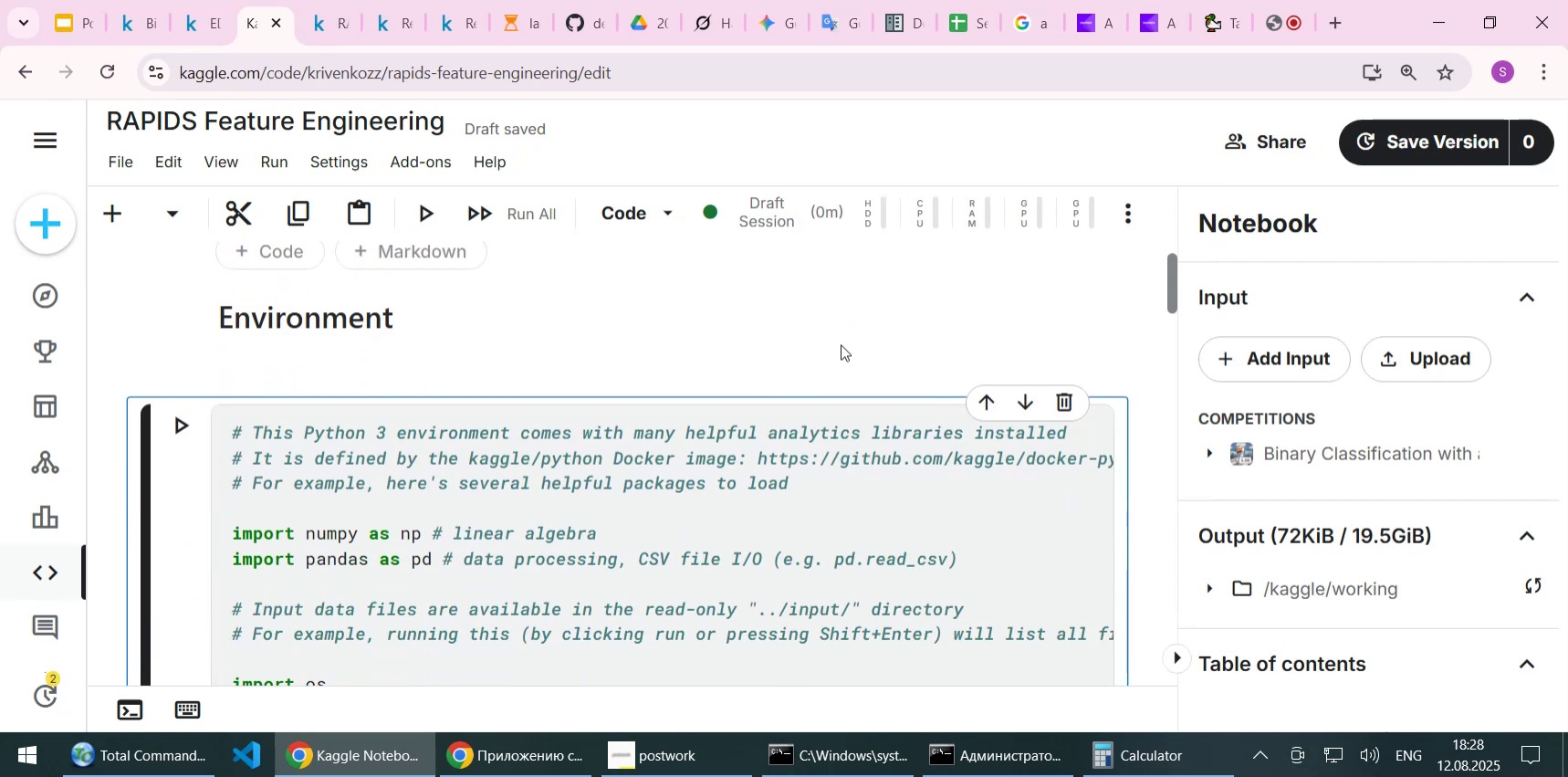 
key(Shift+Backslash)
 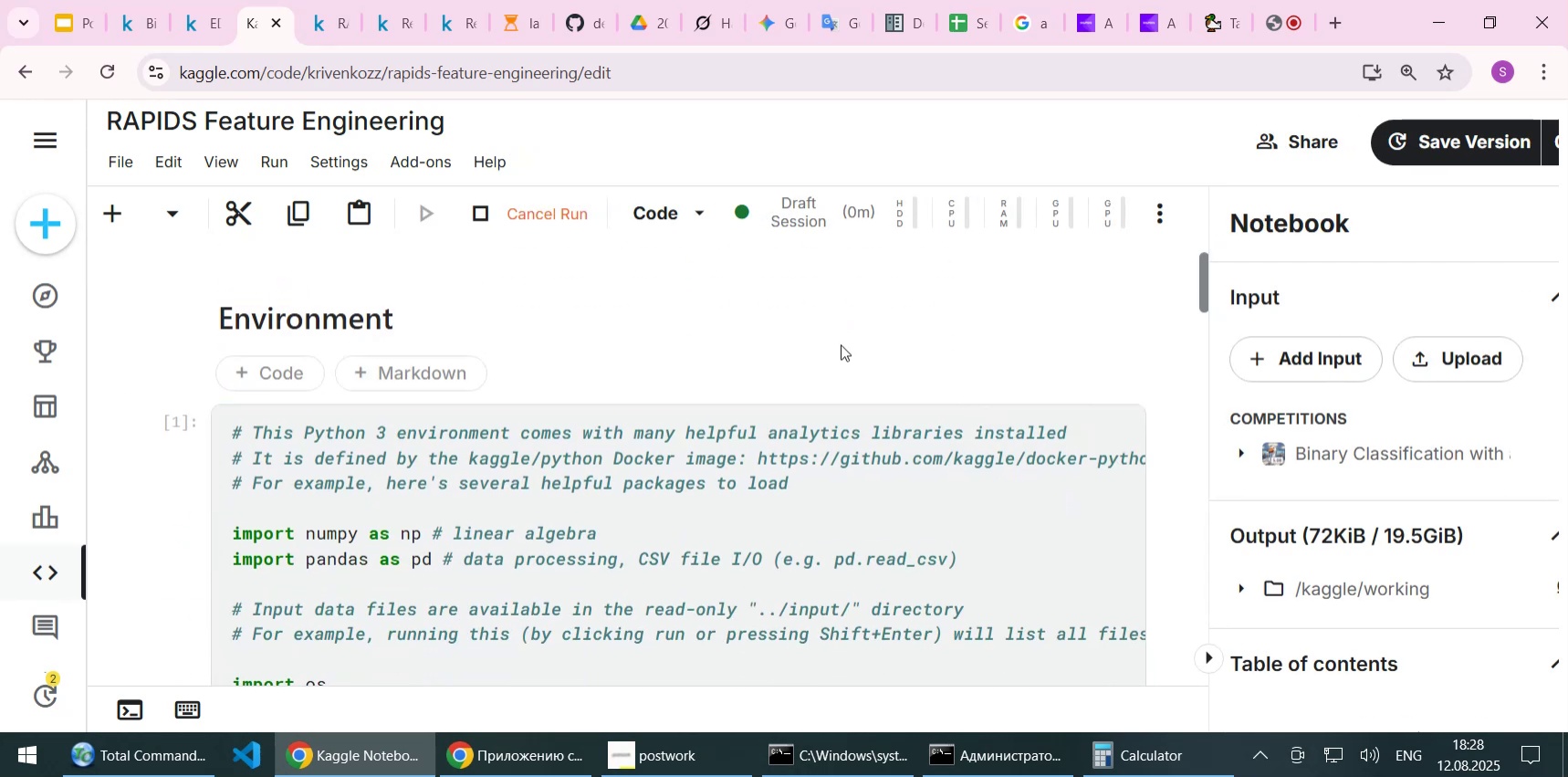 
scroll: coordinate [832, 358], scroll_direction: down, amount: 4.0
 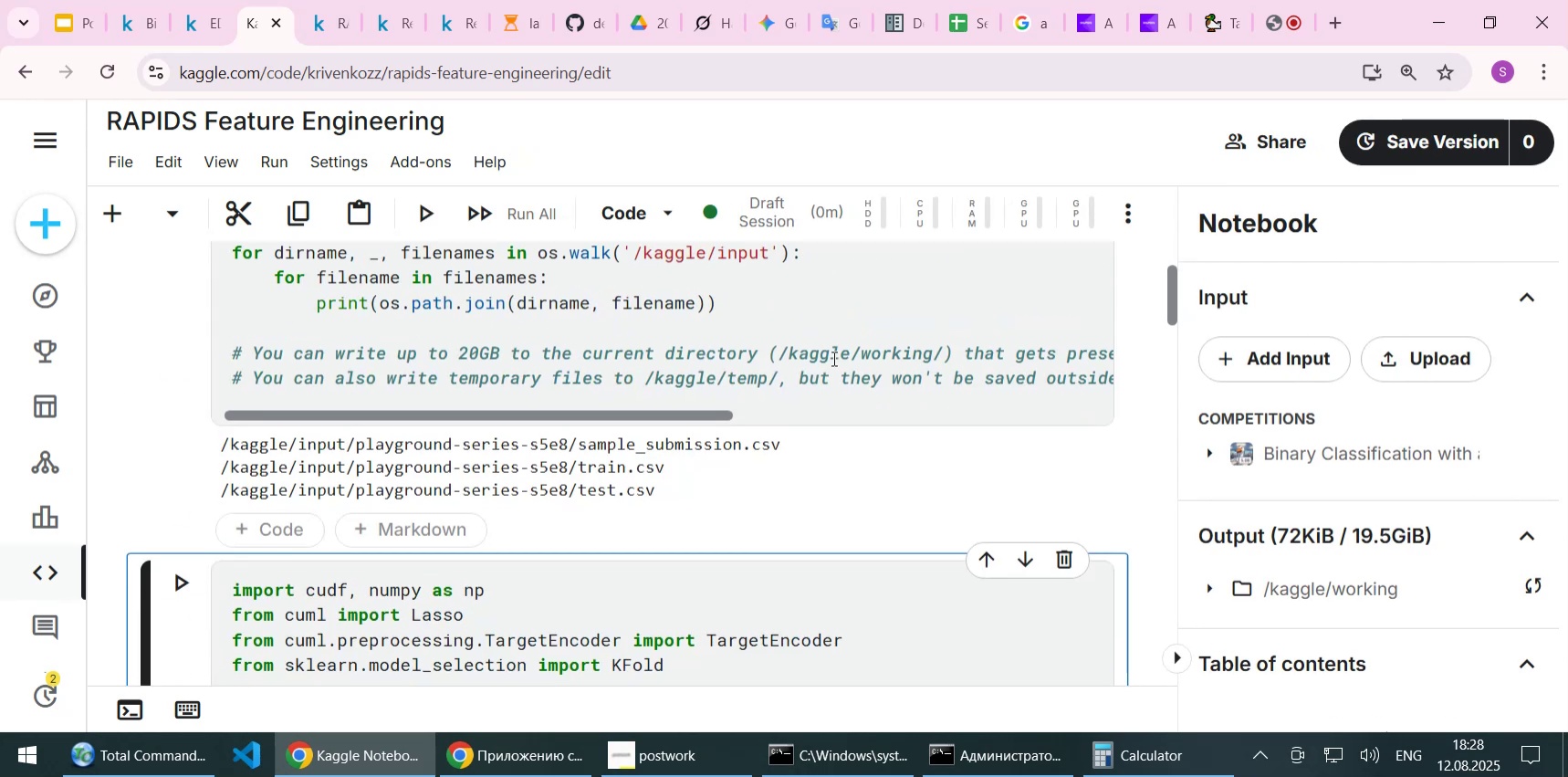 
key(Shift+Enter)
 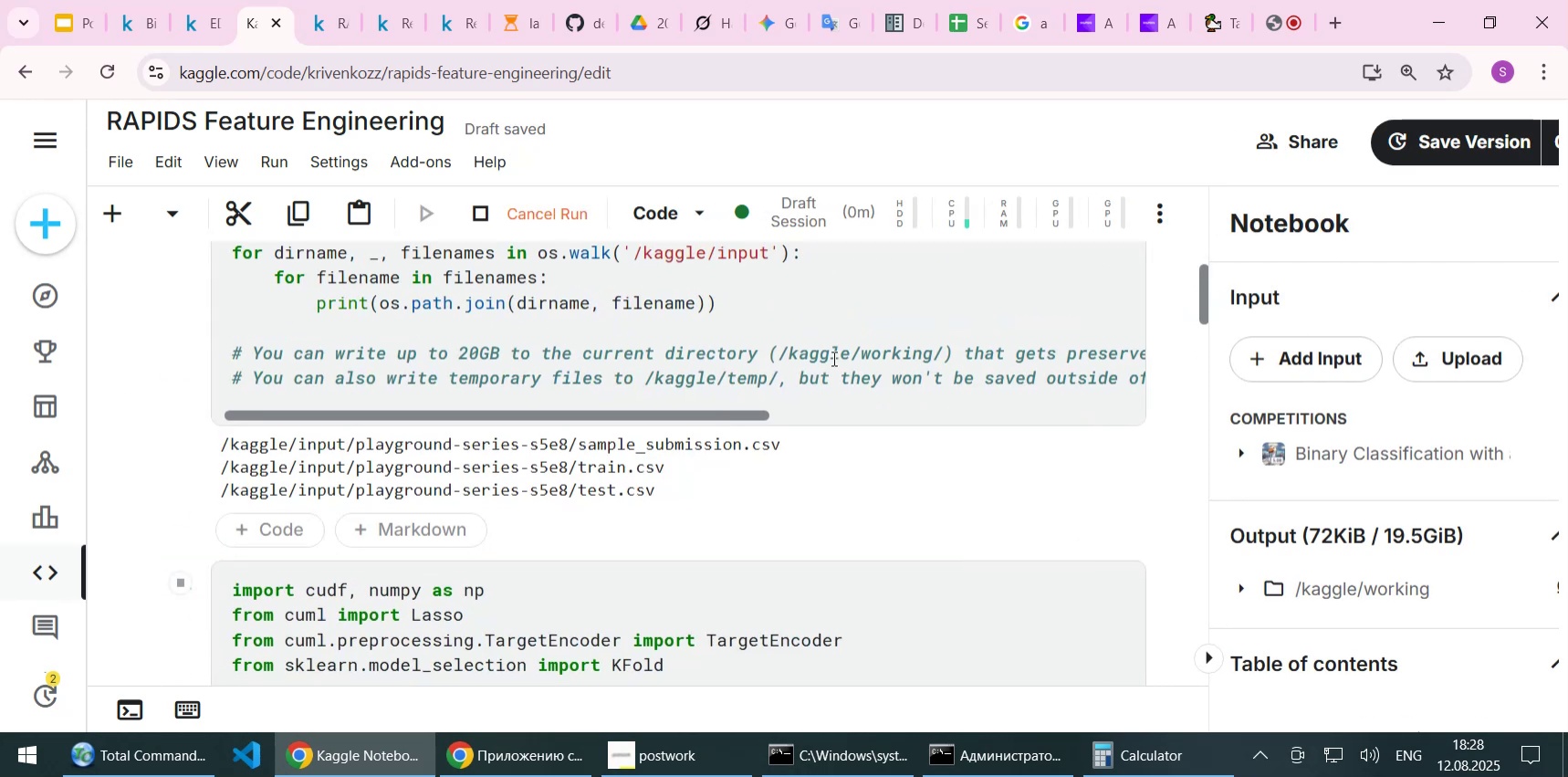 
scroll: coordinate [725, 404], scroll_direction: down, amount: 2.0
 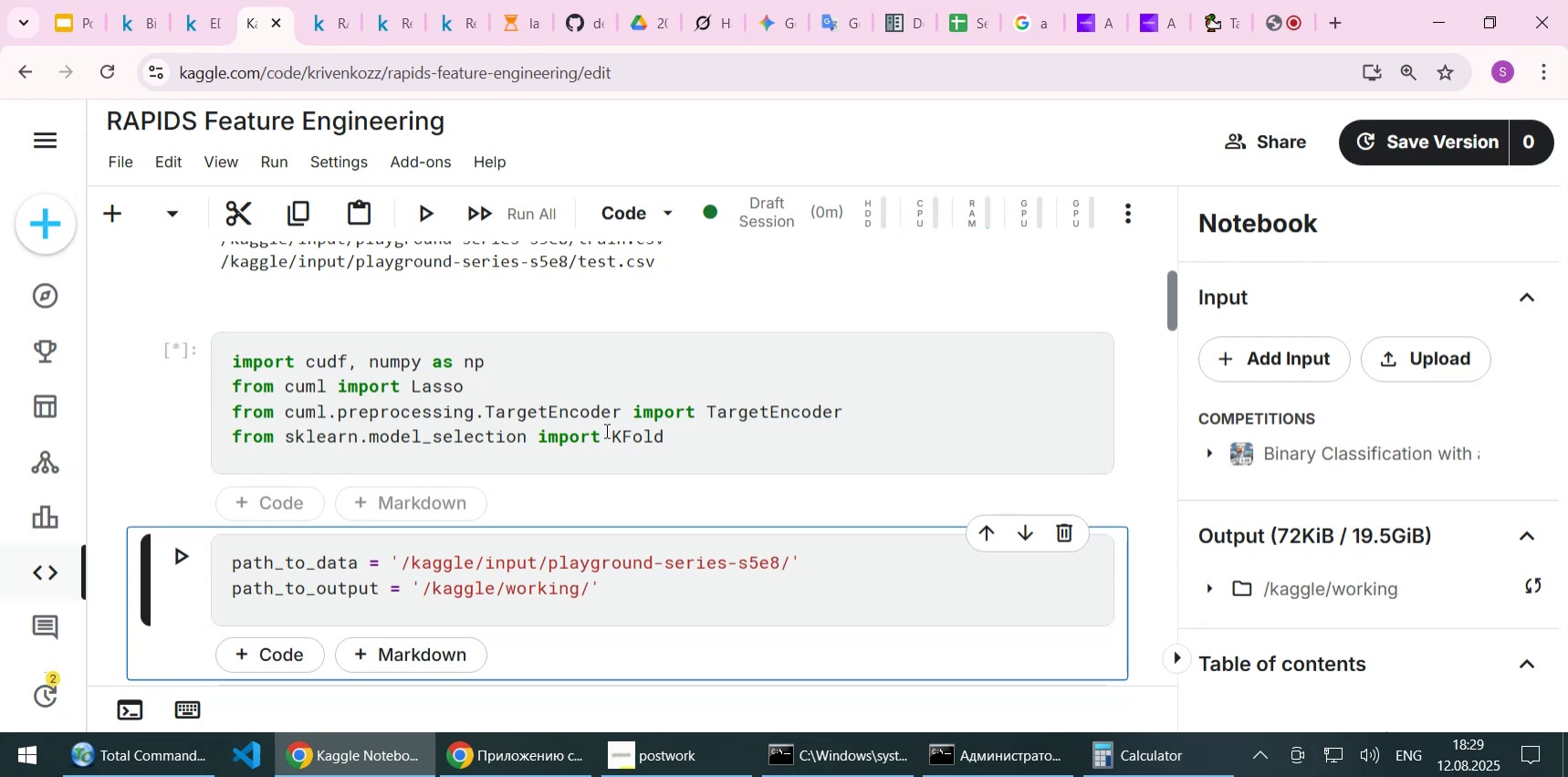 
wait(22.63)
 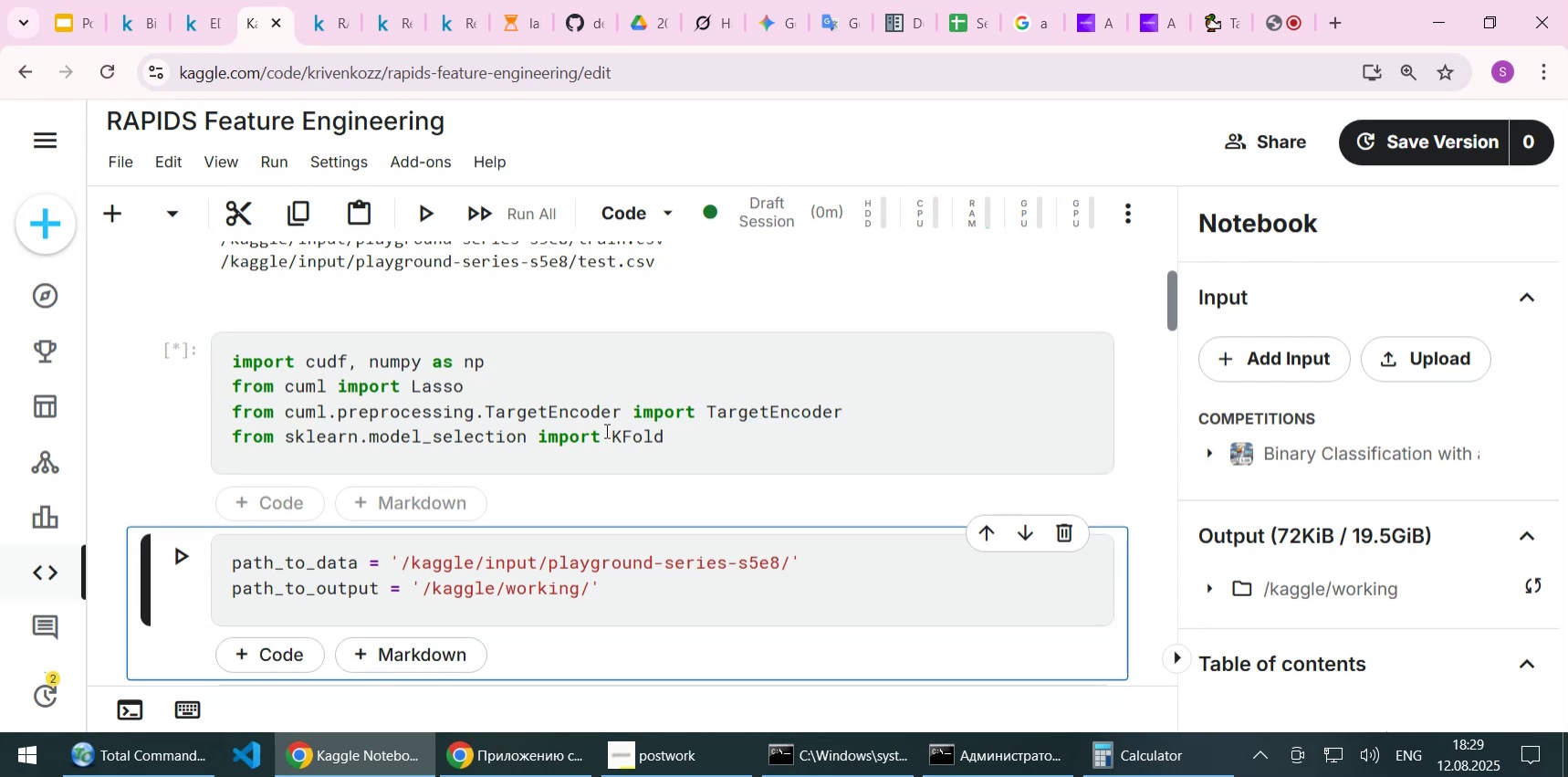 
scroll: coordinate [605, 430], scroll_direction: down, amount: 1.0
 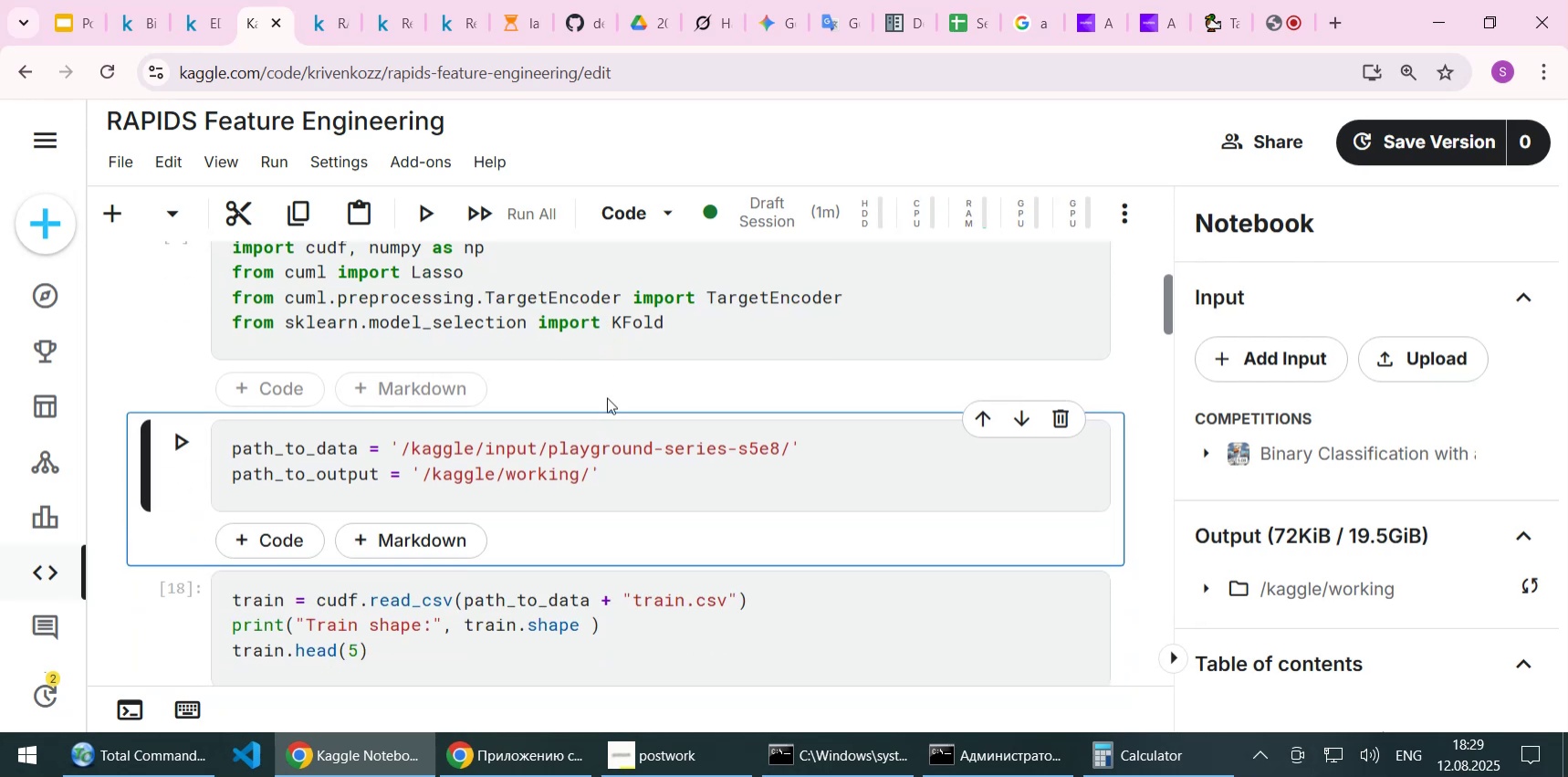 
scroll: coordinate [617, 400], scroll_direction: up, amount: 1.0
 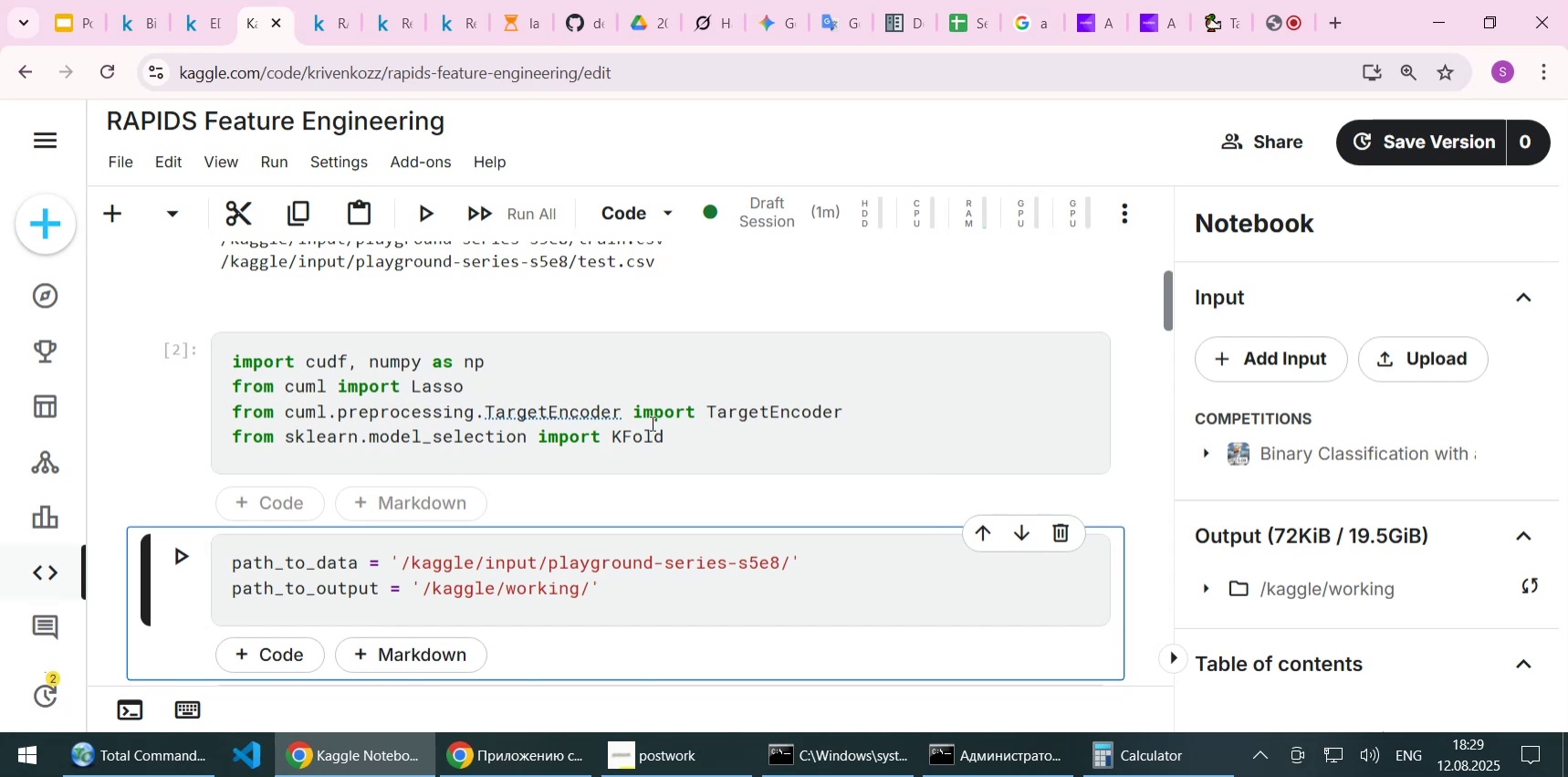 
scroll: coordinate [585, 521], scroll_direction: down, amount: 2.0
 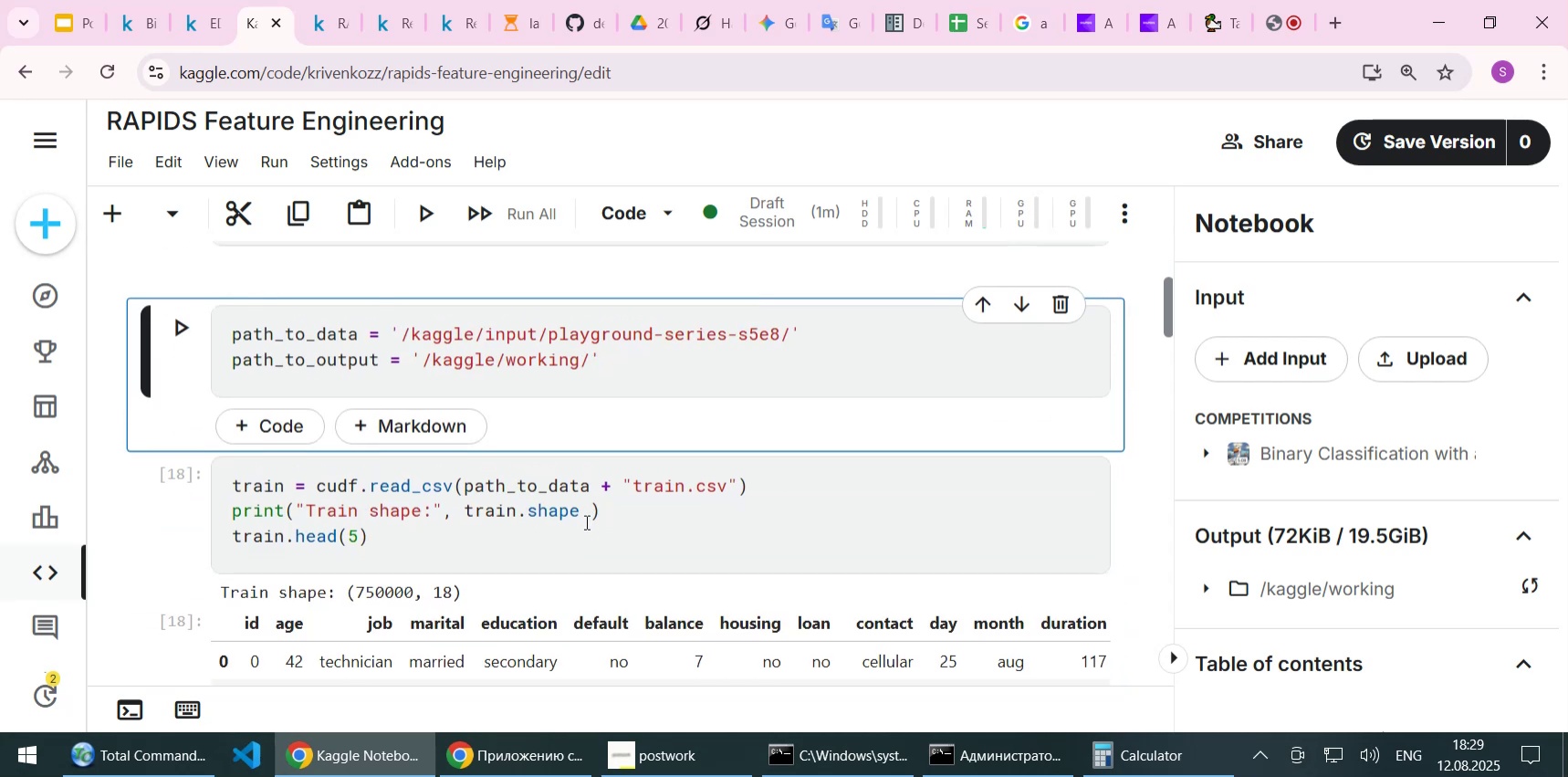 
key(Shift+Enter)
 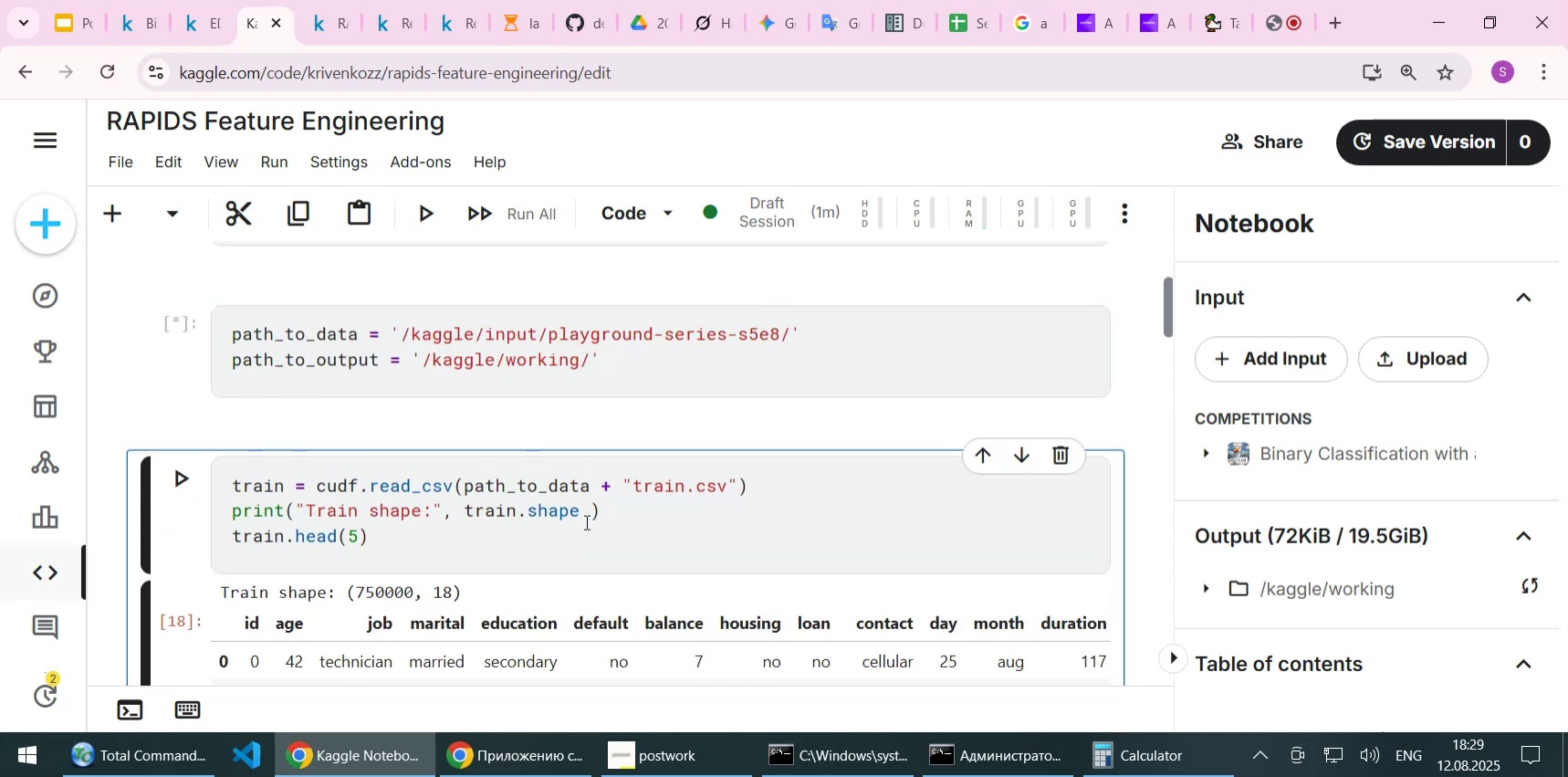 
key(Shift+Enter)
 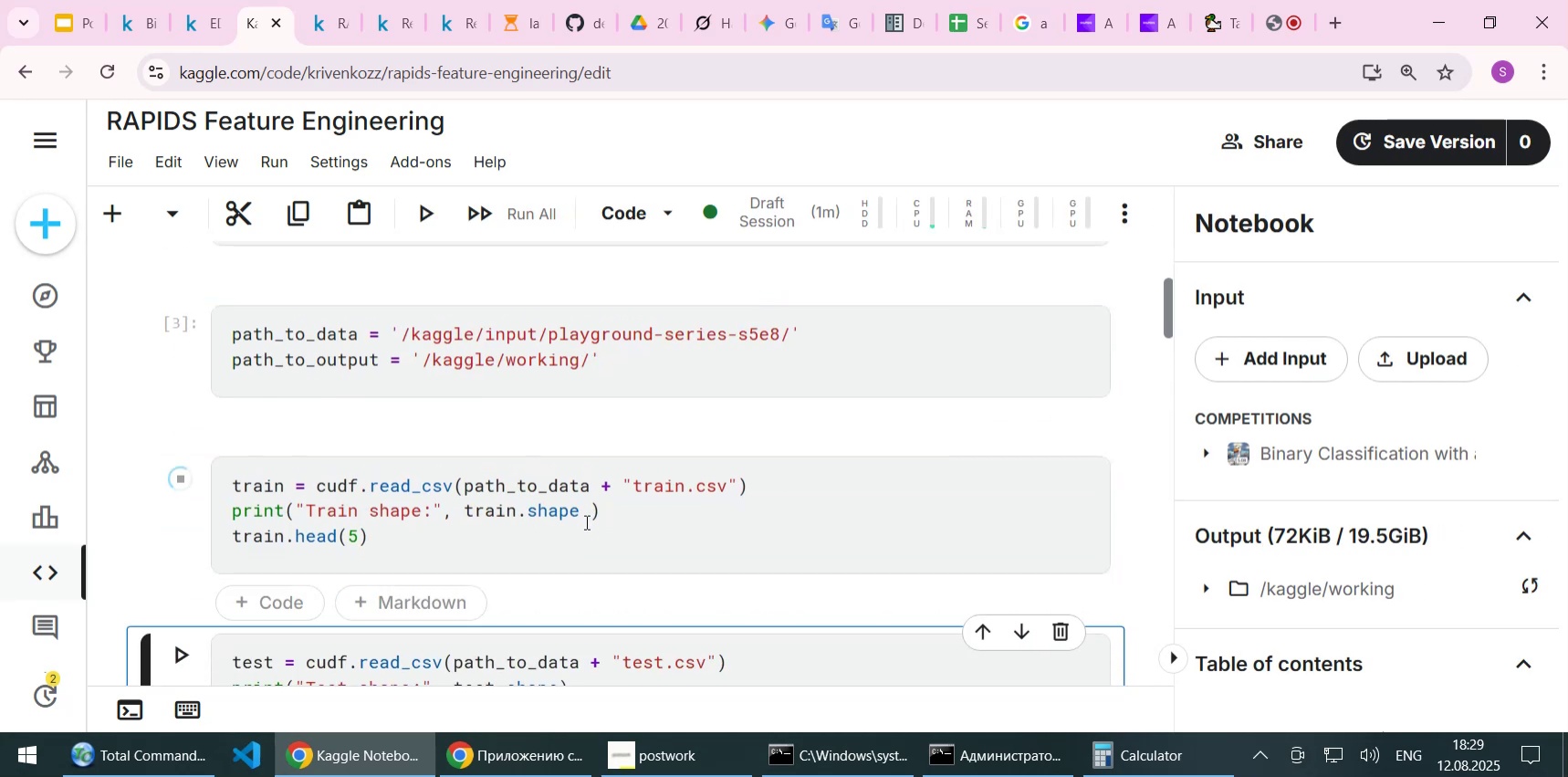 
scroll: coordinate [641, 455], scroll_direction: down, amount: 5.0
 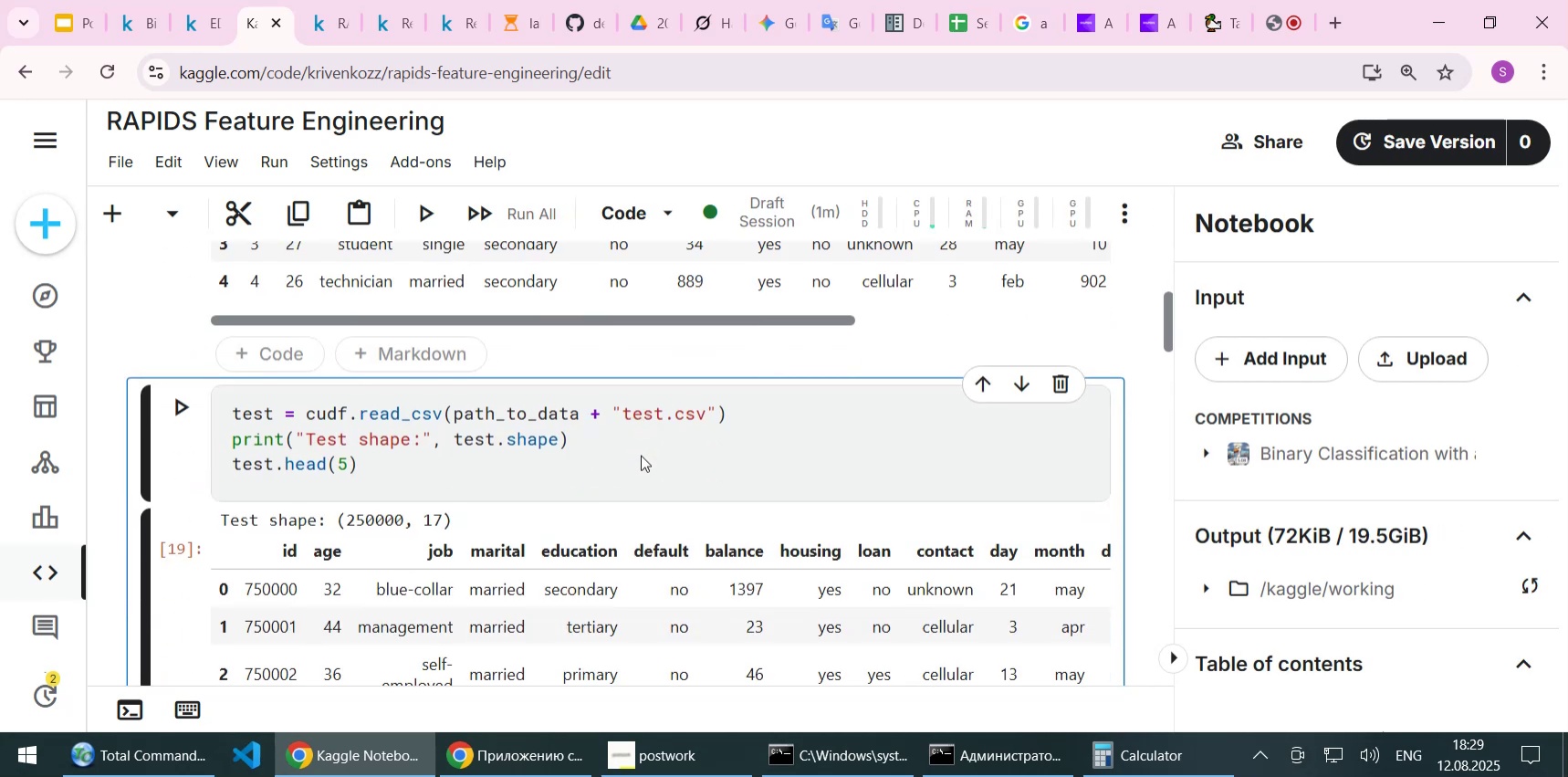 
key(Shift+Enter)
 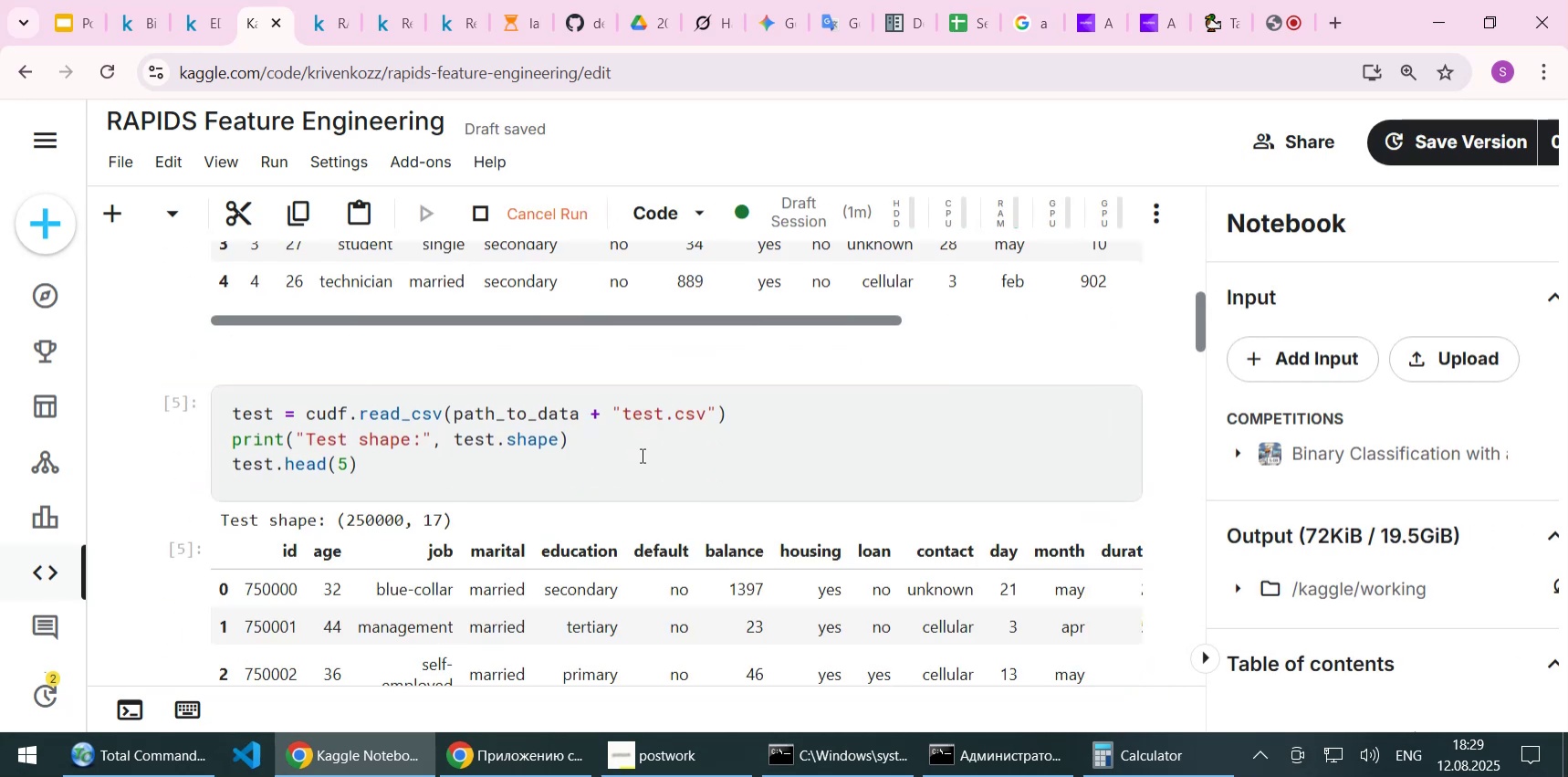 
scroll: coordinate [641, 455], scroll_direction: down, amount: 1.0
 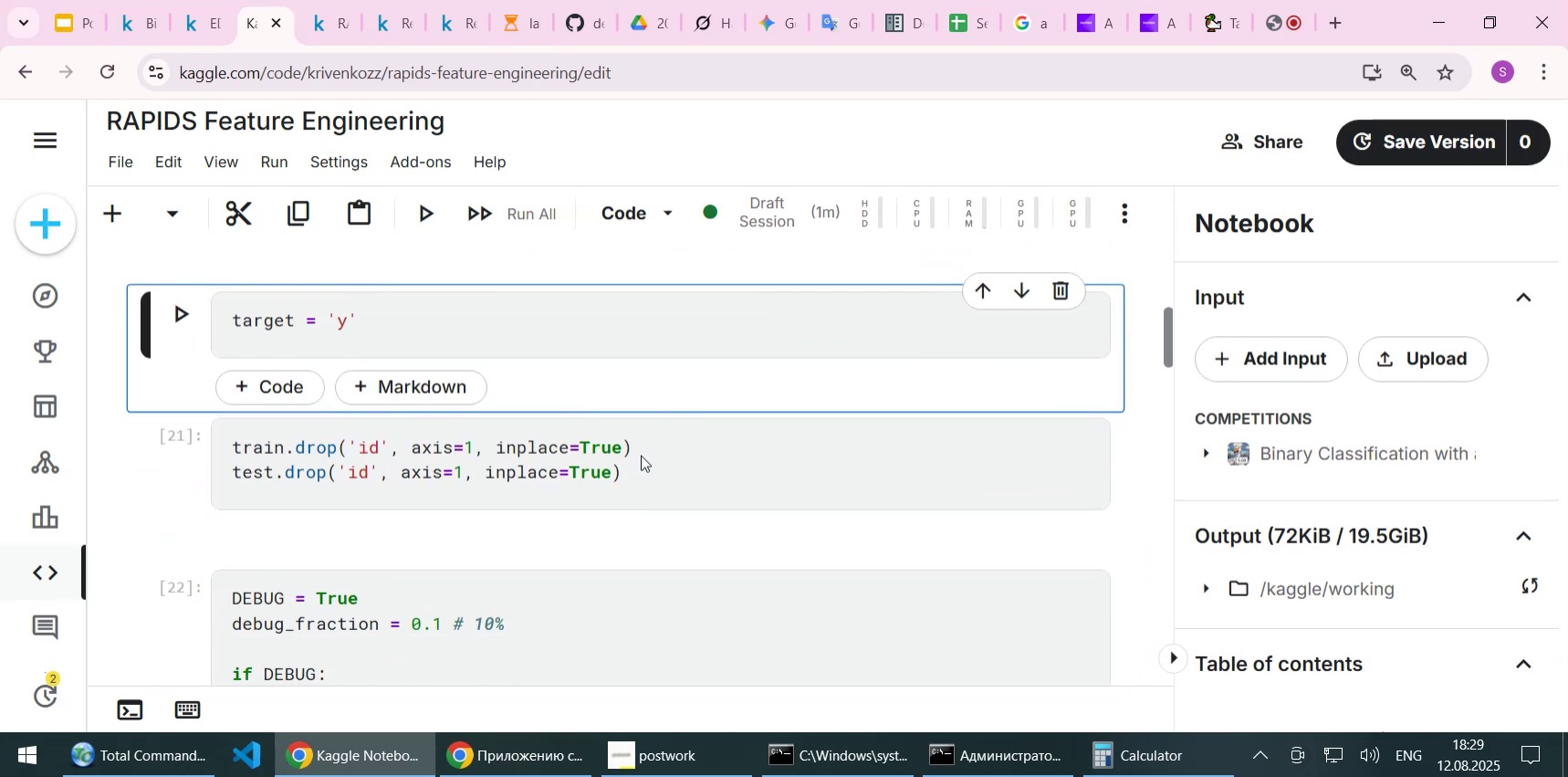 
key(Shift+Enter)
 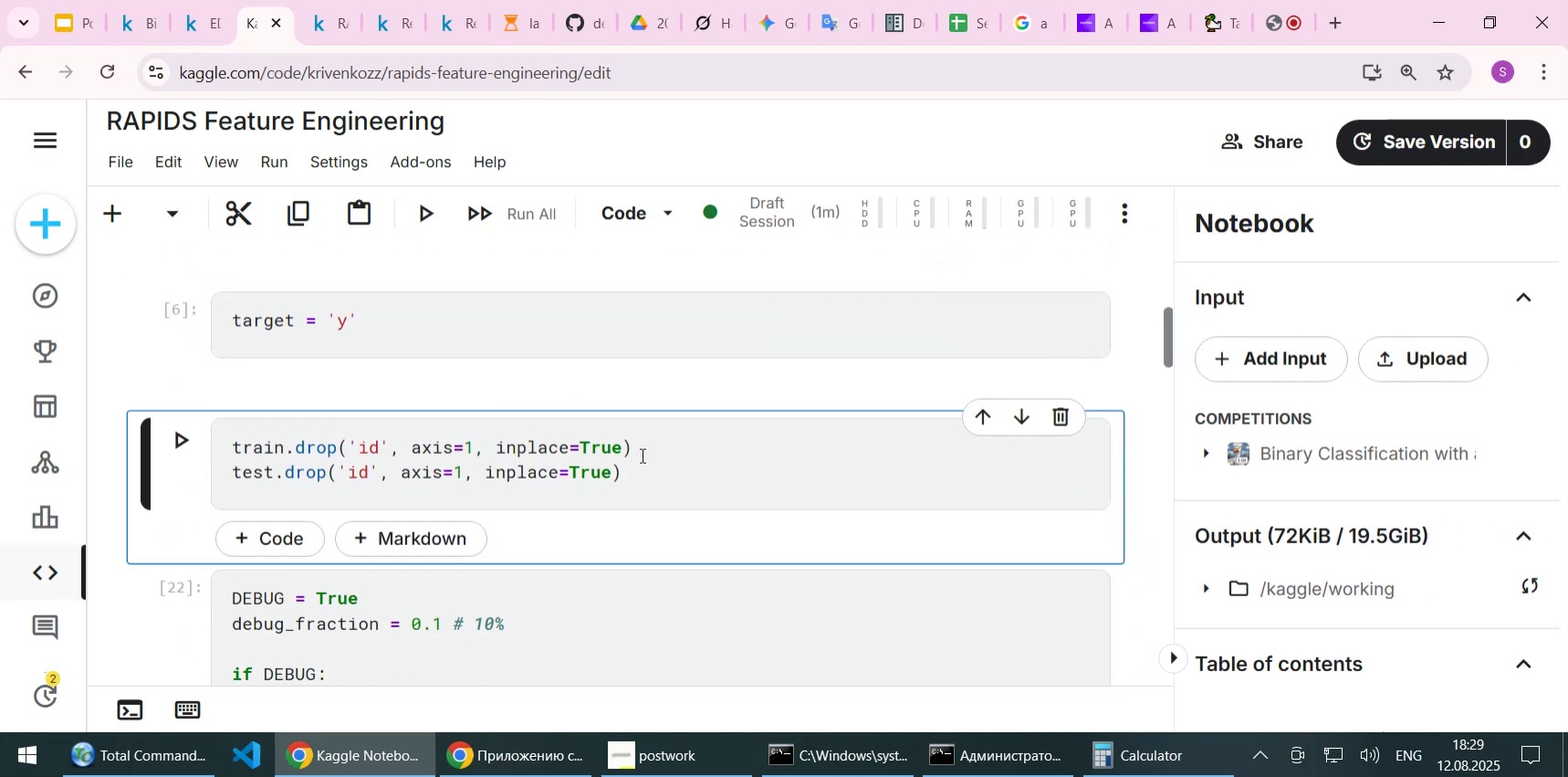 
key(Shift+Enter)
 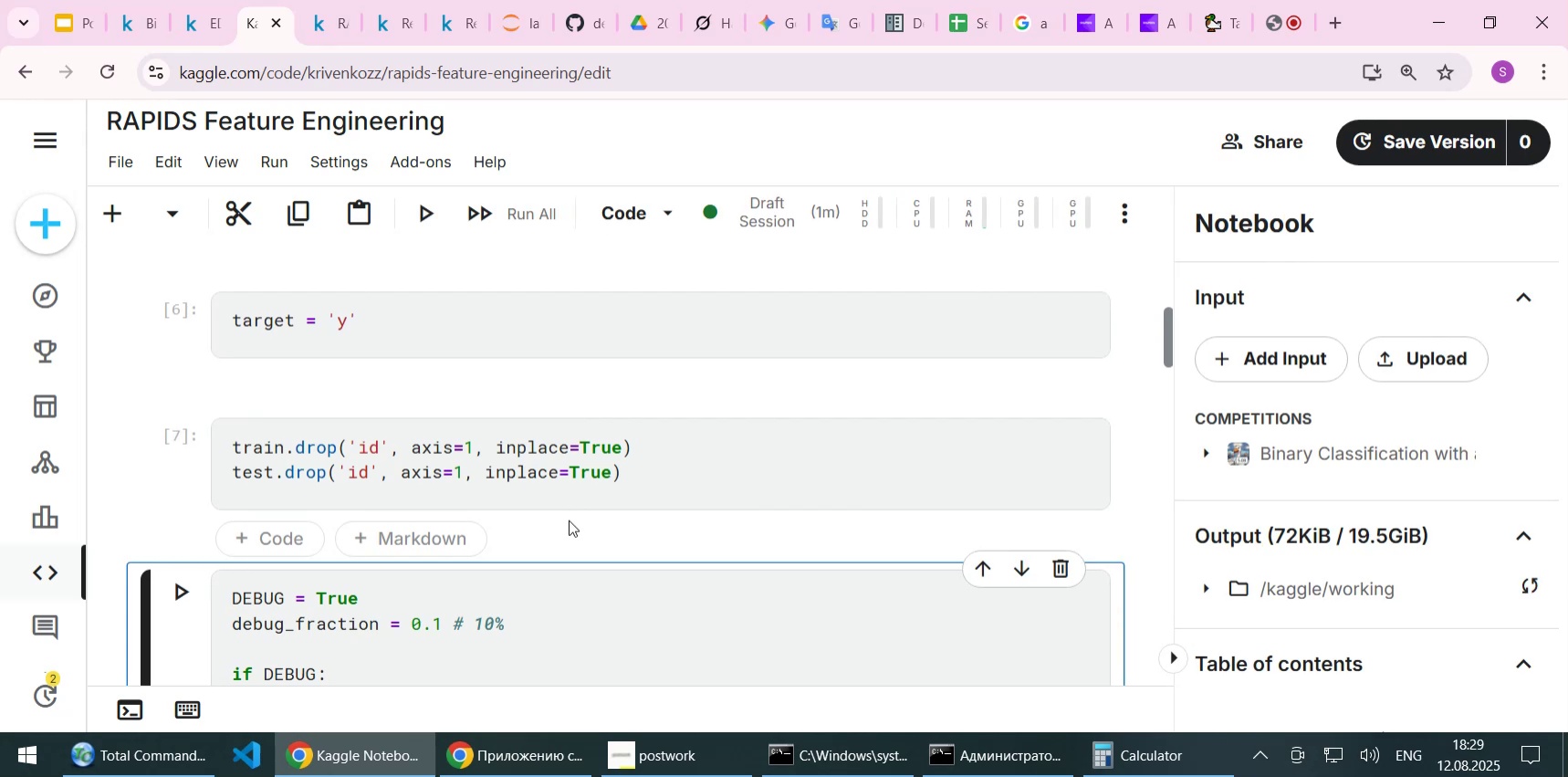 
scroll: coordinate [573, 521], scroll_direction: down, amount: 109.0
 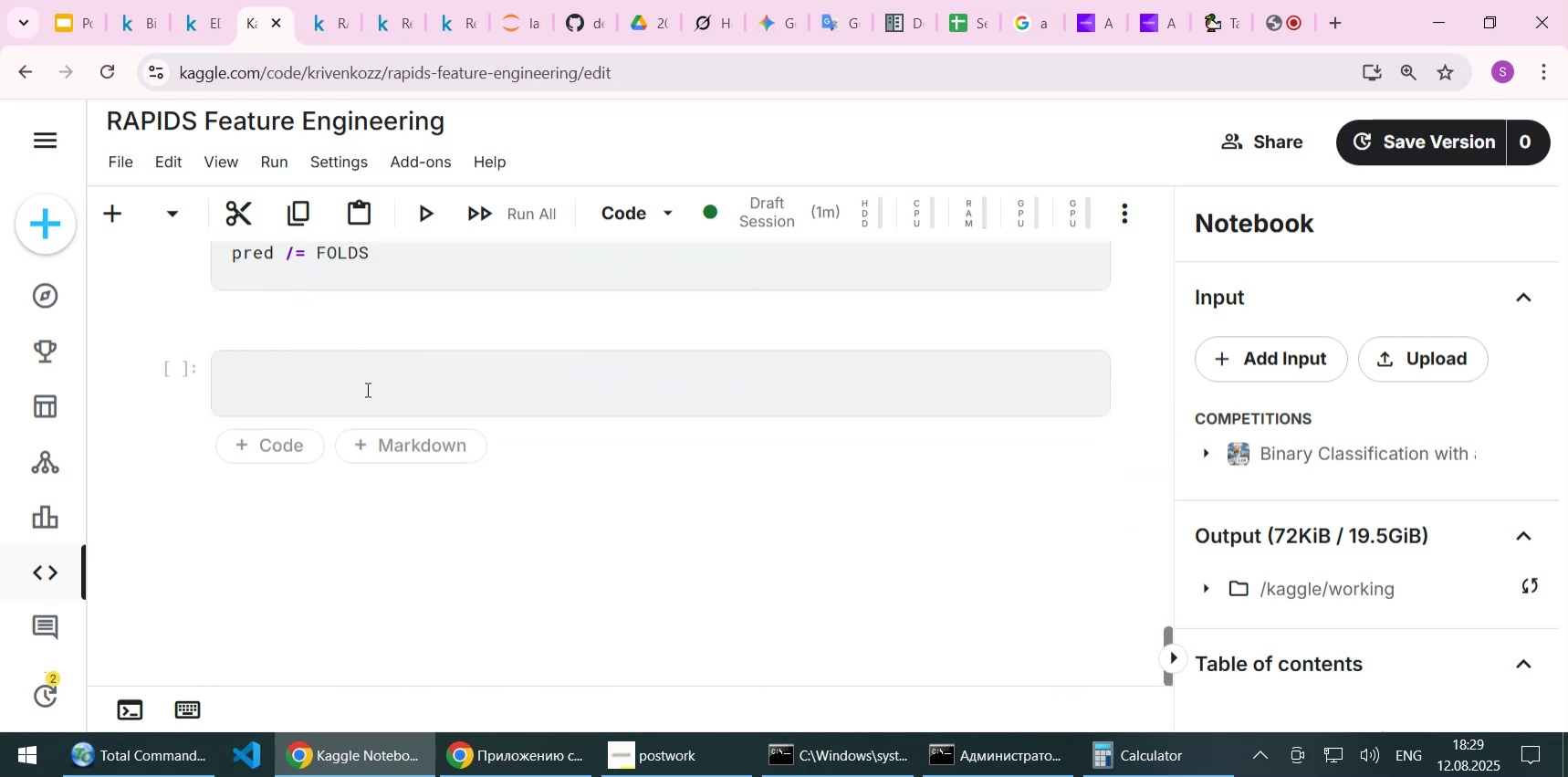 
left_click([363, 382])
 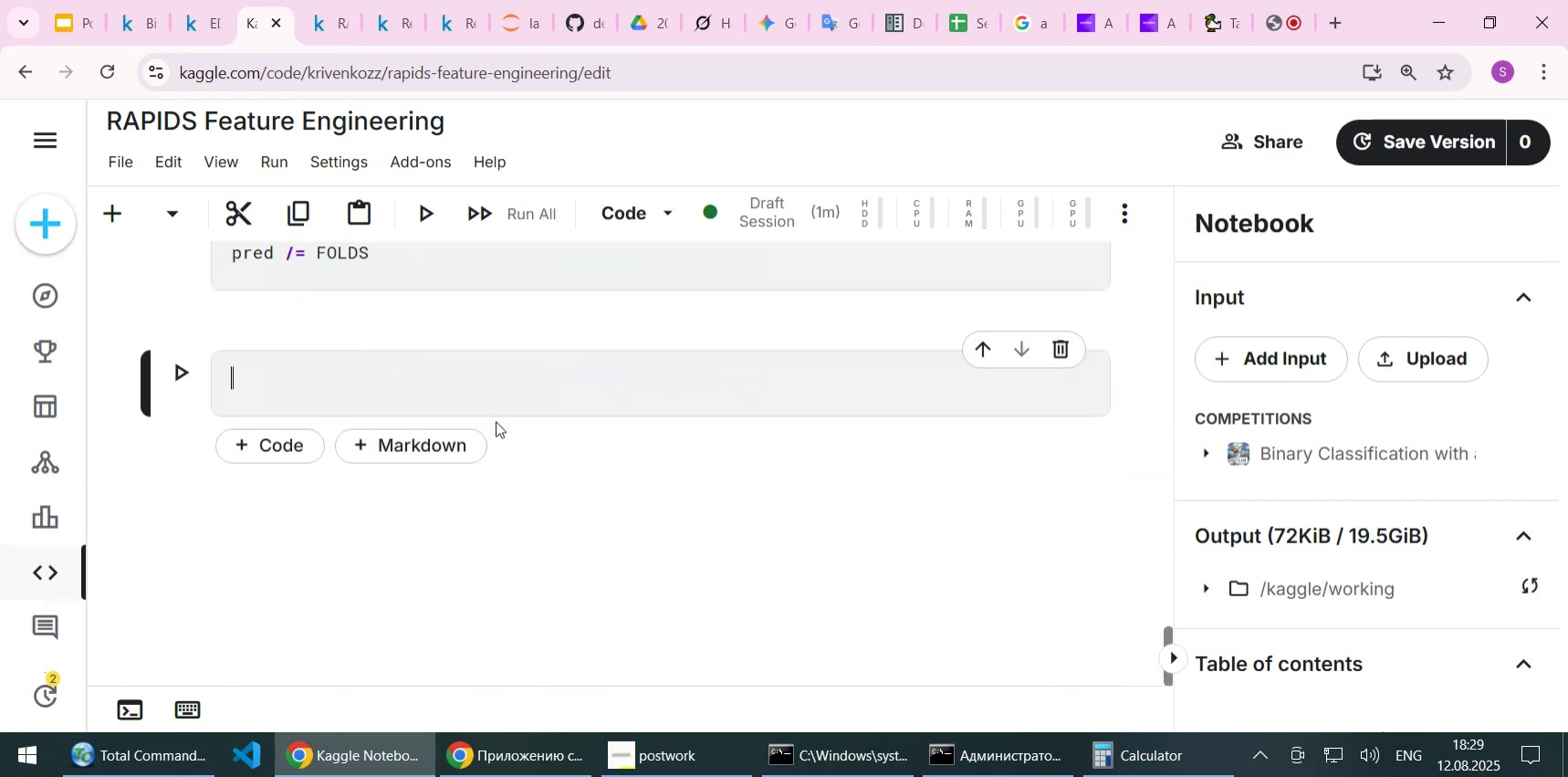 
scroll: coordinate [496, 421], scroll_direction: up, amount: 2.0
 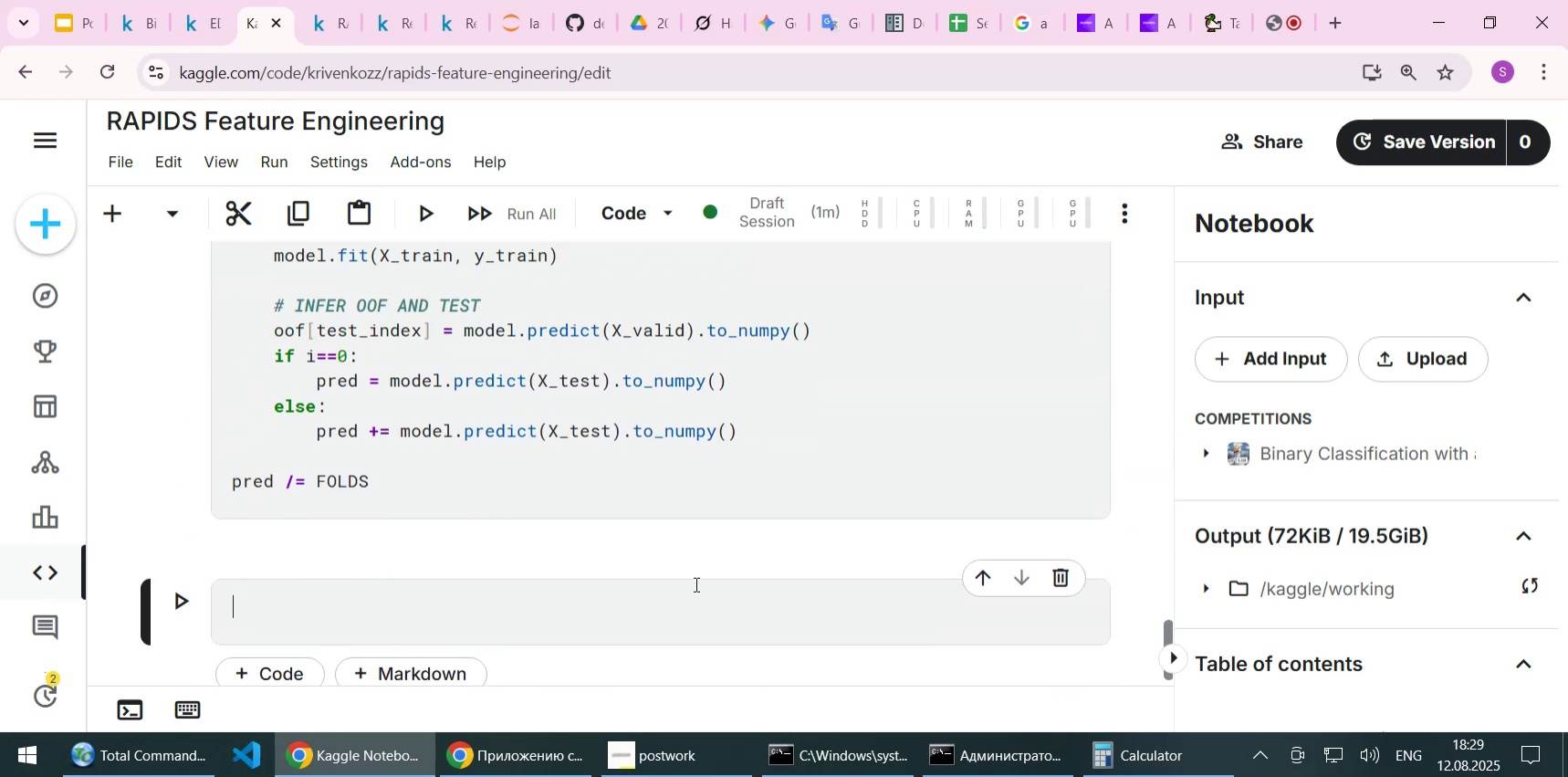 
wait(5.31)
 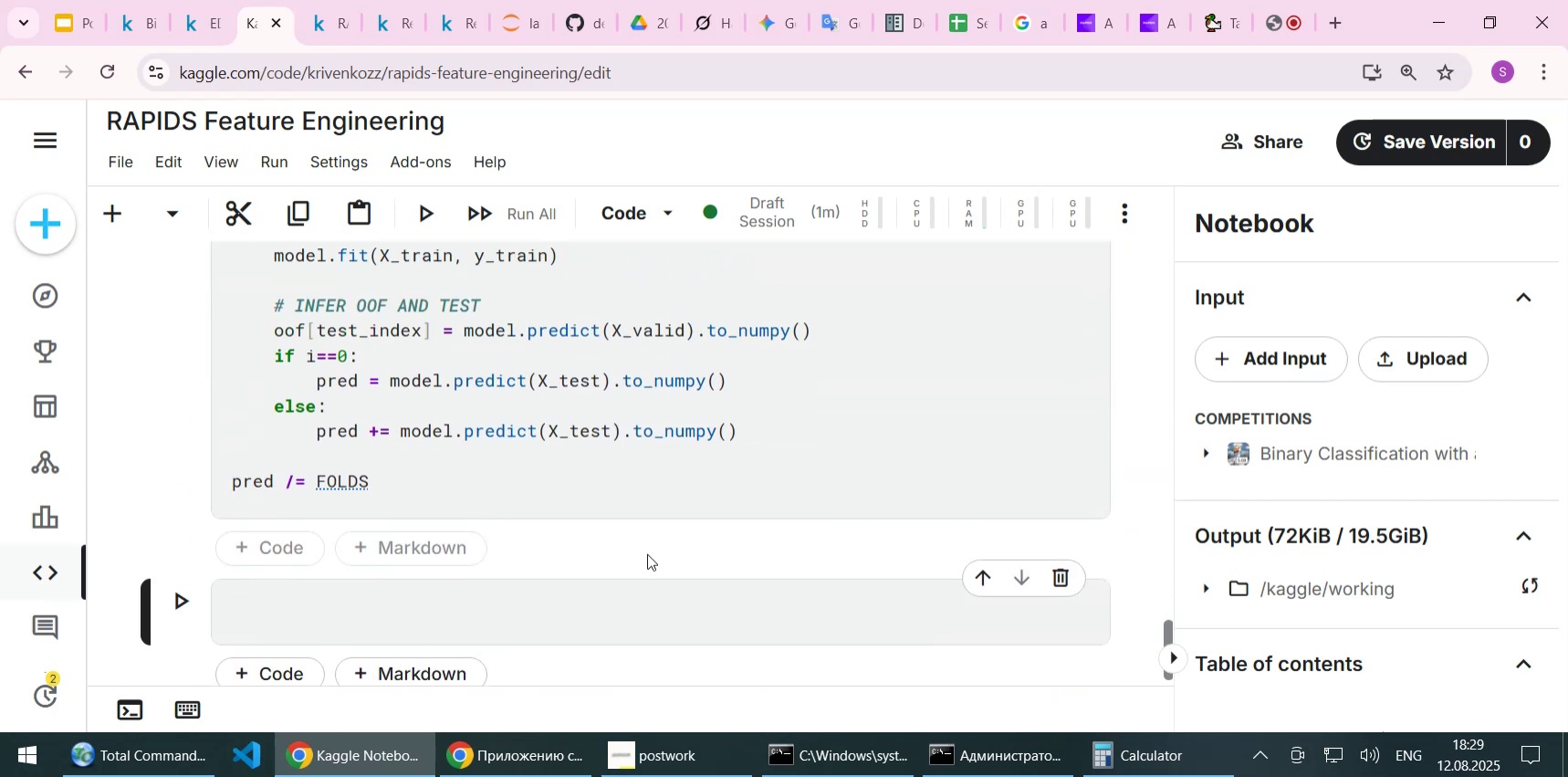 
left_click([195, 23])
 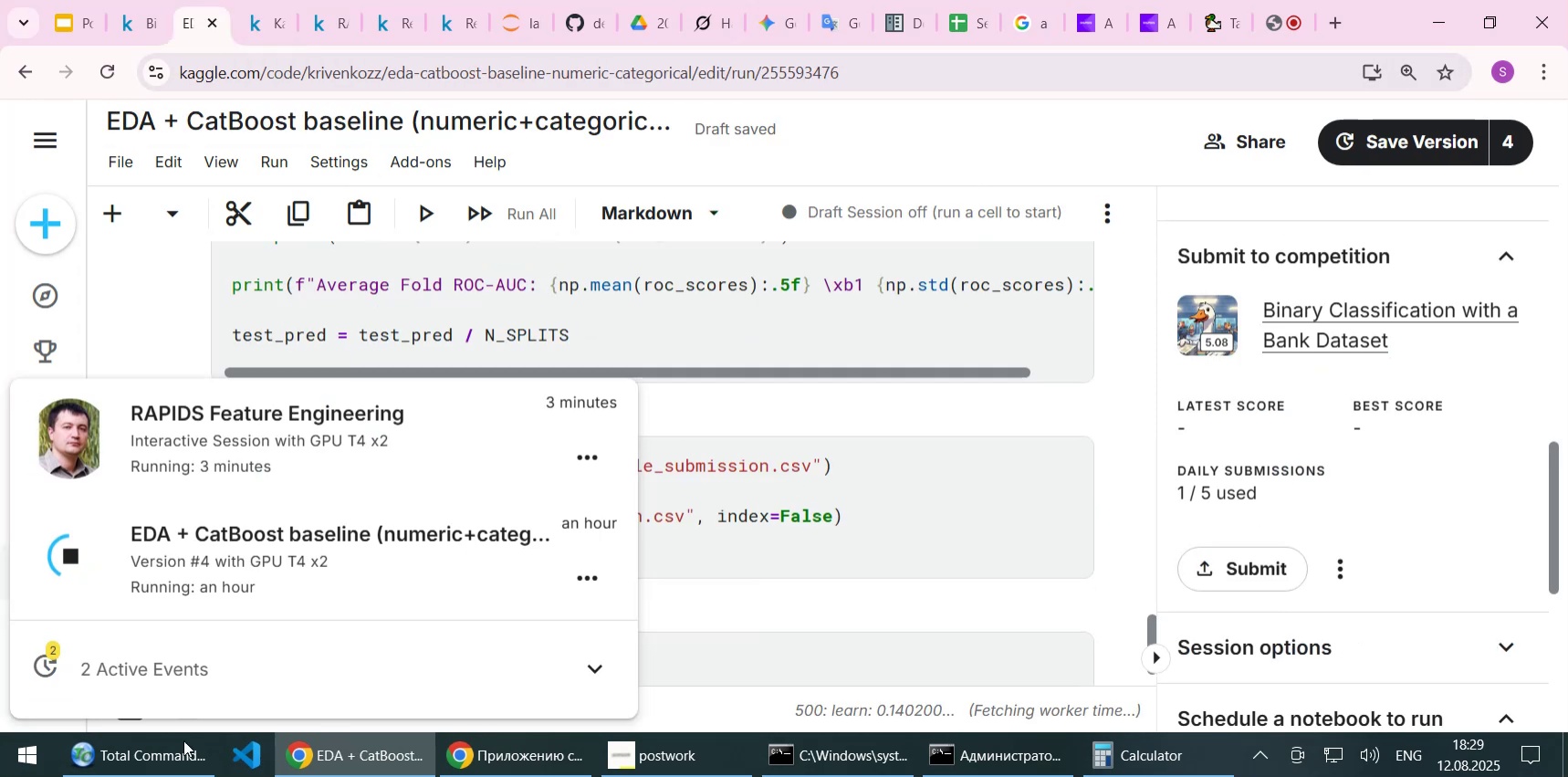 
left_click([36, 672])
 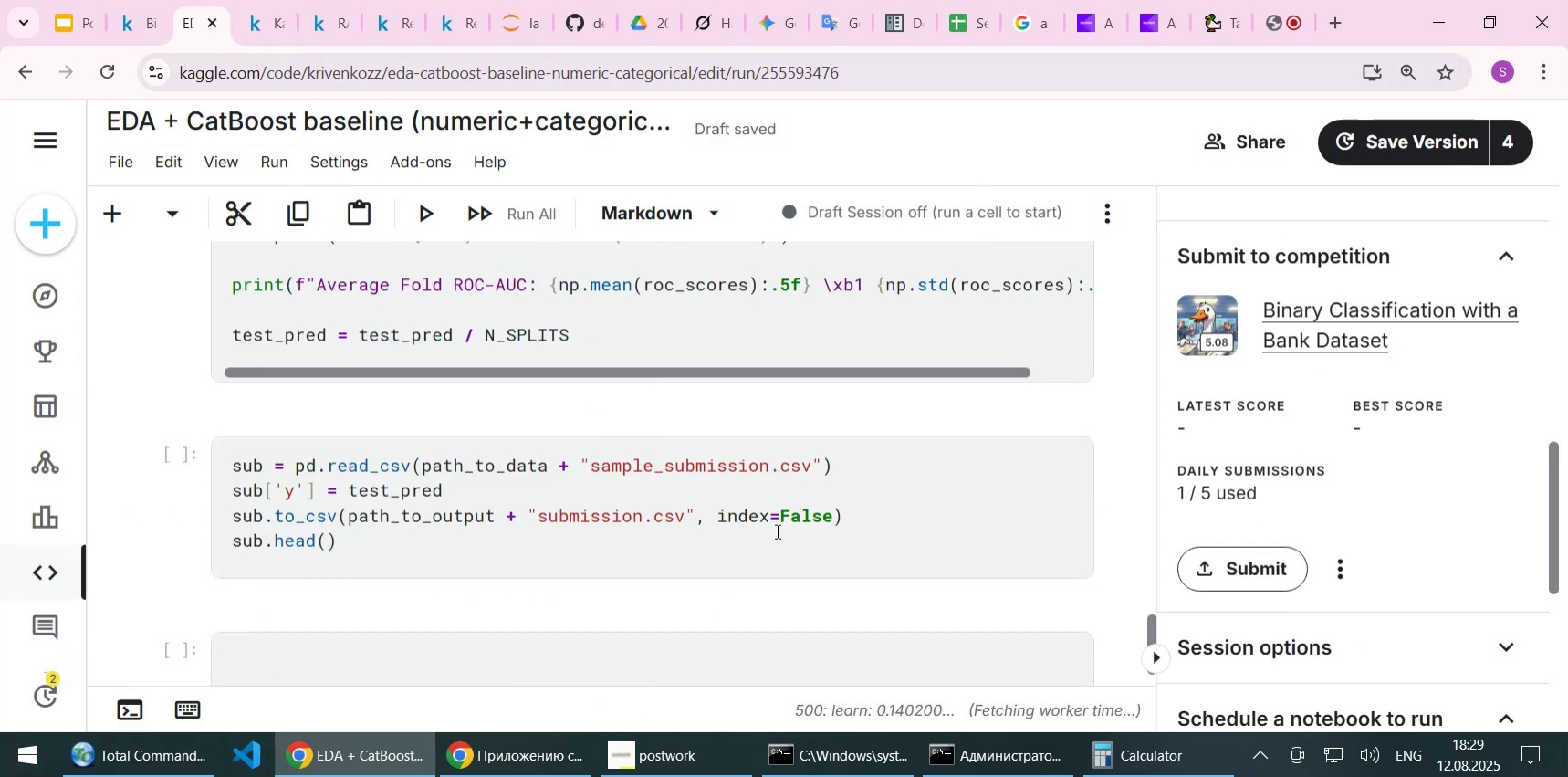 
scroll: coordinate [776, 530], scroll_direction: up, amount: 1.0
 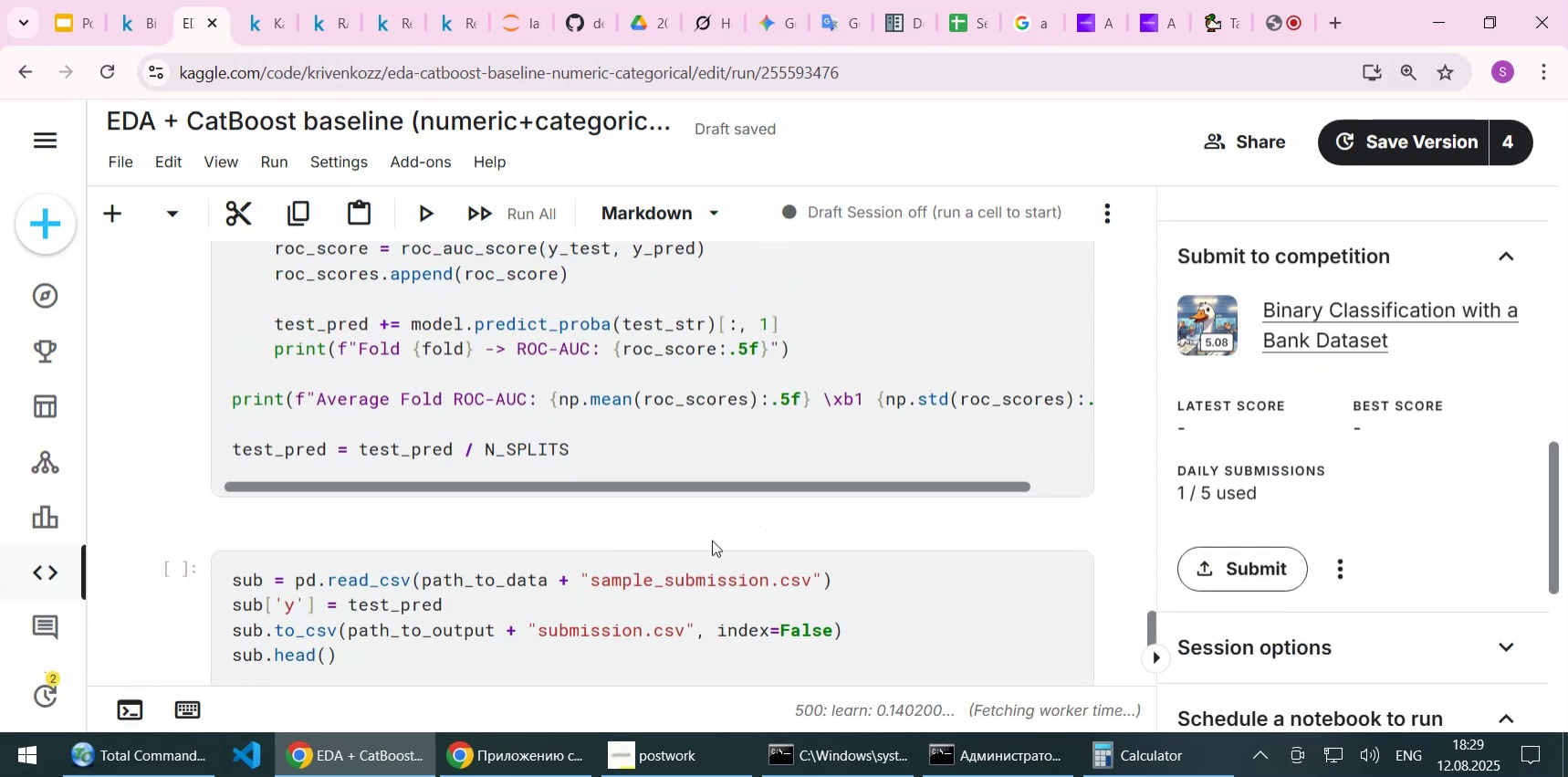 
left_click_drag(start_coordinate=[371, 648], to_coordinate=[218, 569])
 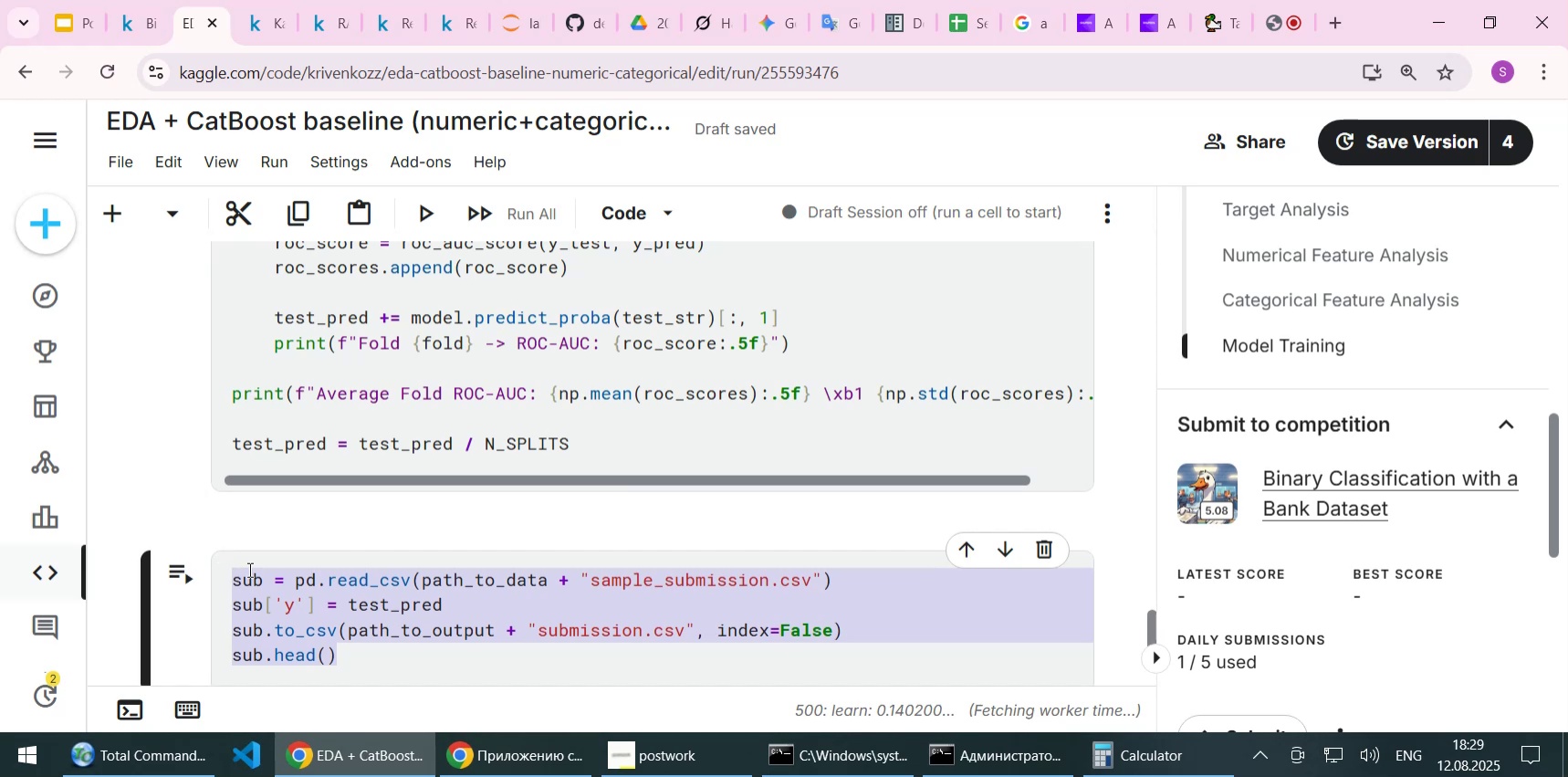 
key(Control+C)
 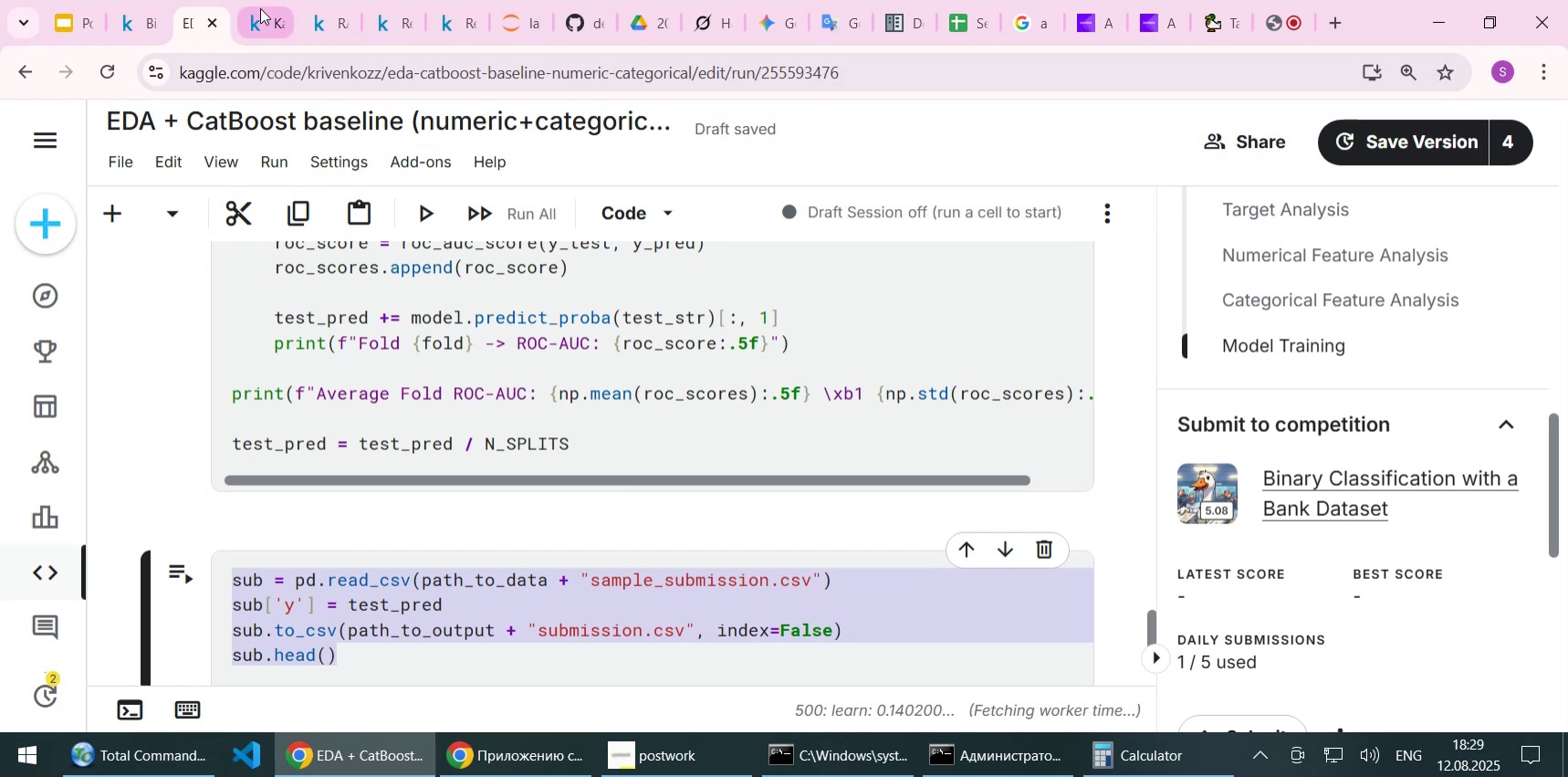 
left_click([258, 21])
 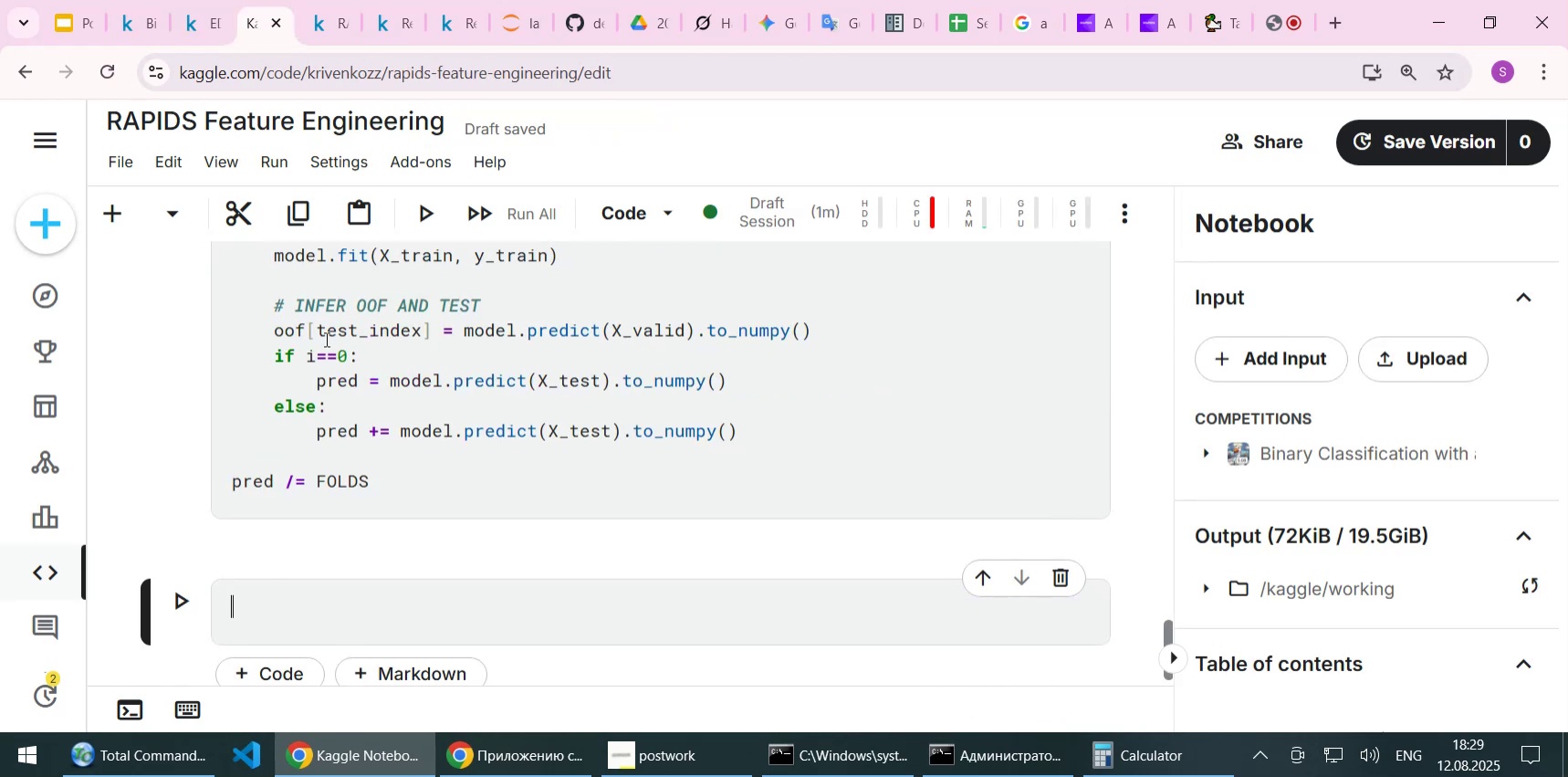 
scroll: coordinate [373, 446], scroll_direction: down, amount: 2.0
 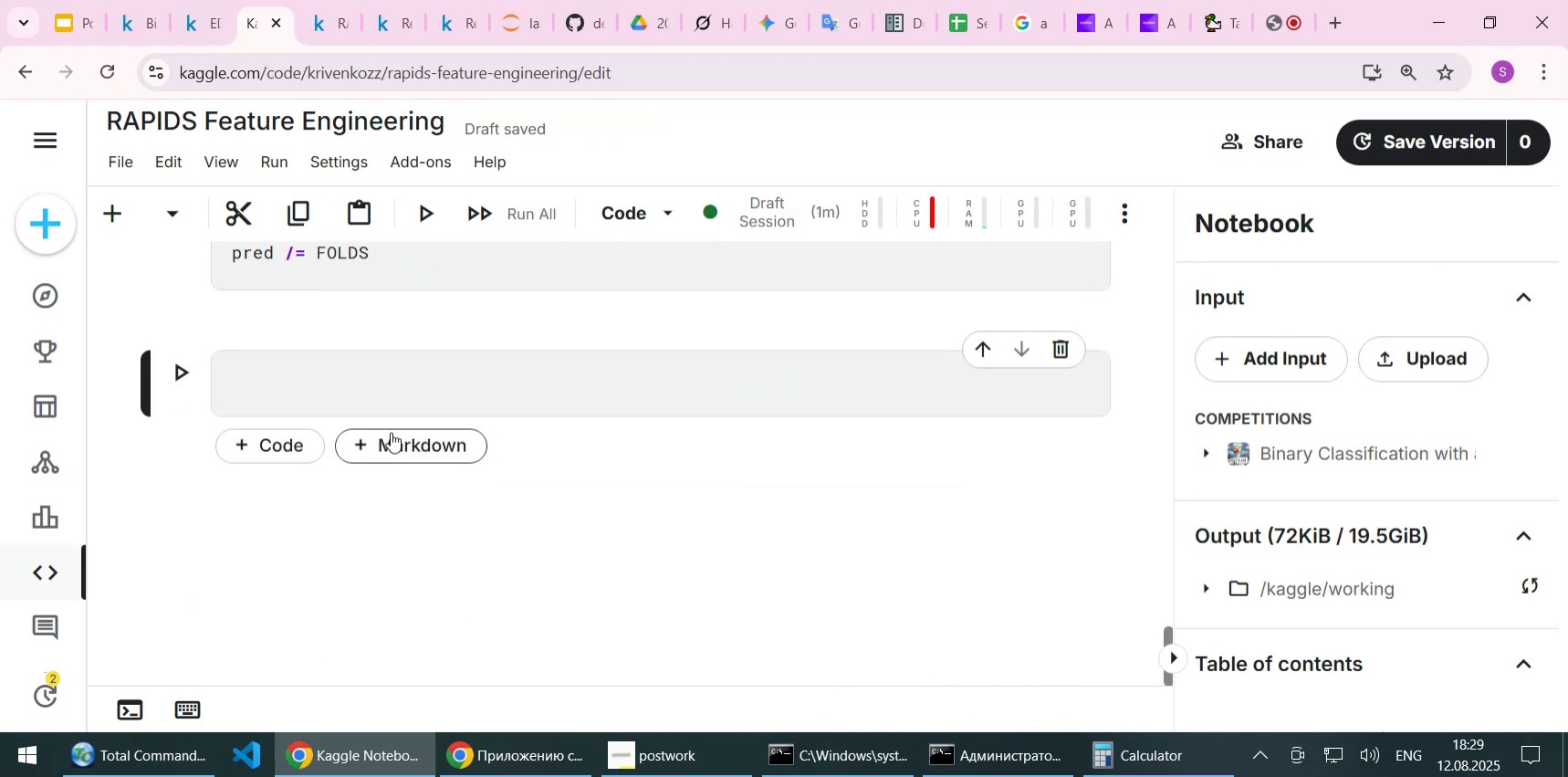 
key(Control+V)
 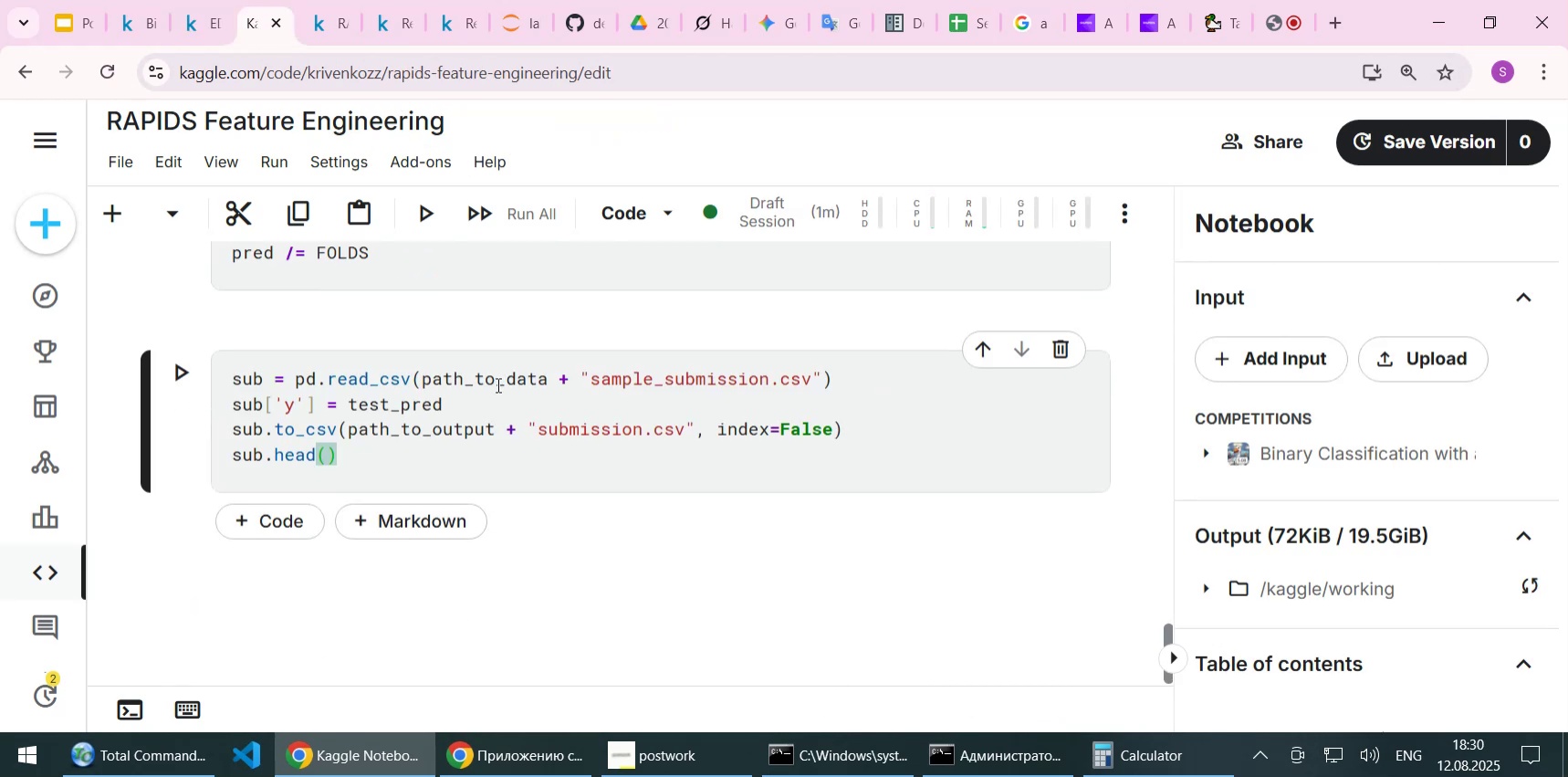 
scroll: coordinate [577, 438], scroll_direction: up, amount: 3.0
 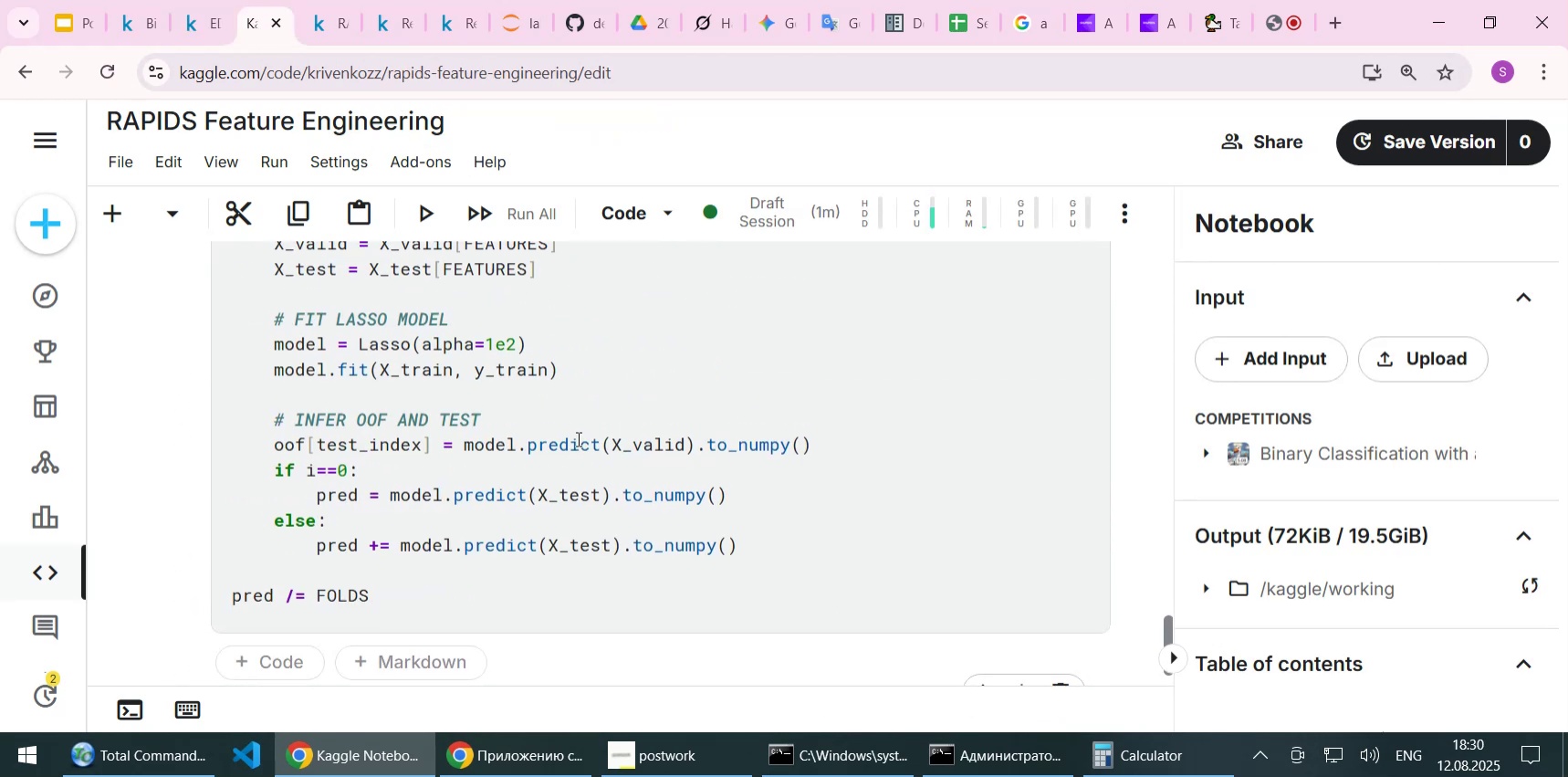 
scroll: coordinate [577, 438], scroll_direction: down, amount: 1.0
 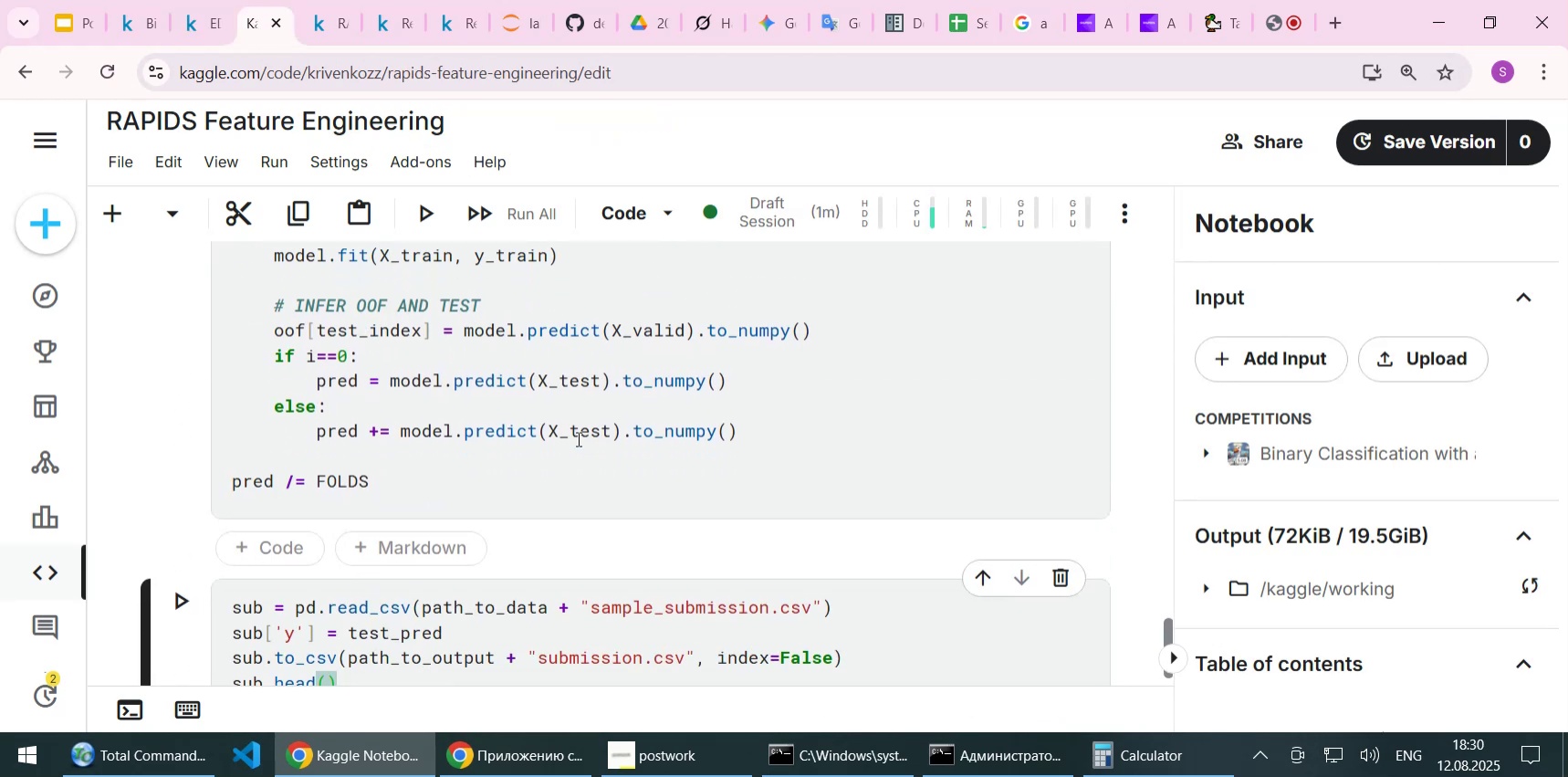 
scroll: coordinate [638, 454], scroll_direction: up, amount: 73.0
 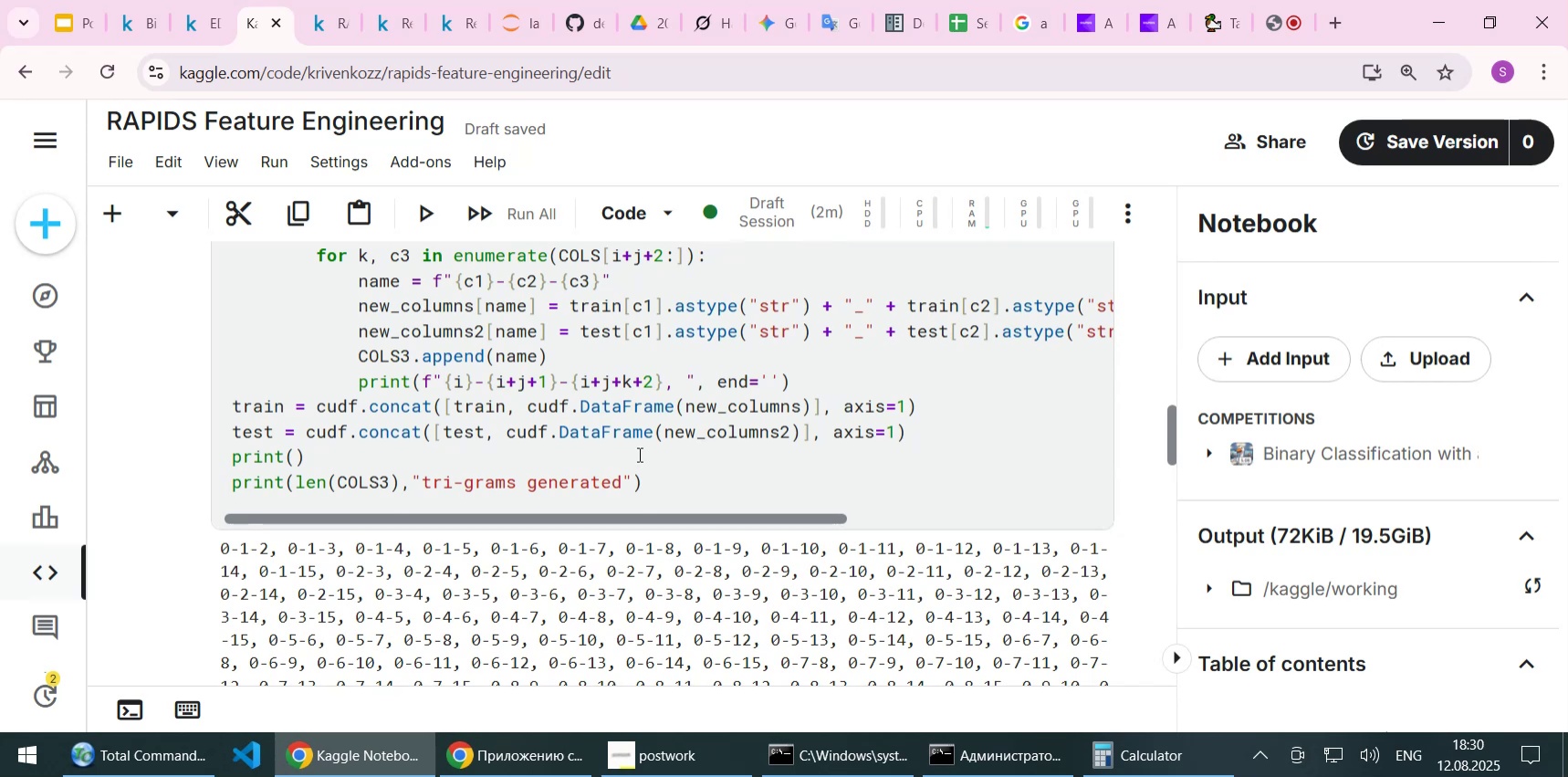 
wait(37.21)
 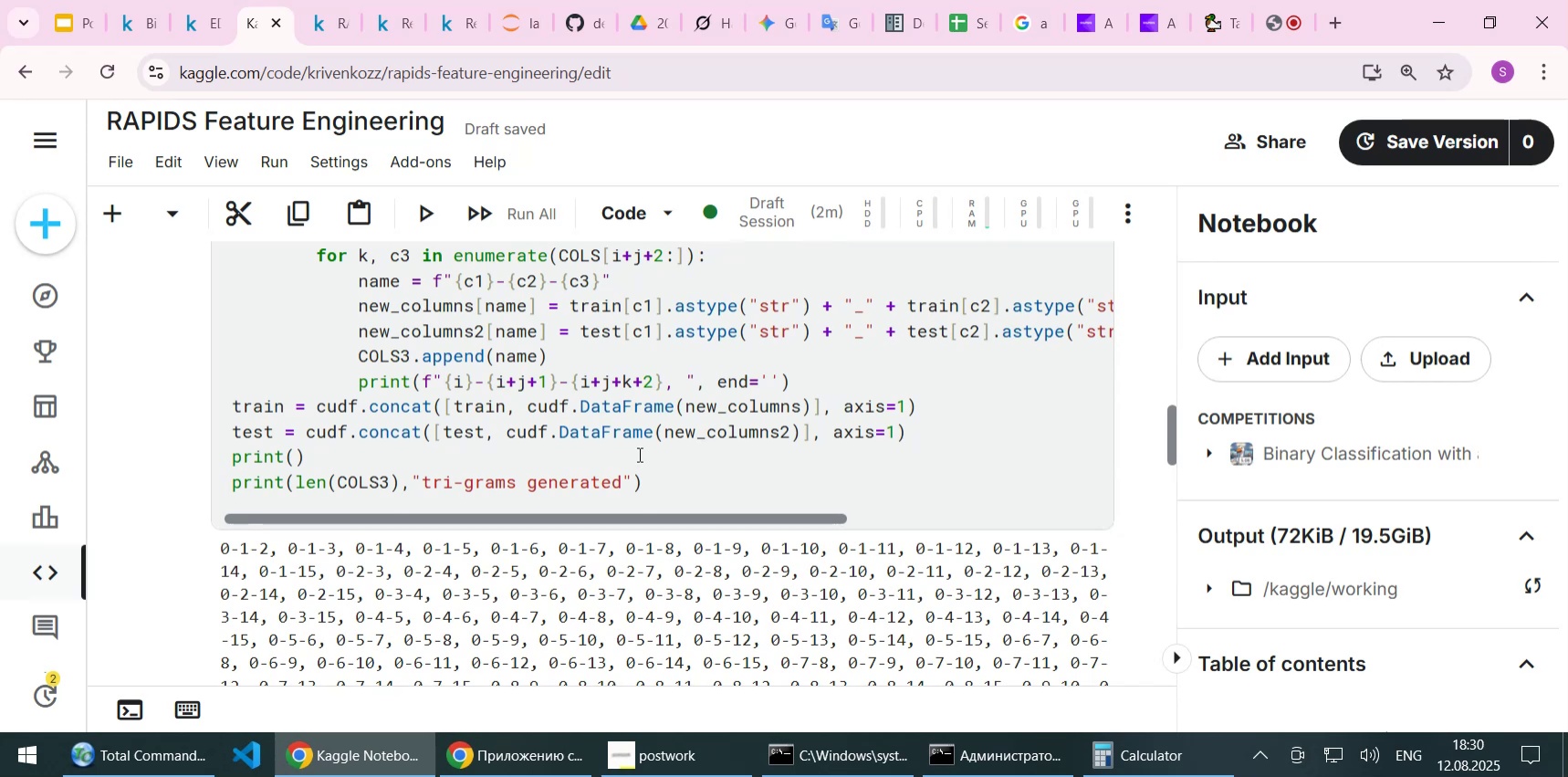 
scroll: coordinate [622, 538], scroll_direction: up, amount: 29.0
 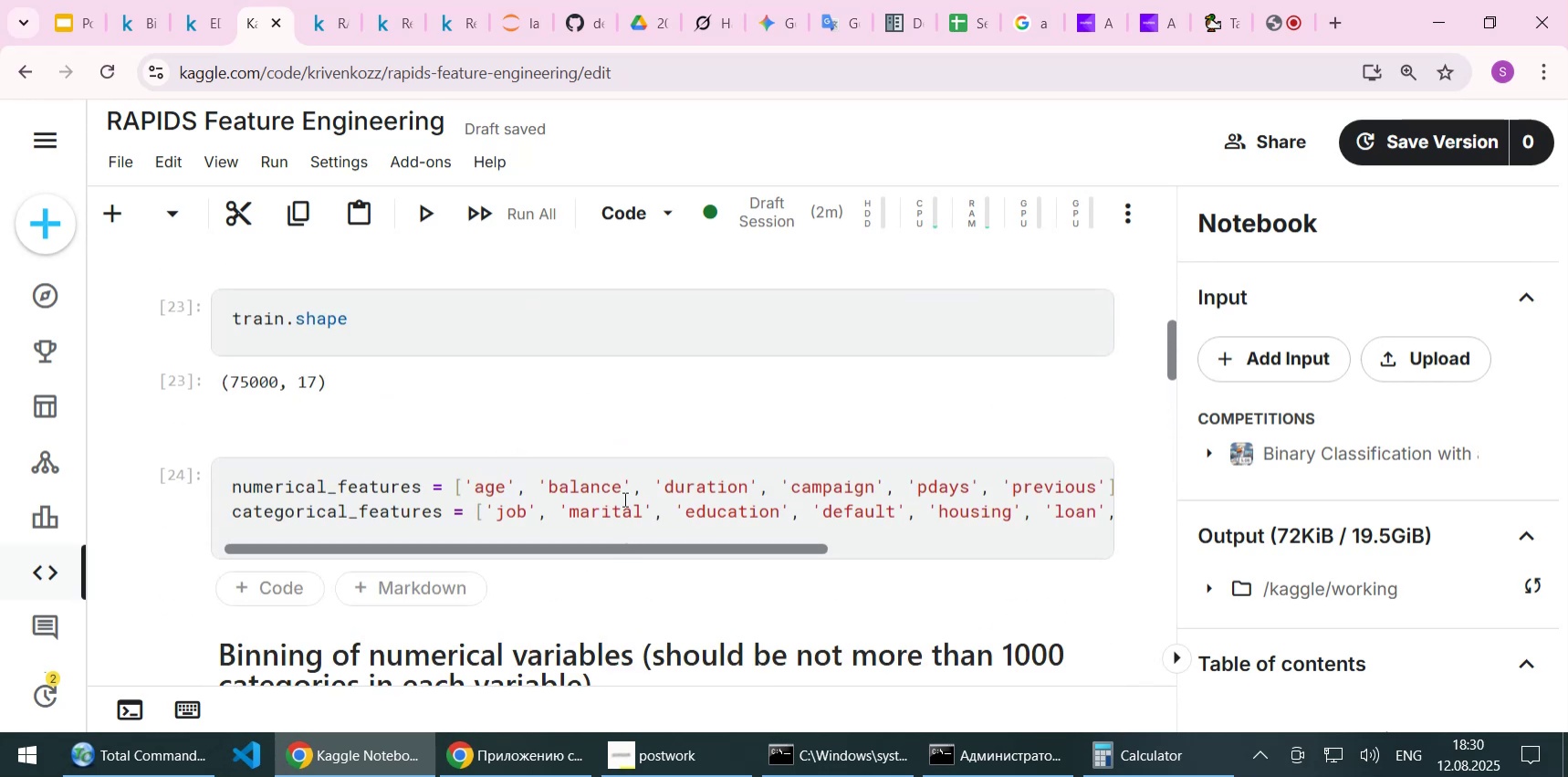 
left_click([623, 499])
 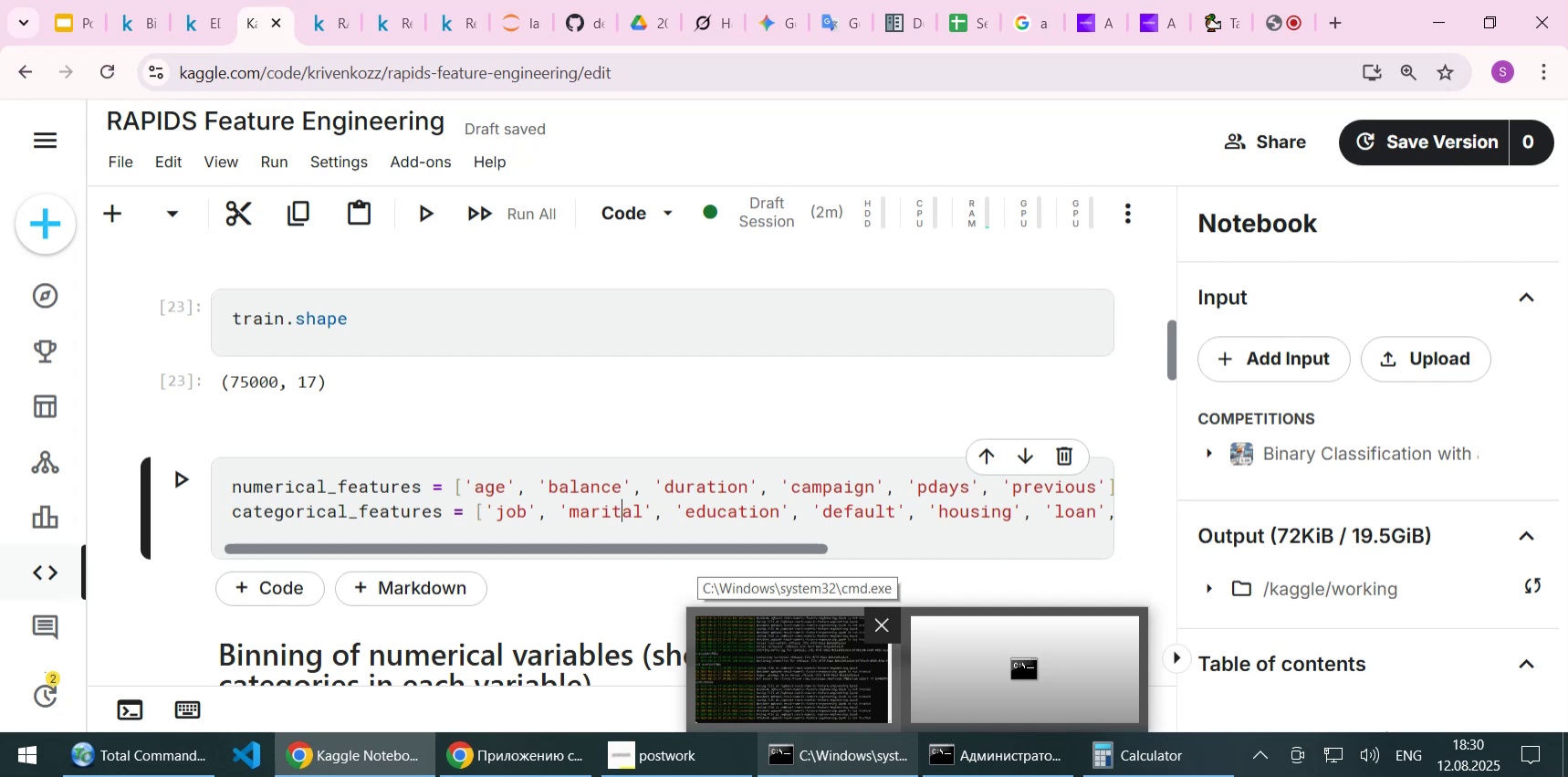 
wait(9.82)
 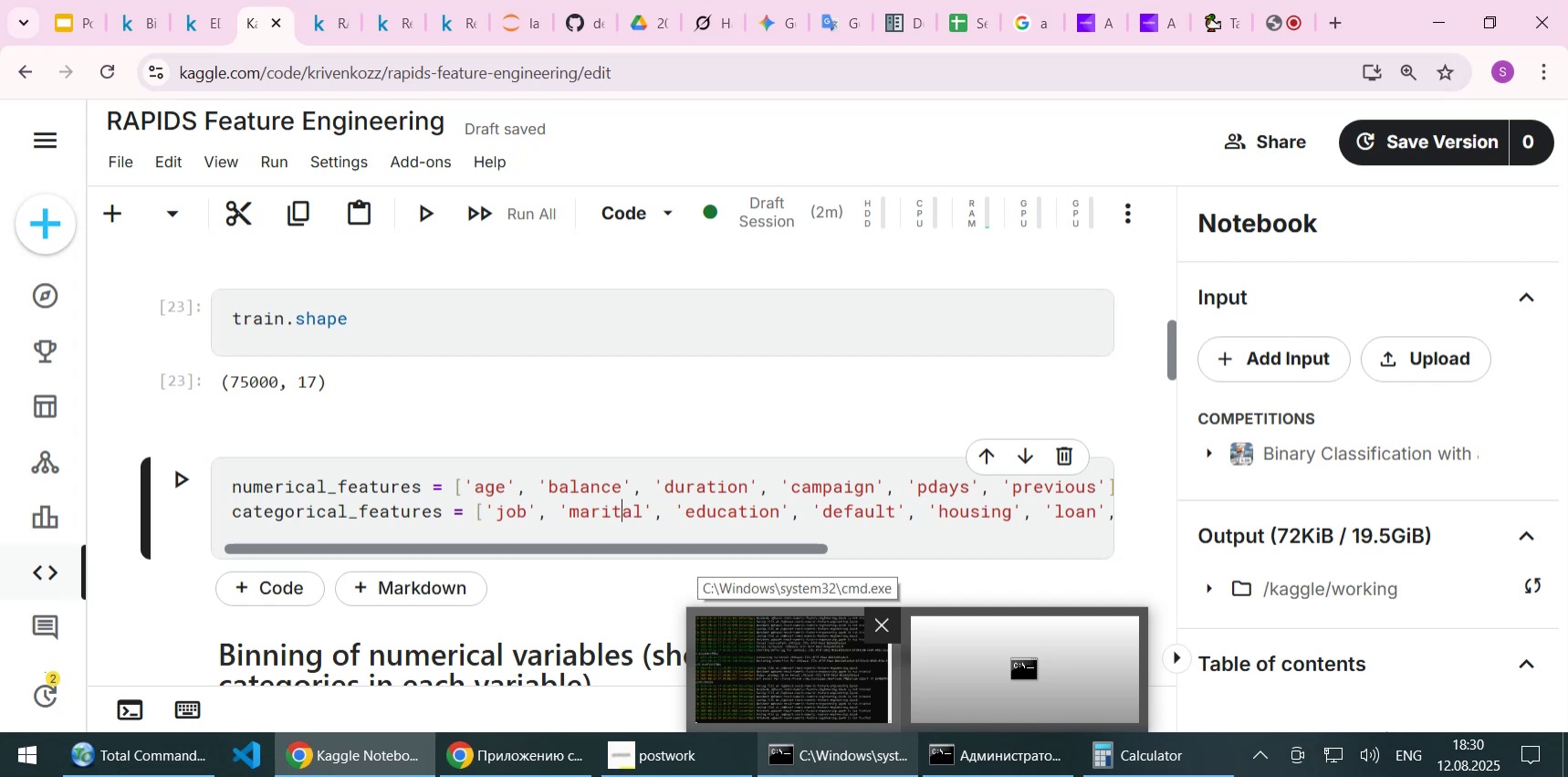 
scroll: coordinate [444, 301], scroll_direction: up, amount: 4.0
 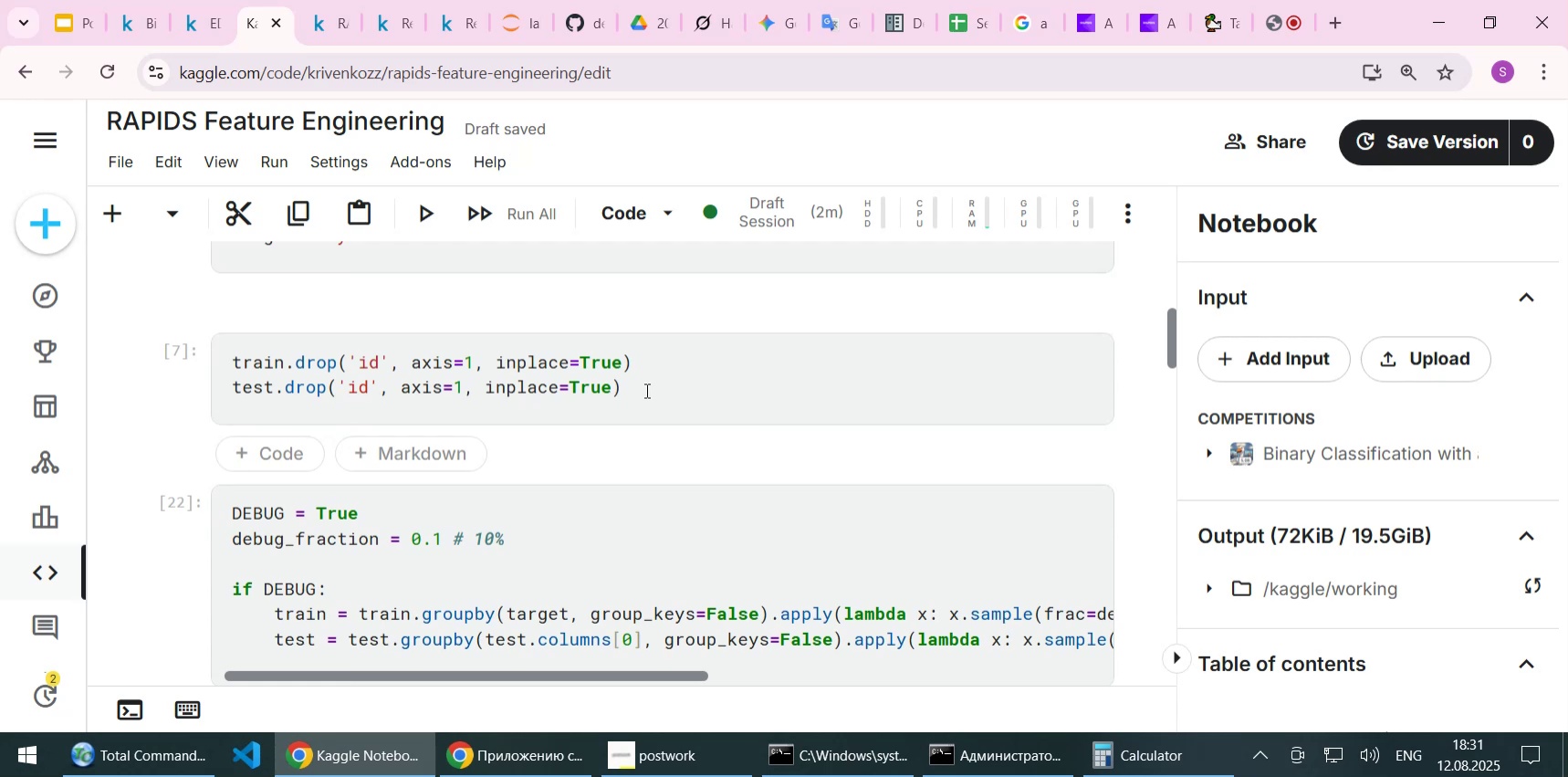 
scroll: coordinate [645, 390], scroll_direction: down, amount: 1.0
 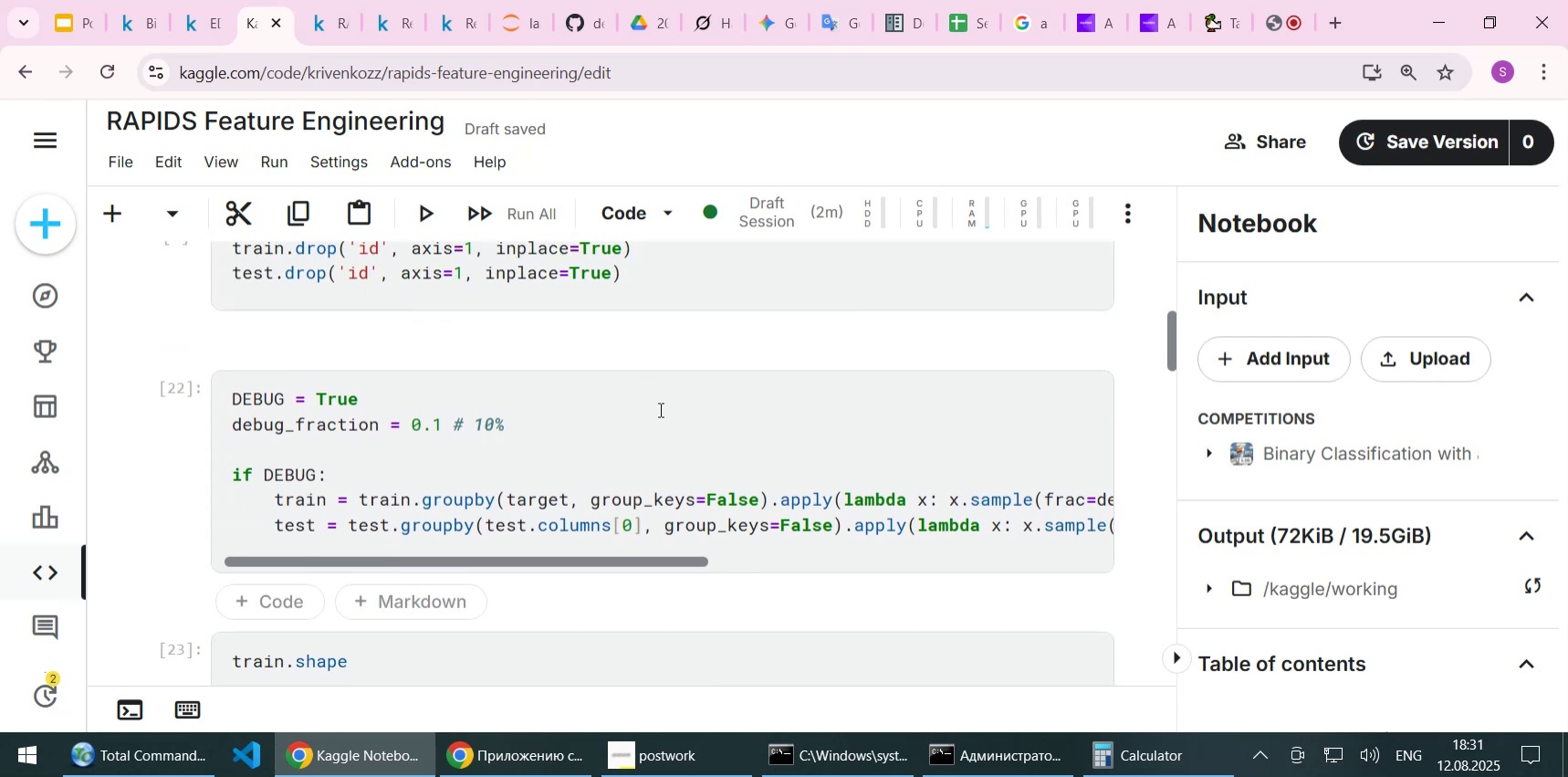 
left_click([659, 410])
 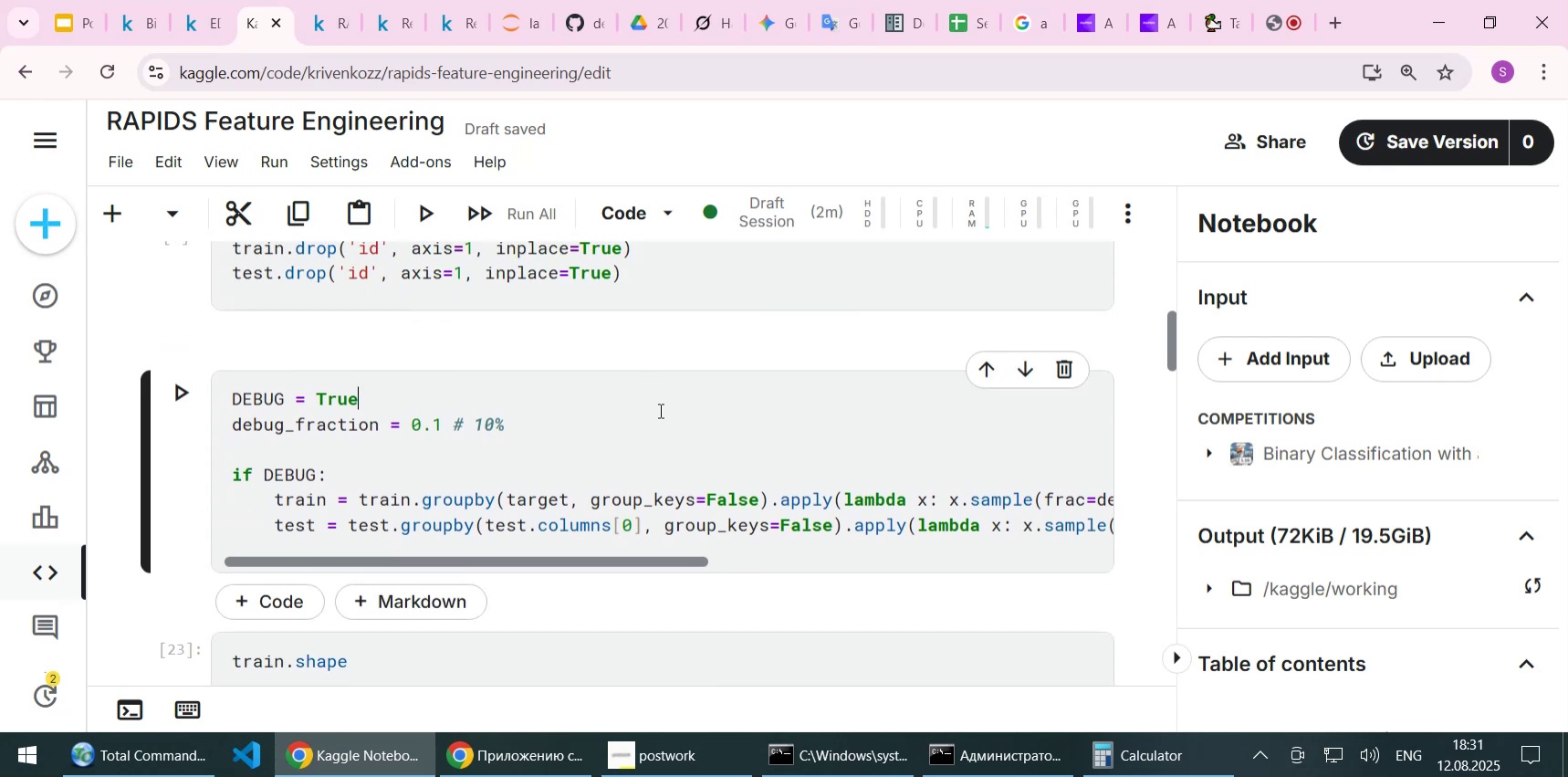 
key(Shift+Enter)
 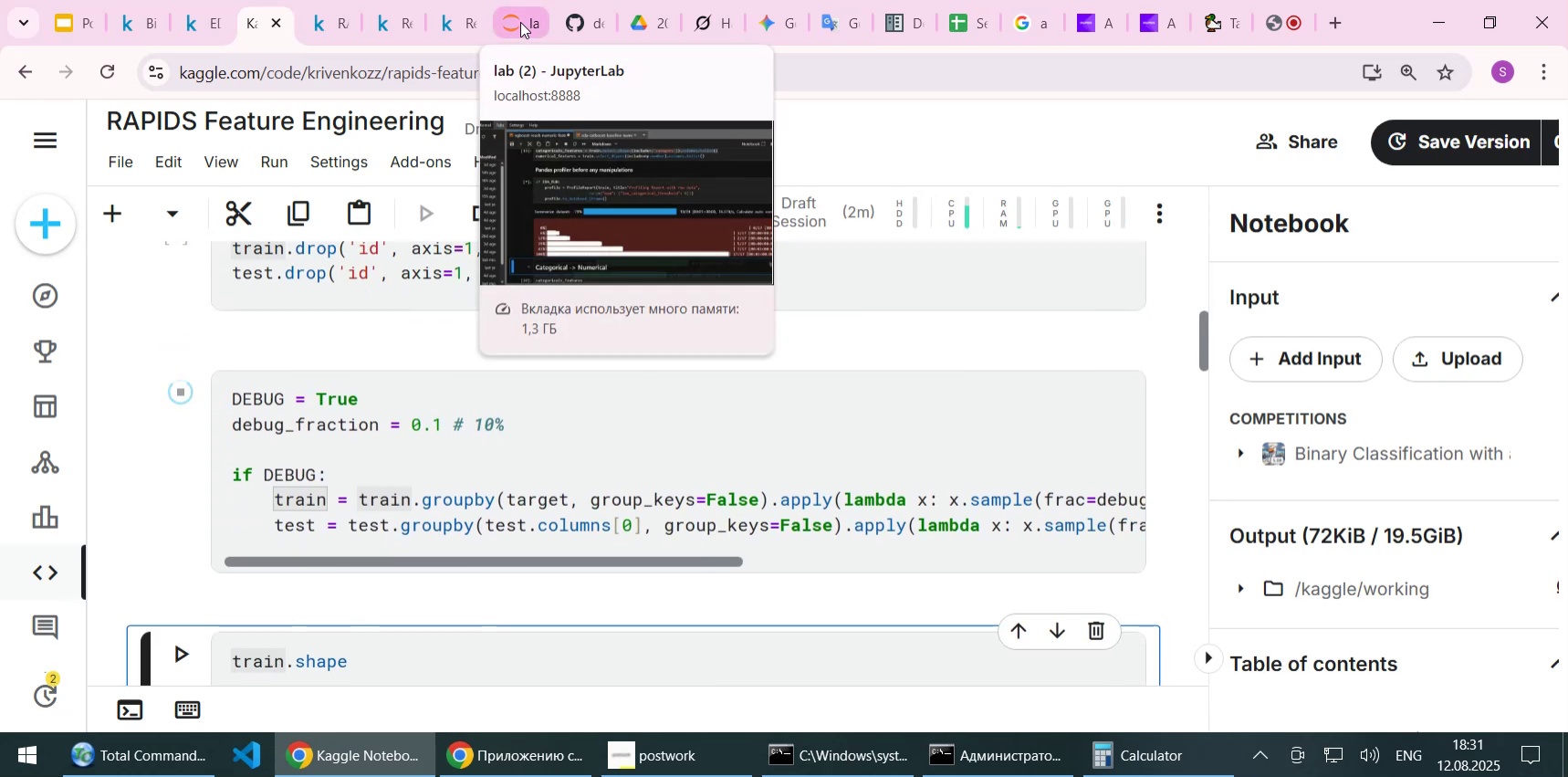 
left_click([468, 462])
 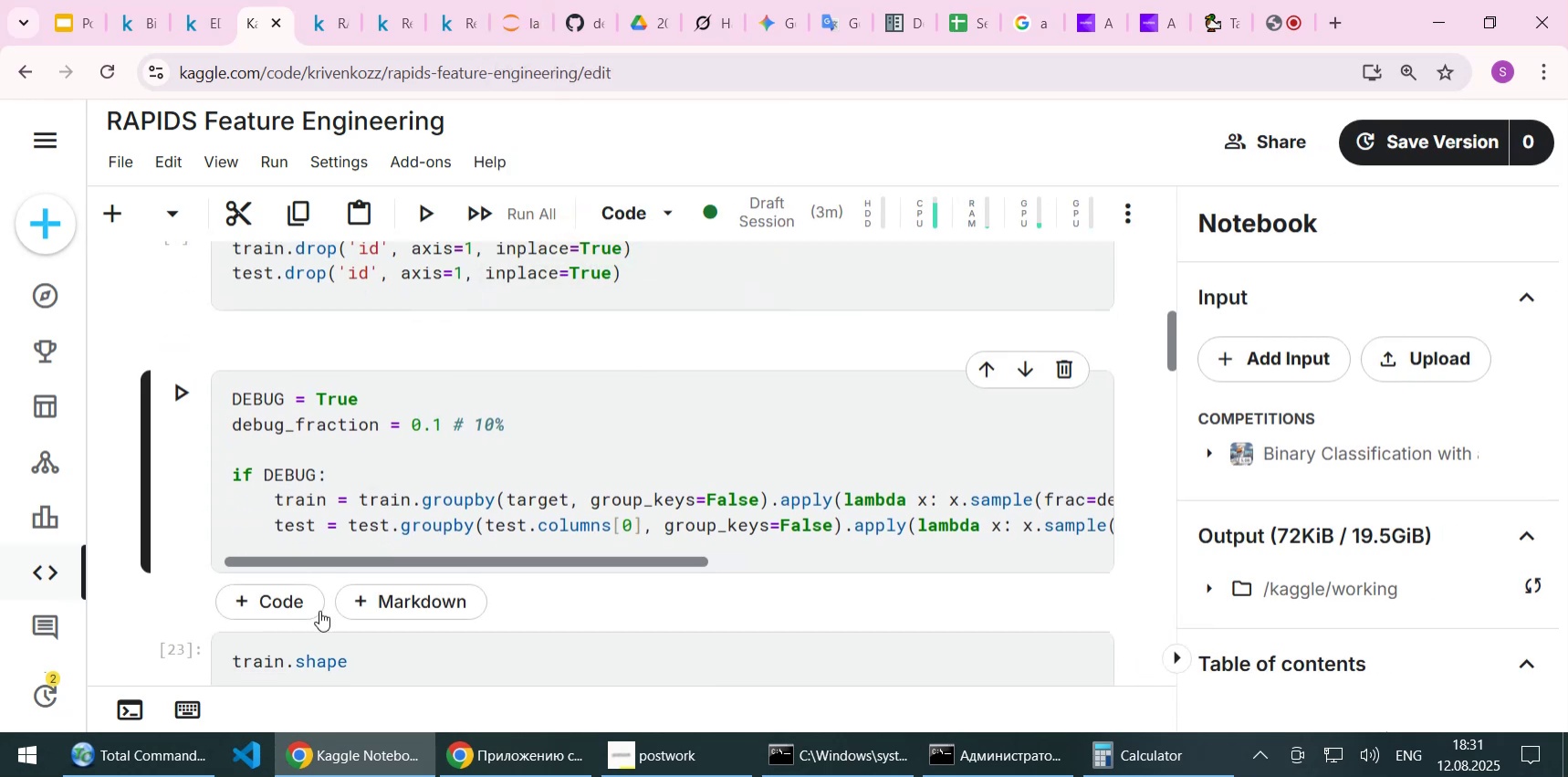 
left_click([322, 659])
 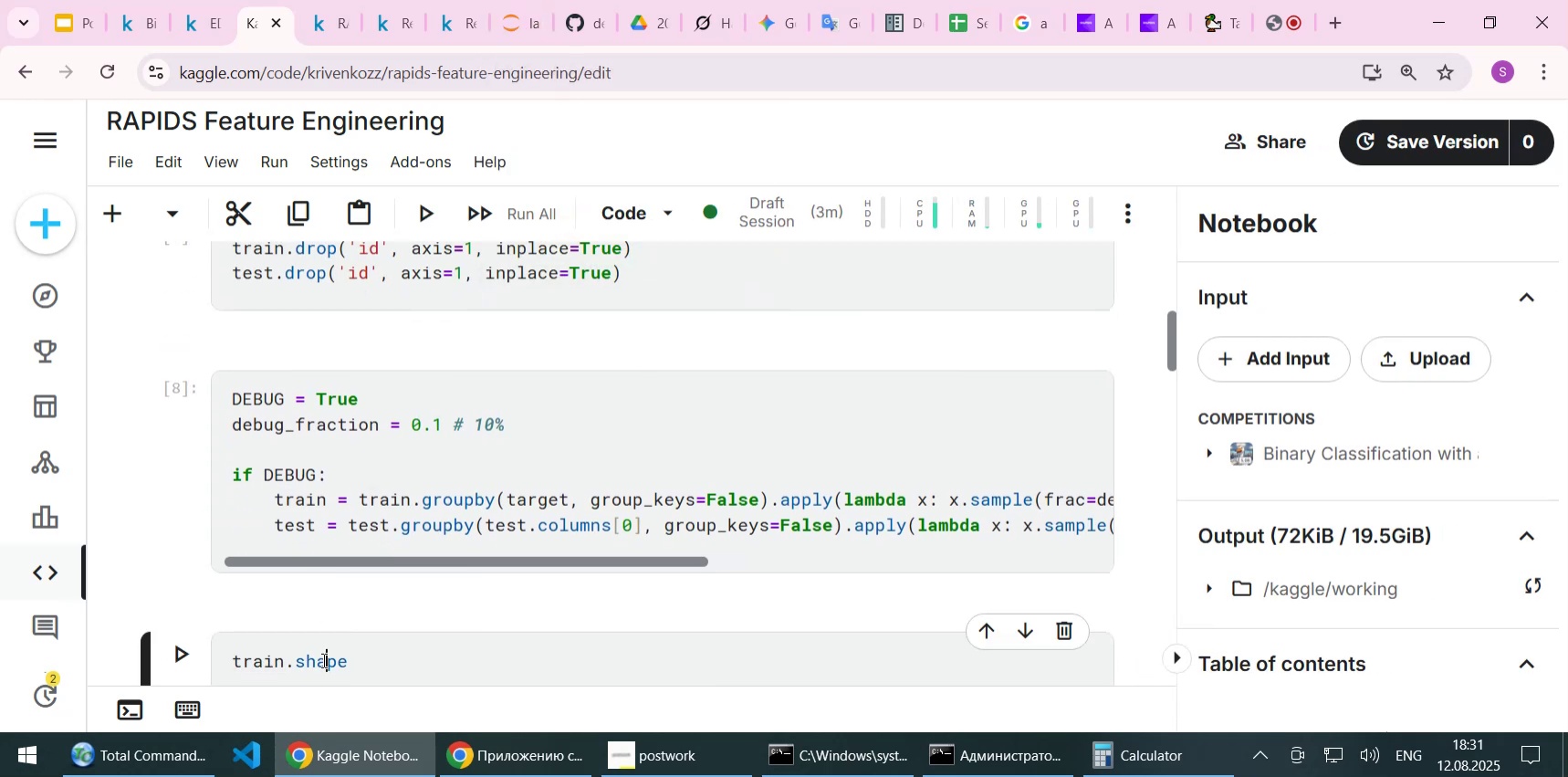 
scroll: coordinate [322, 659], scroll_direction: down, amount: 1.0
 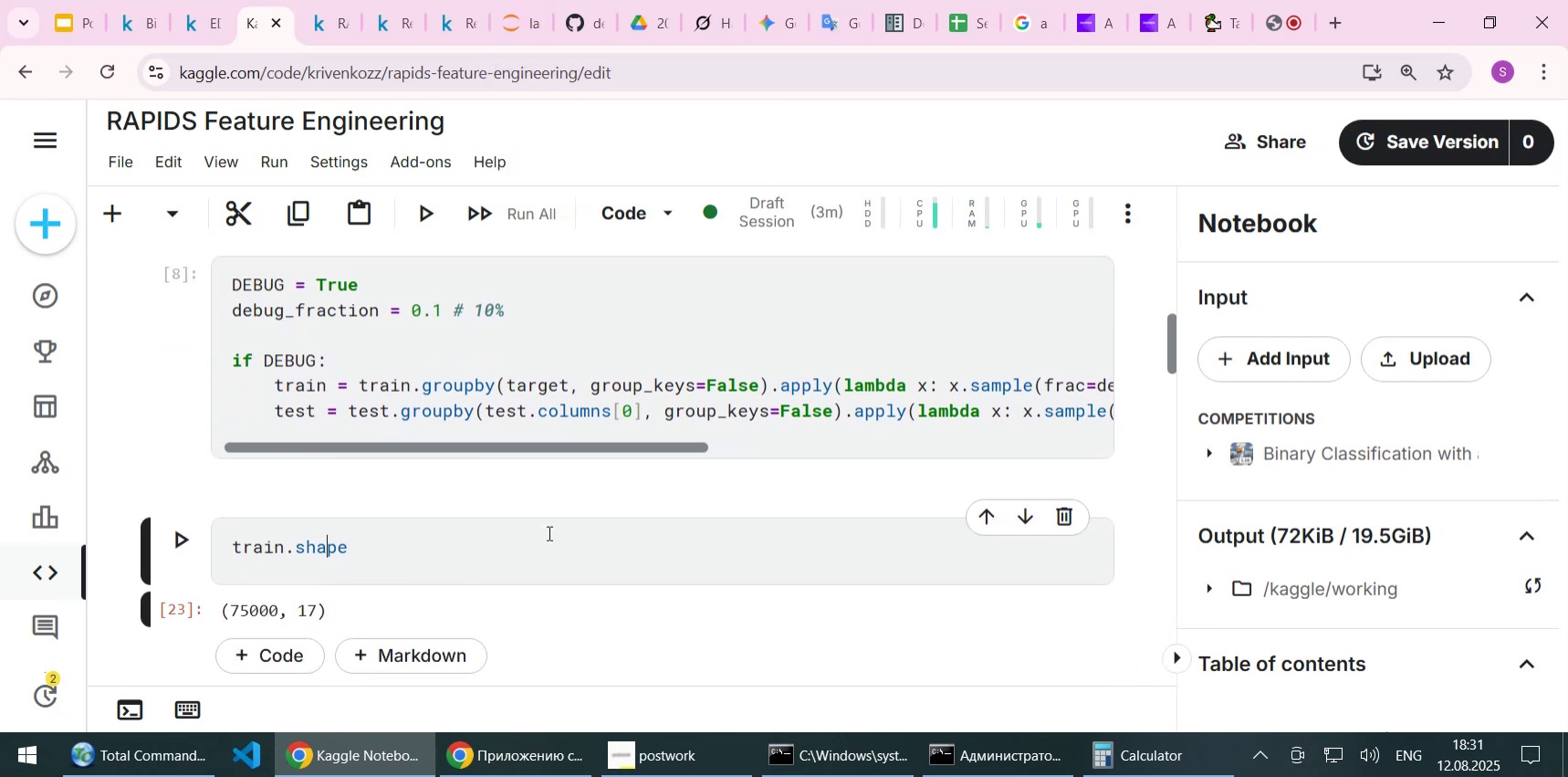 
key(Shift+Enter)
 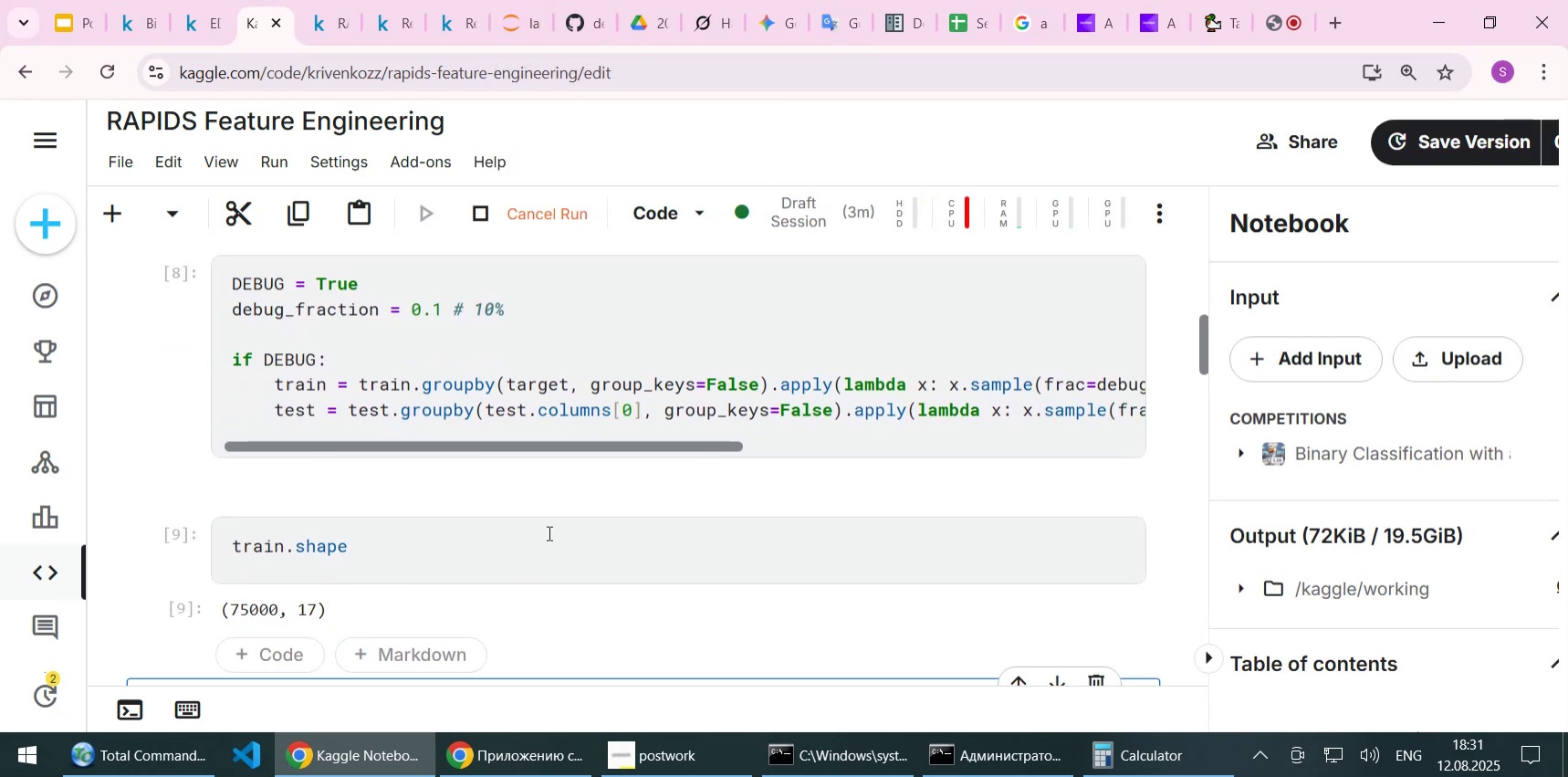 
scroll: coordinate [222, 648], scroll_direction: down, amount: 2.0
 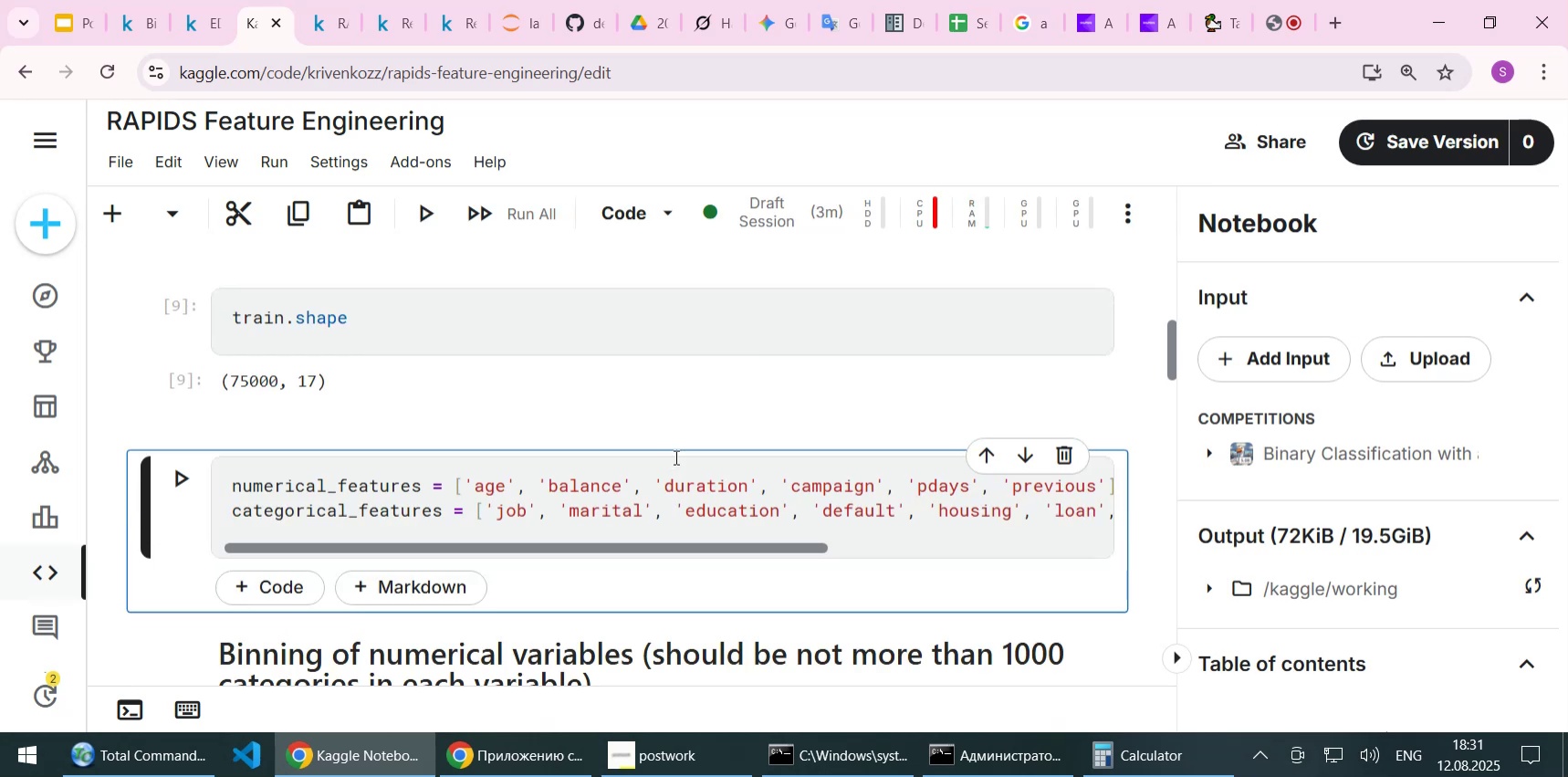 
key(Shift+Enter)
 